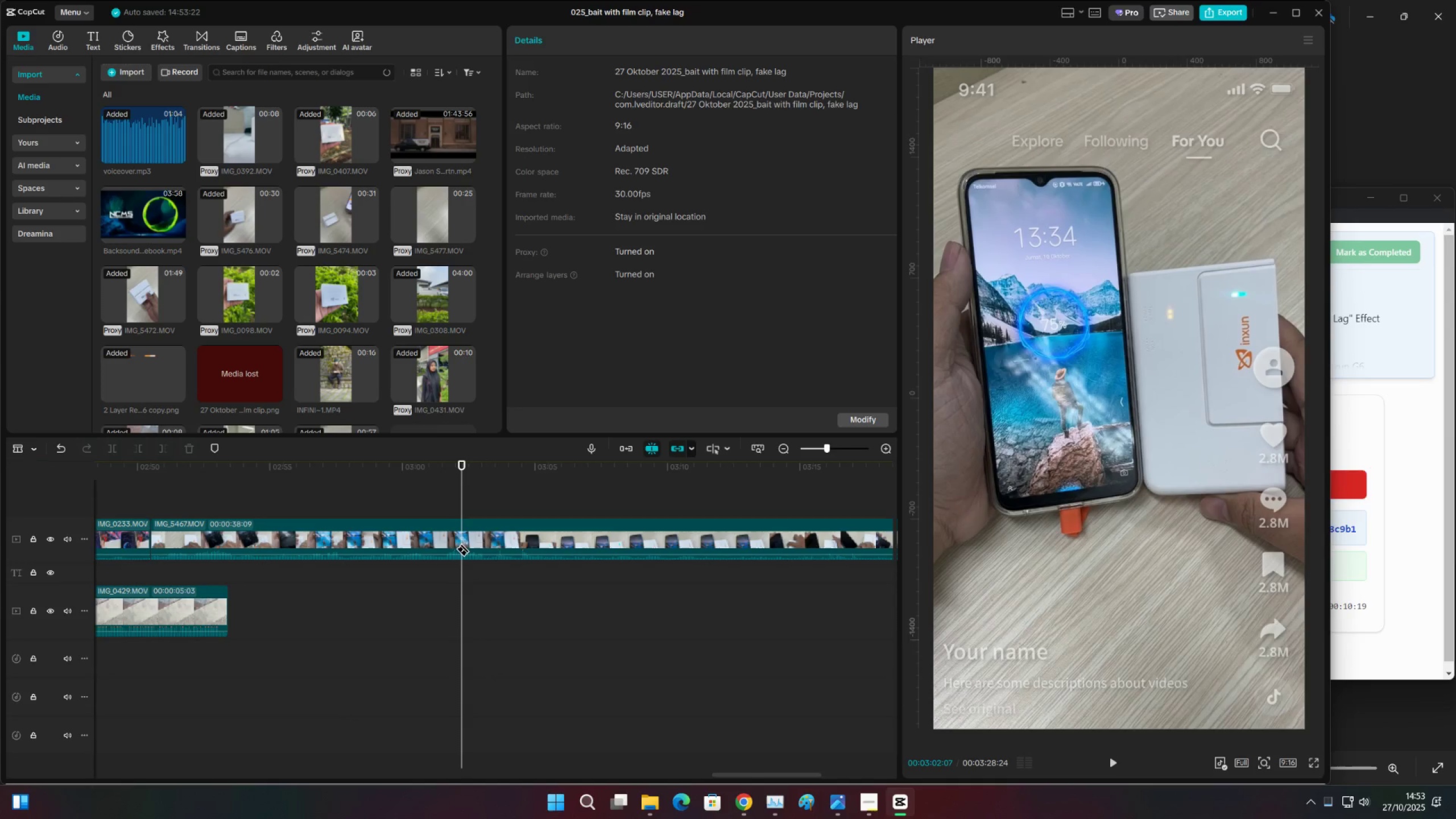 
left_click([448, 490])
 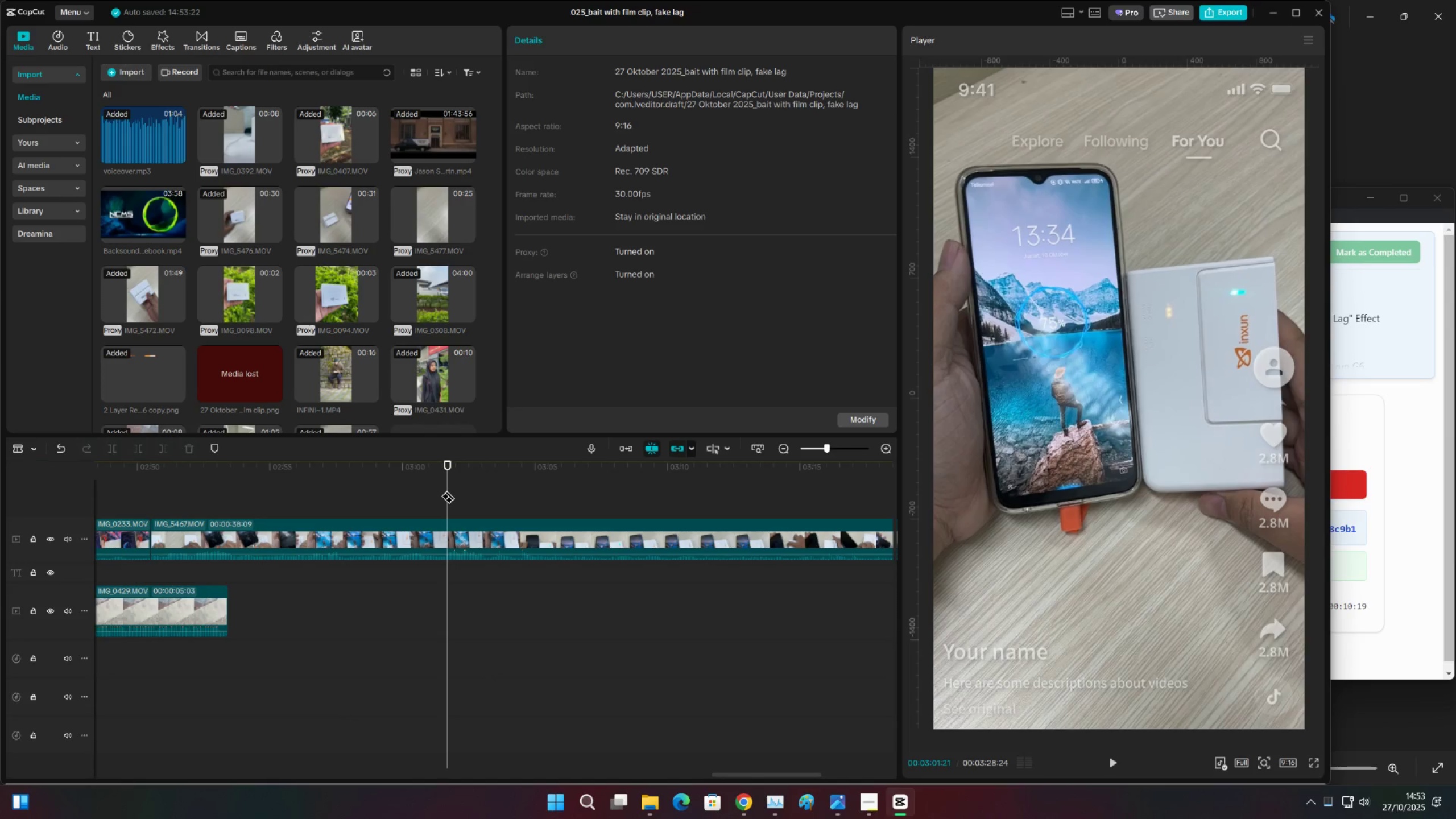 
left_click_drag(start_coordinate=[448, 490], to_coordinate=[437, 490])
 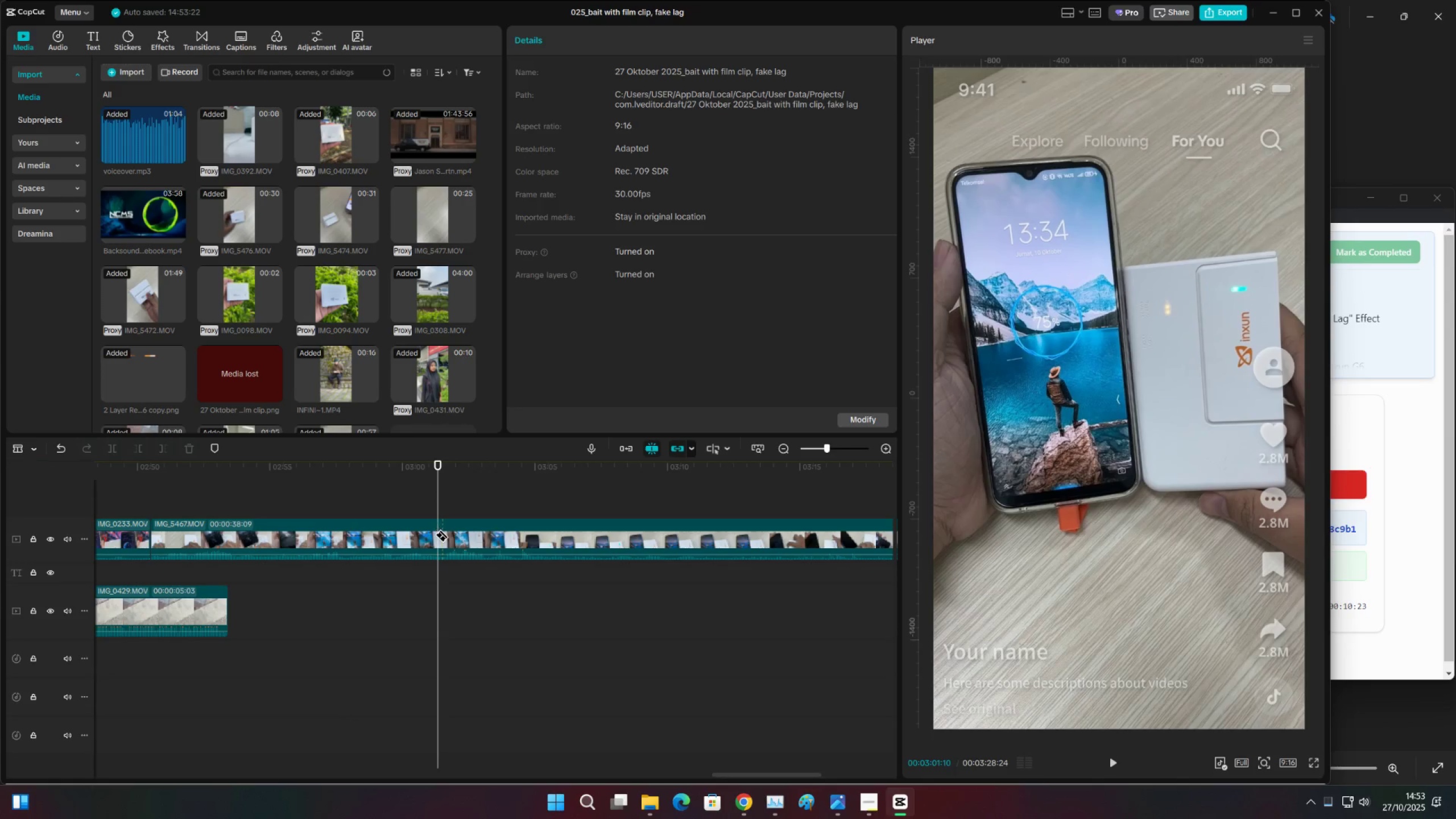 
left_click([442, 529])
 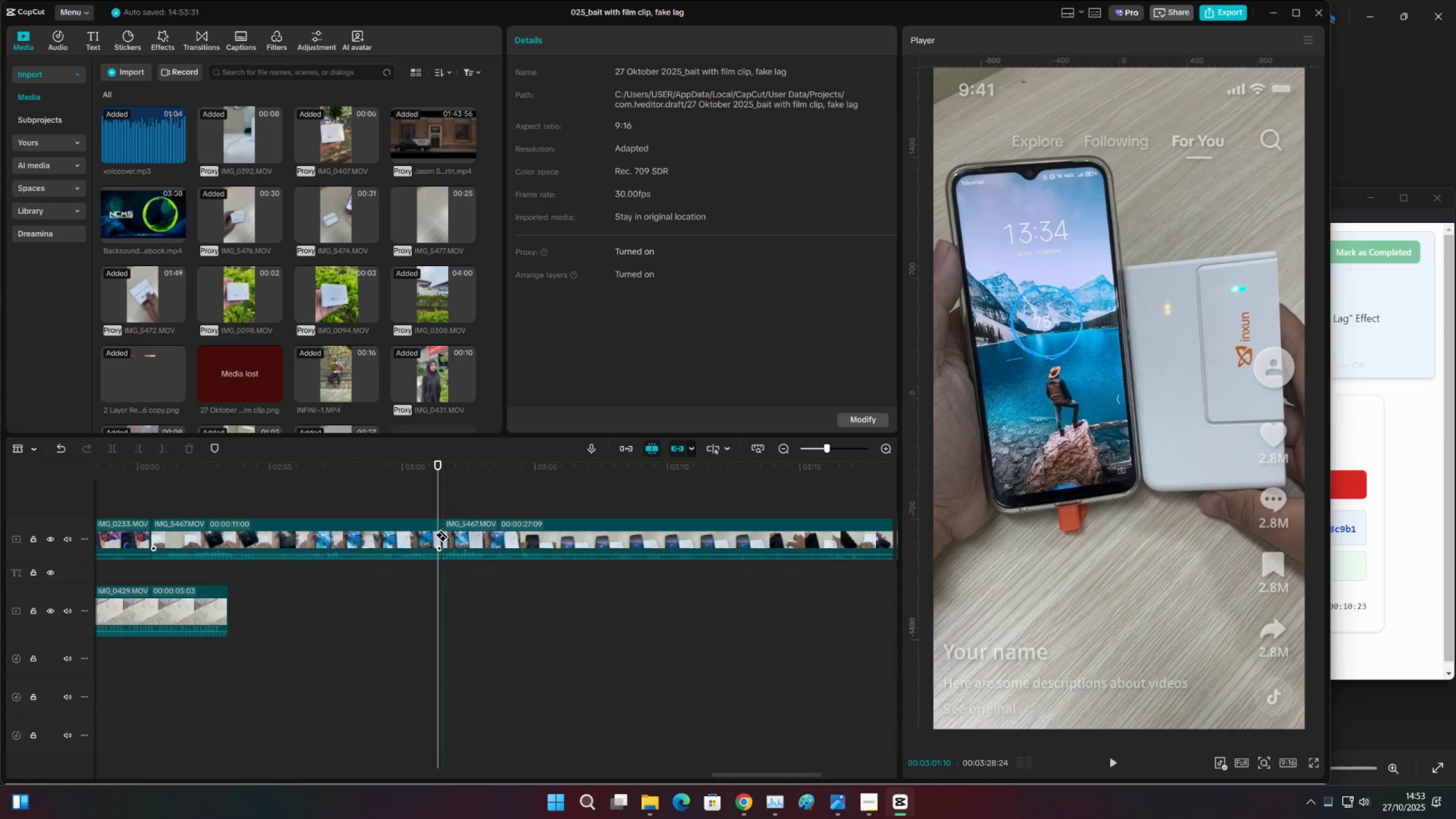 
key(Control+Z)
 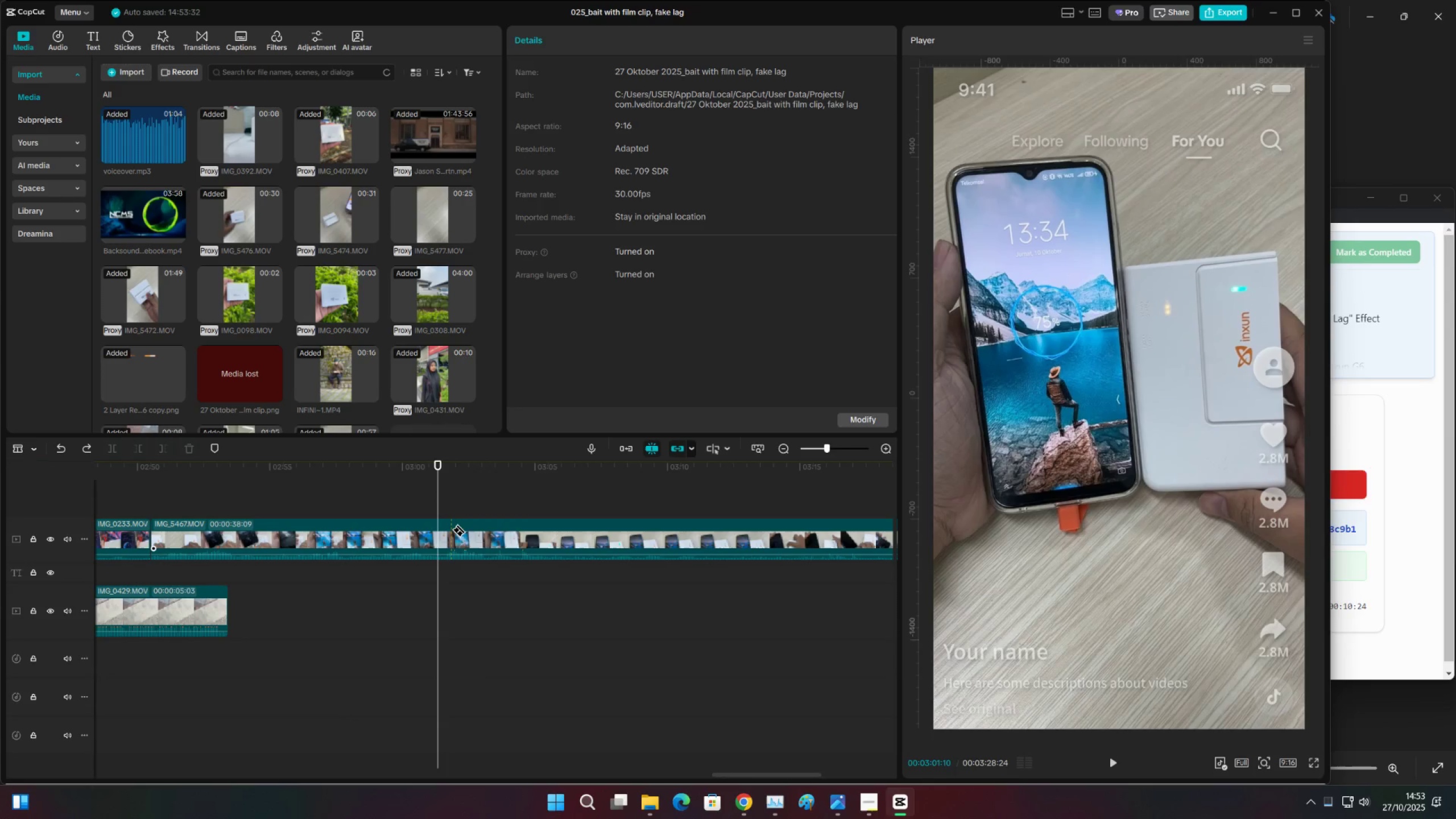 
left_click([453, 530])
 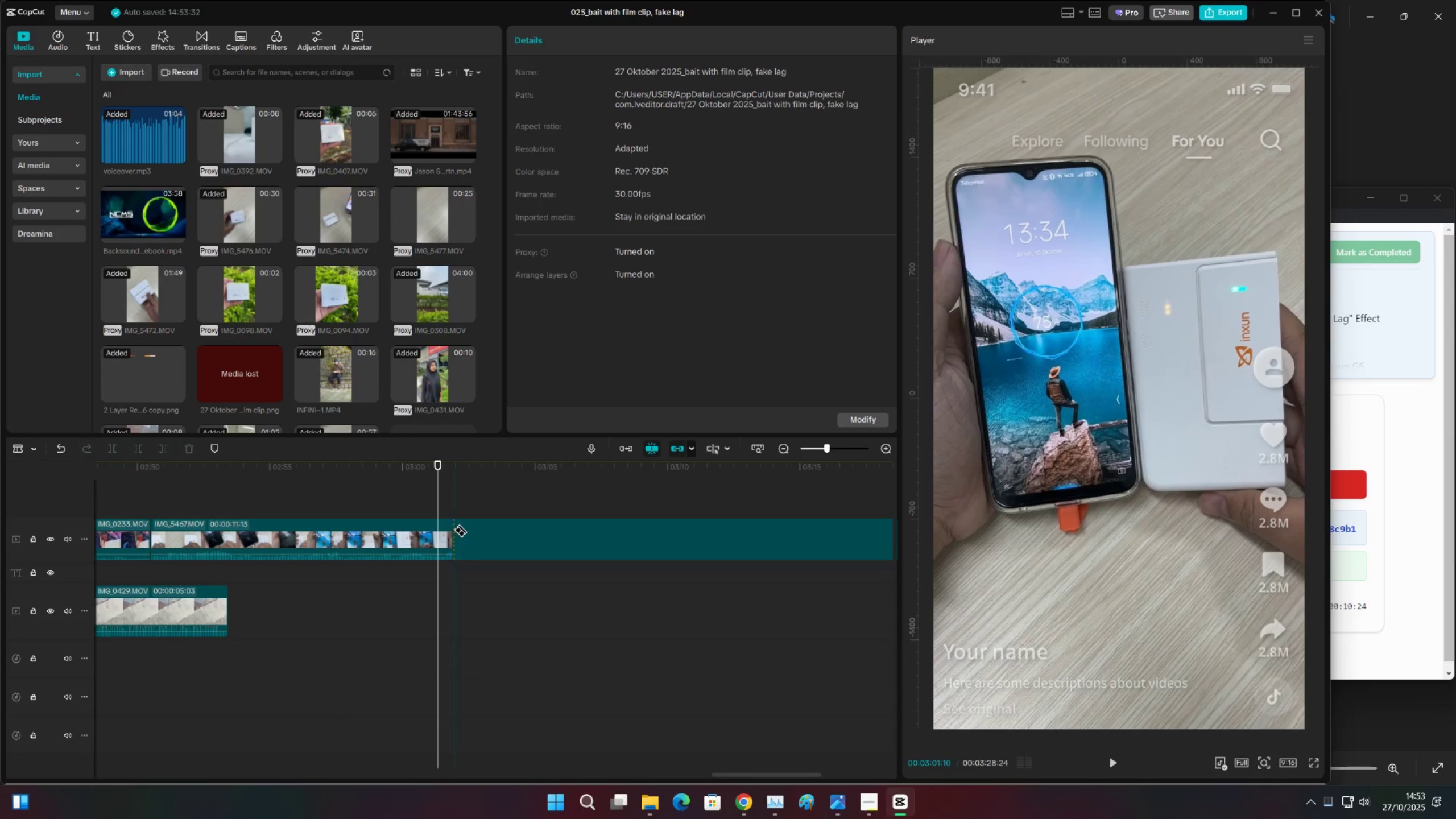 
key(V)
 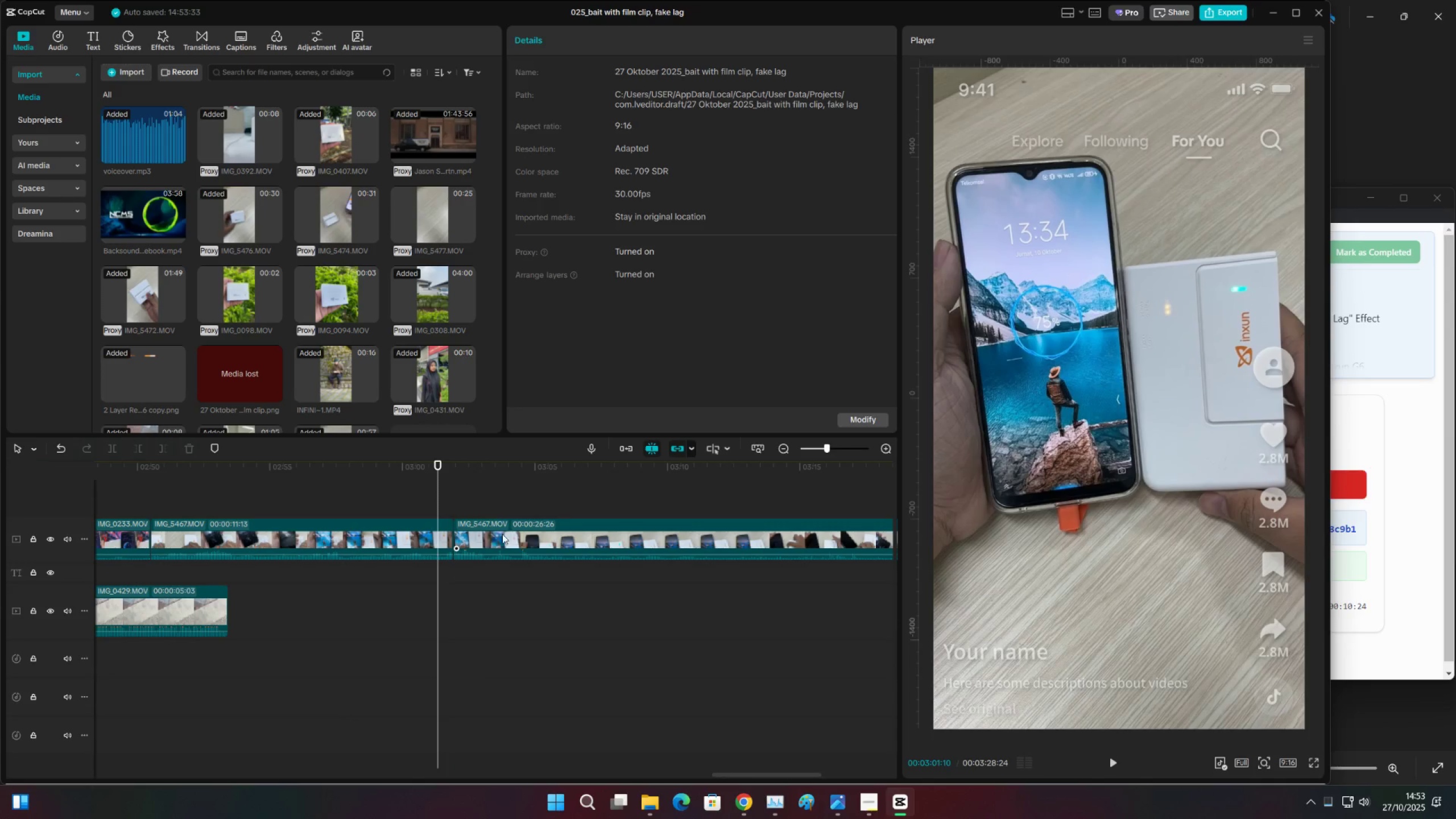 
double_click([503, 534])
 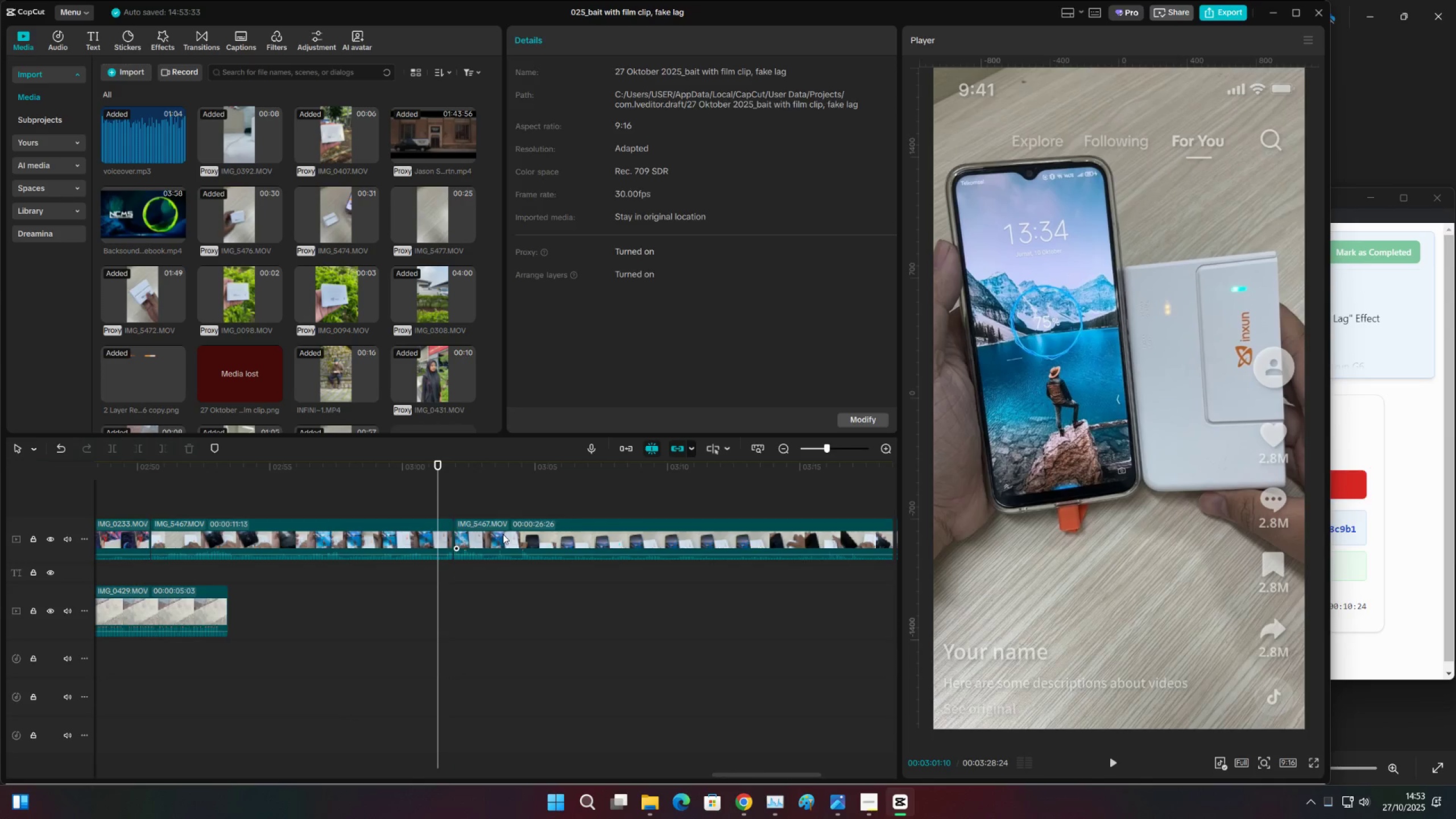 
key(X)
 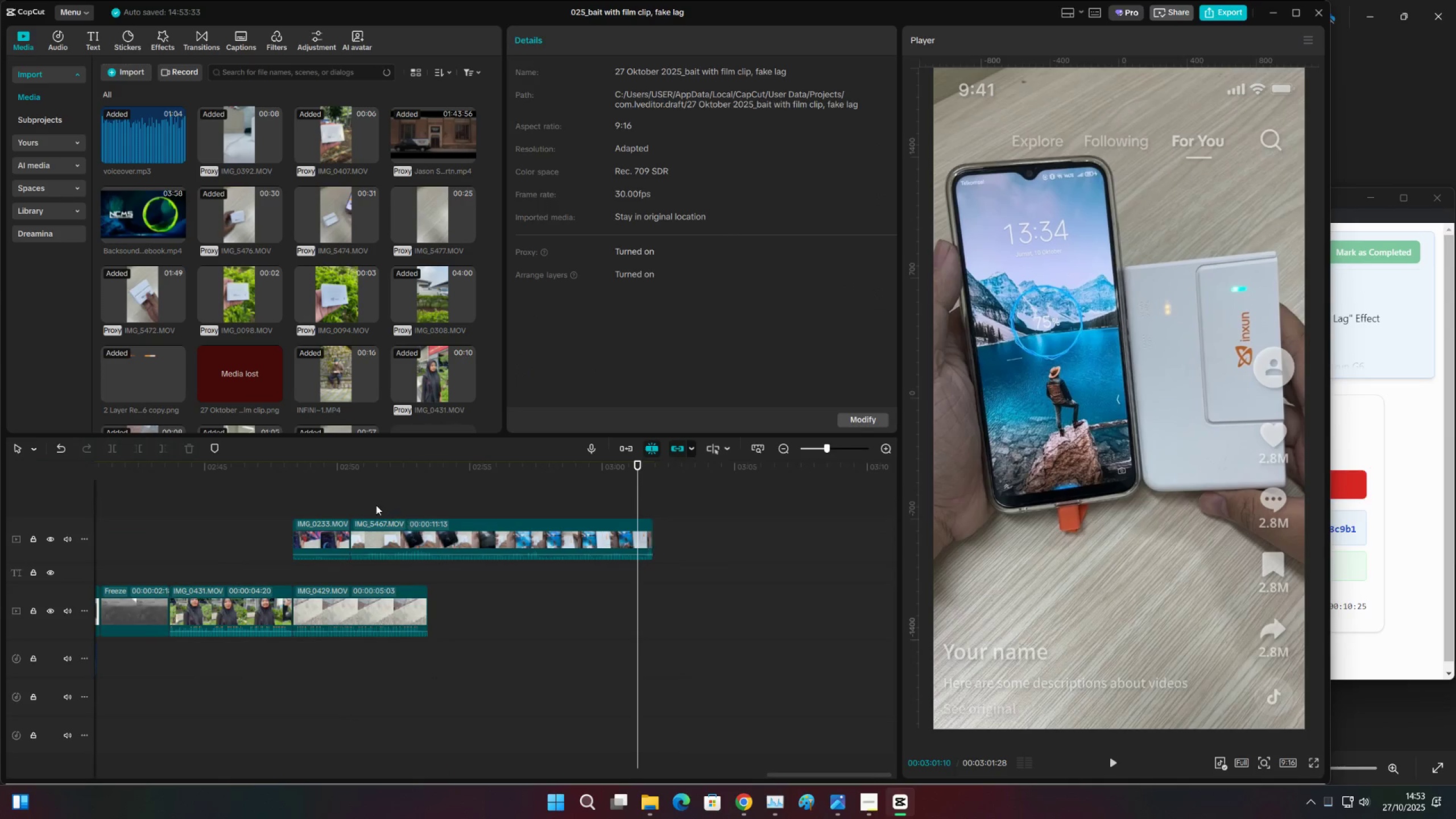 
triple_click([375, 504])
 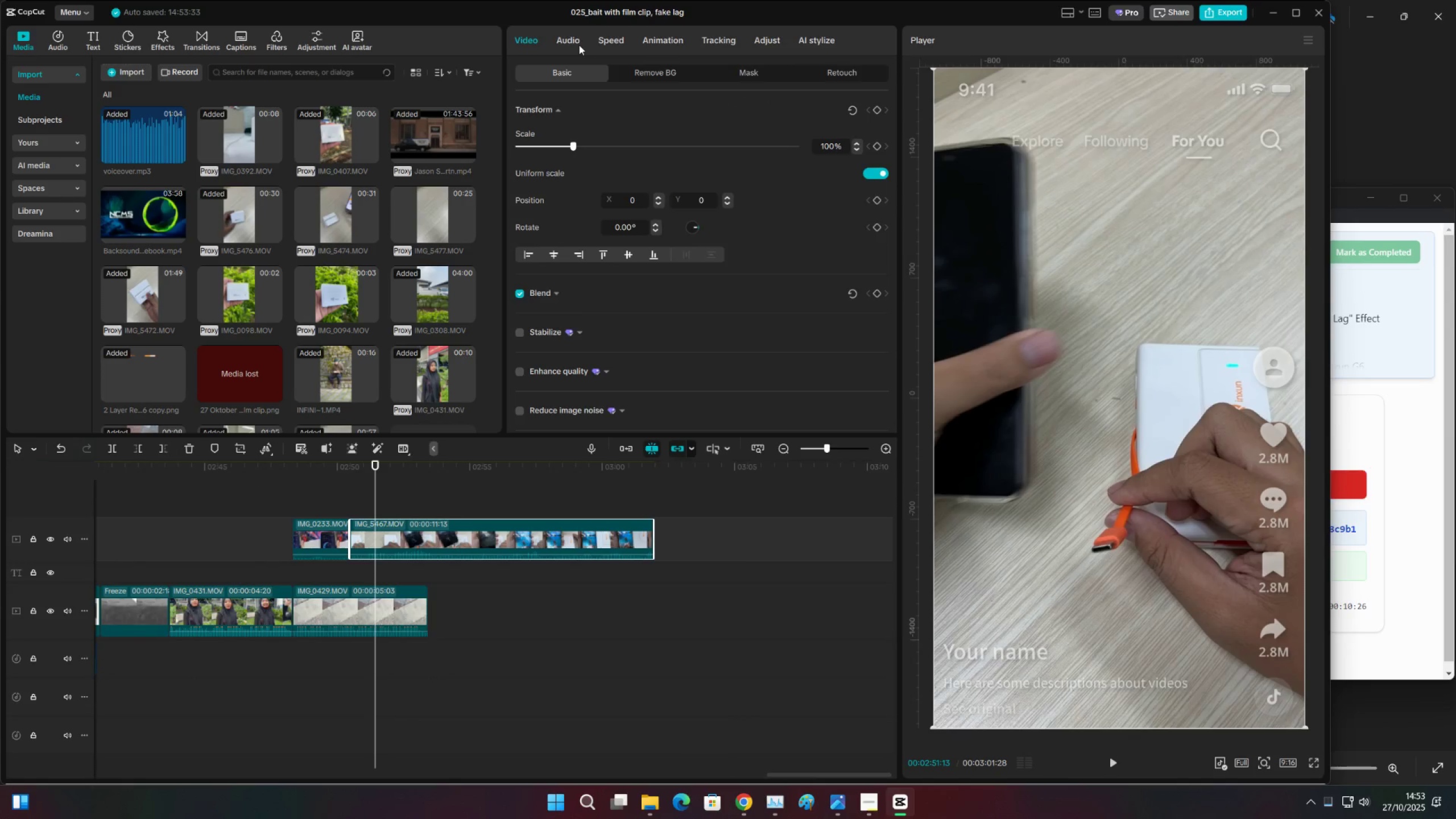 
double_click([602, 42])
 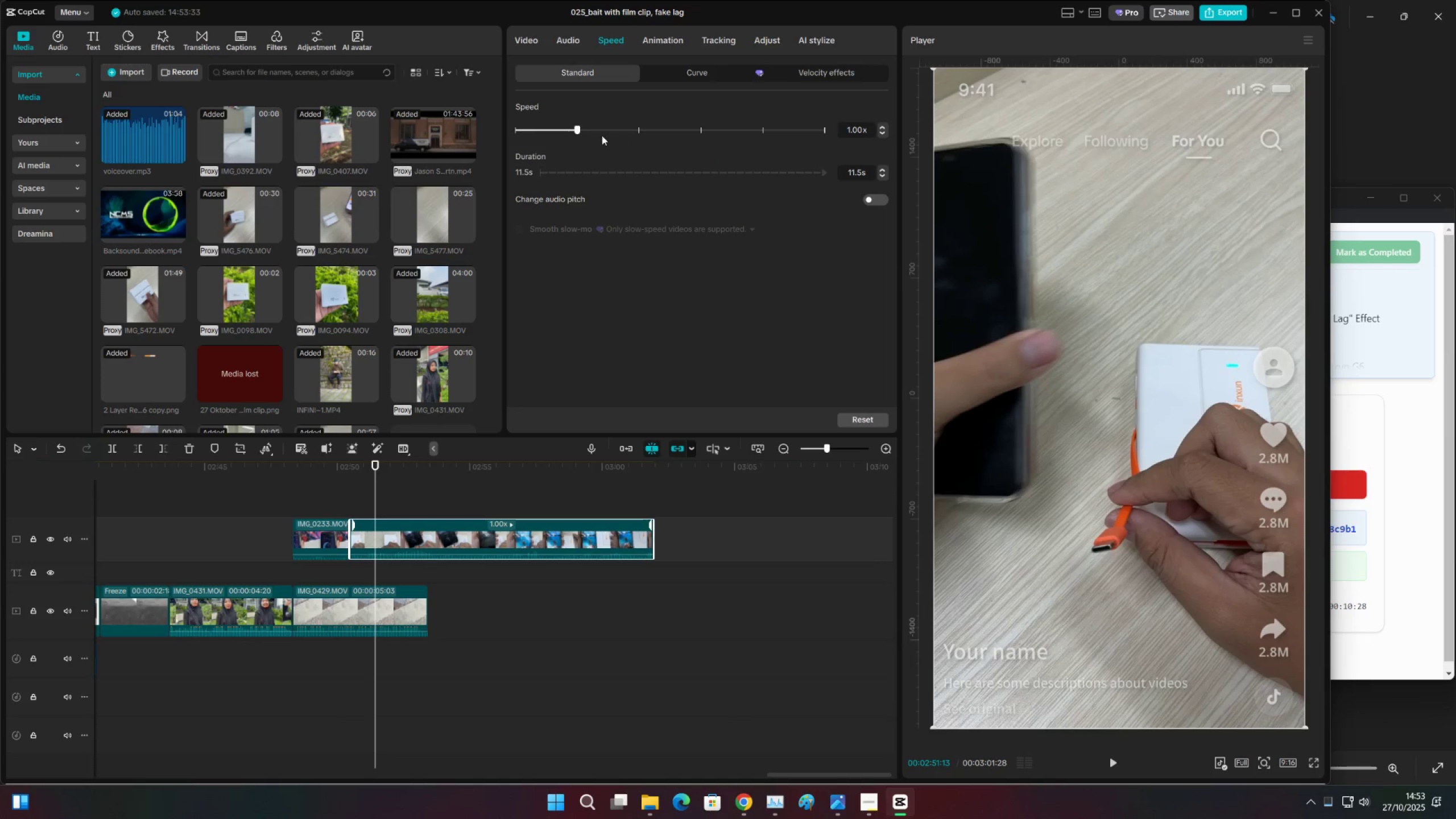 
left_click_drag(start_coordinate=[618, 133], to_coordinate=[639, 131])
 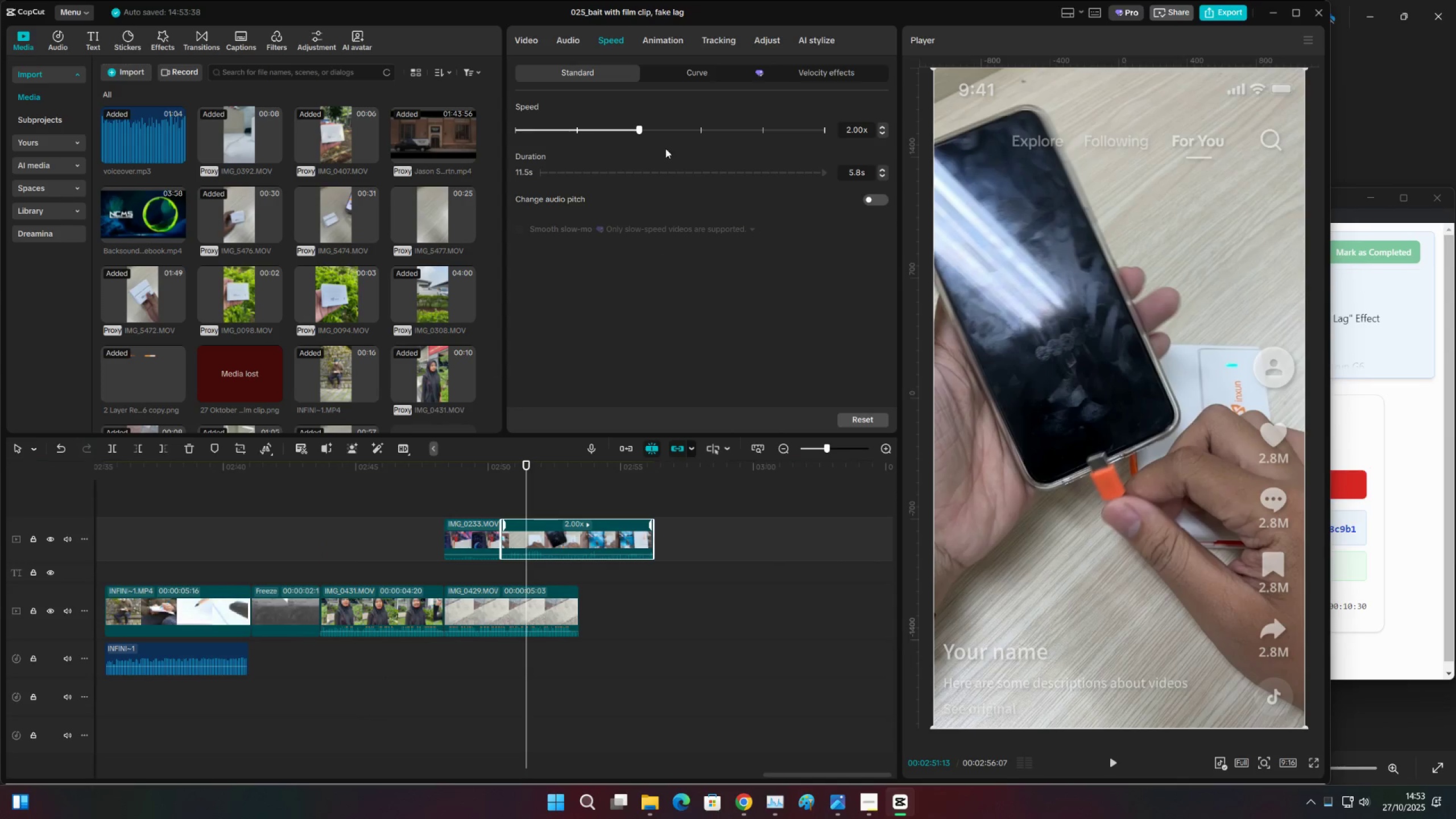 
left_click_drag(start_coordinate=[665, 127], to_coordinate=[670, 125])
 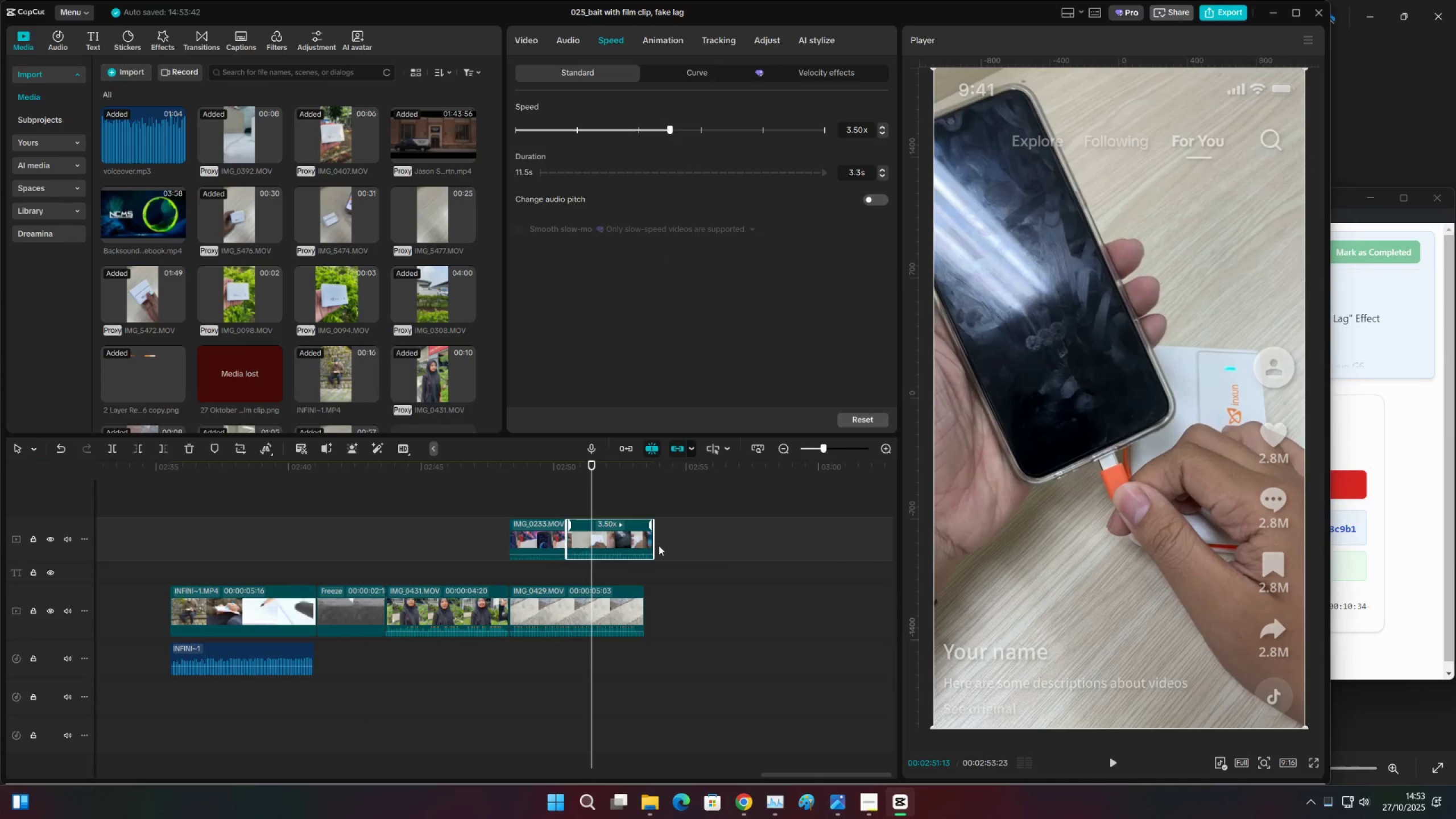 
left_click_drag(start_coordinate=[656, 542], to_coordinate=[642, 541])
 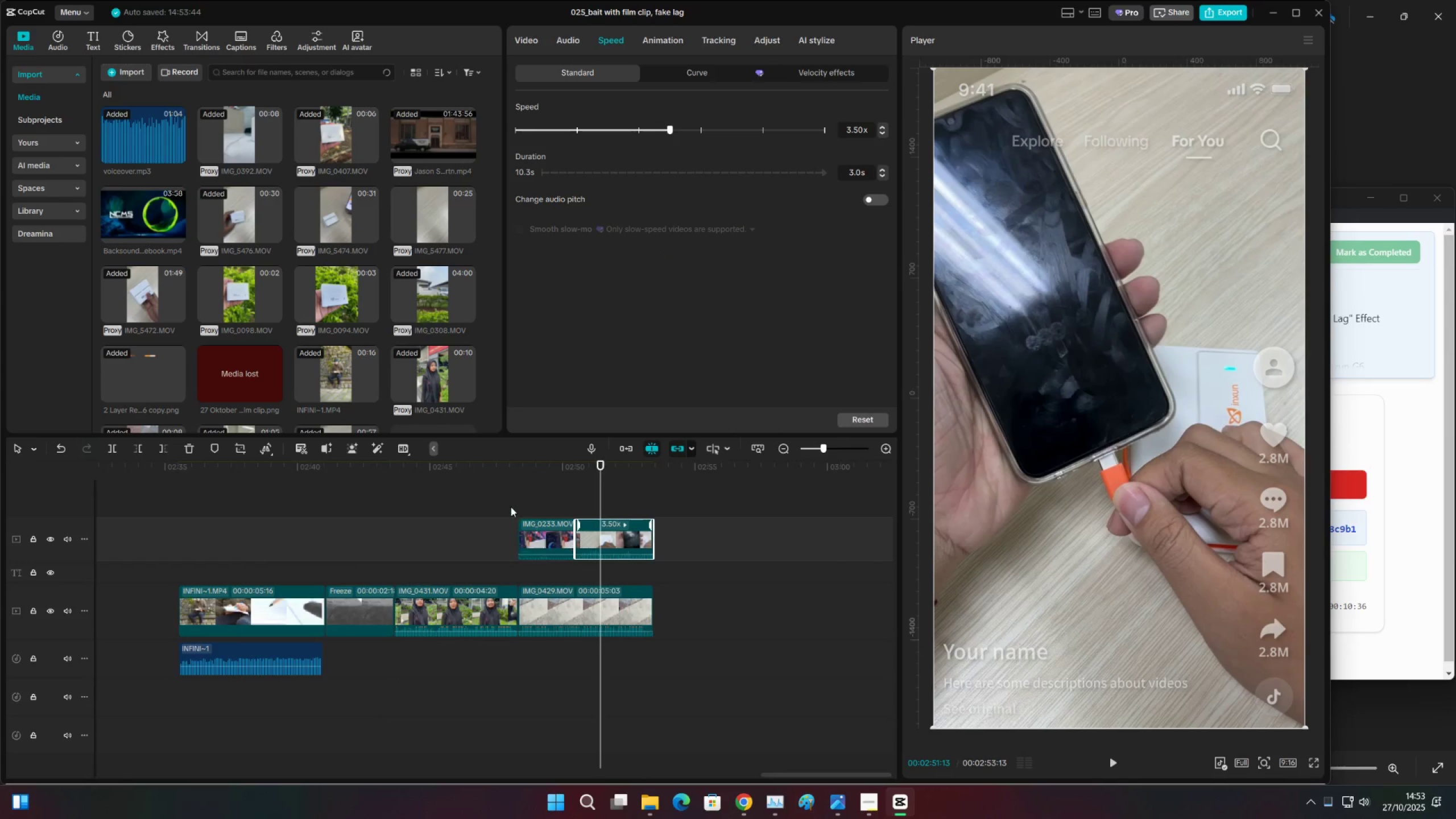 
left_click_drag(start_coordinate=[512, 484], to_coordinate=[626, 536])
 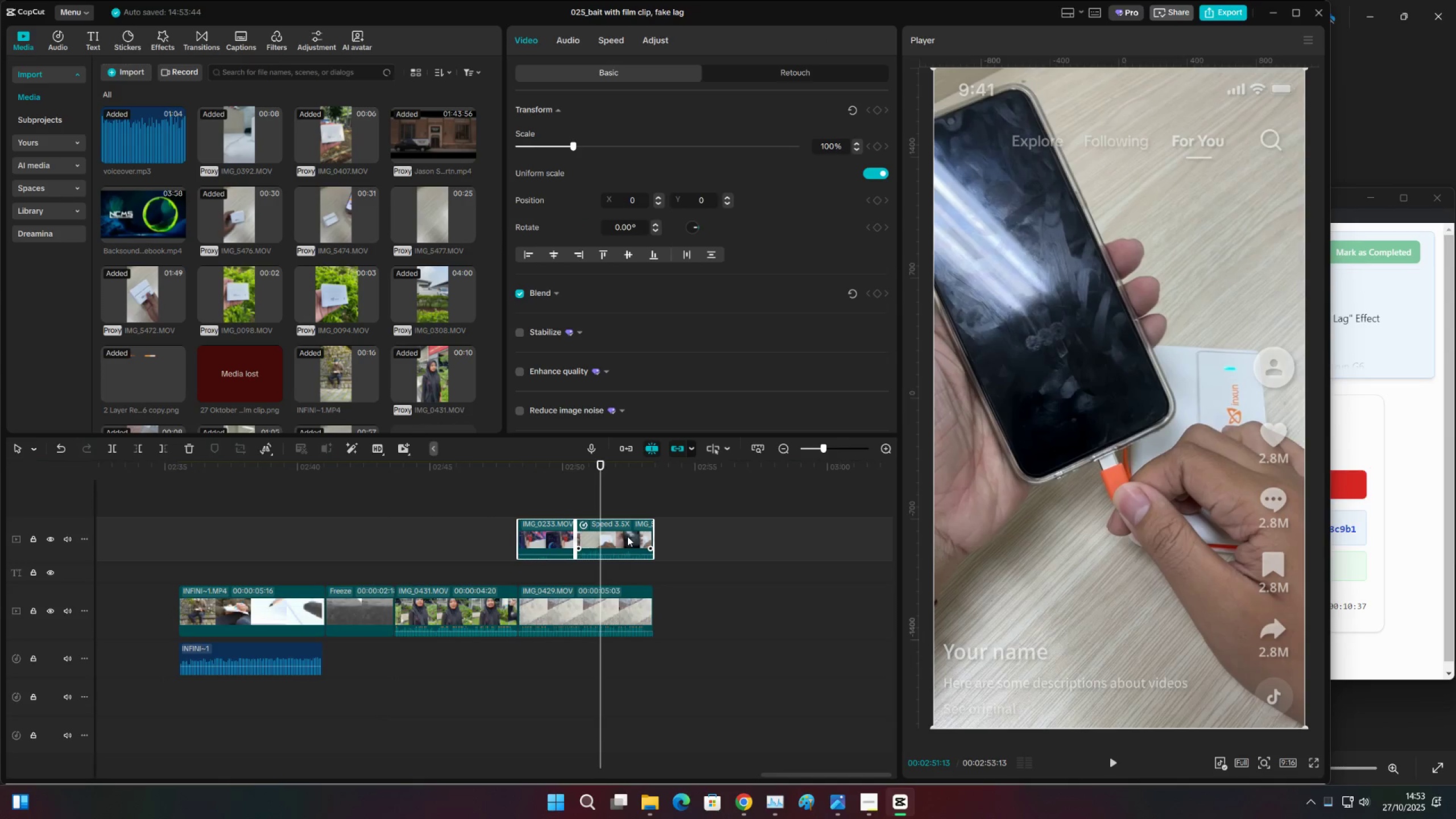 
key(Alt+Shift+L)
 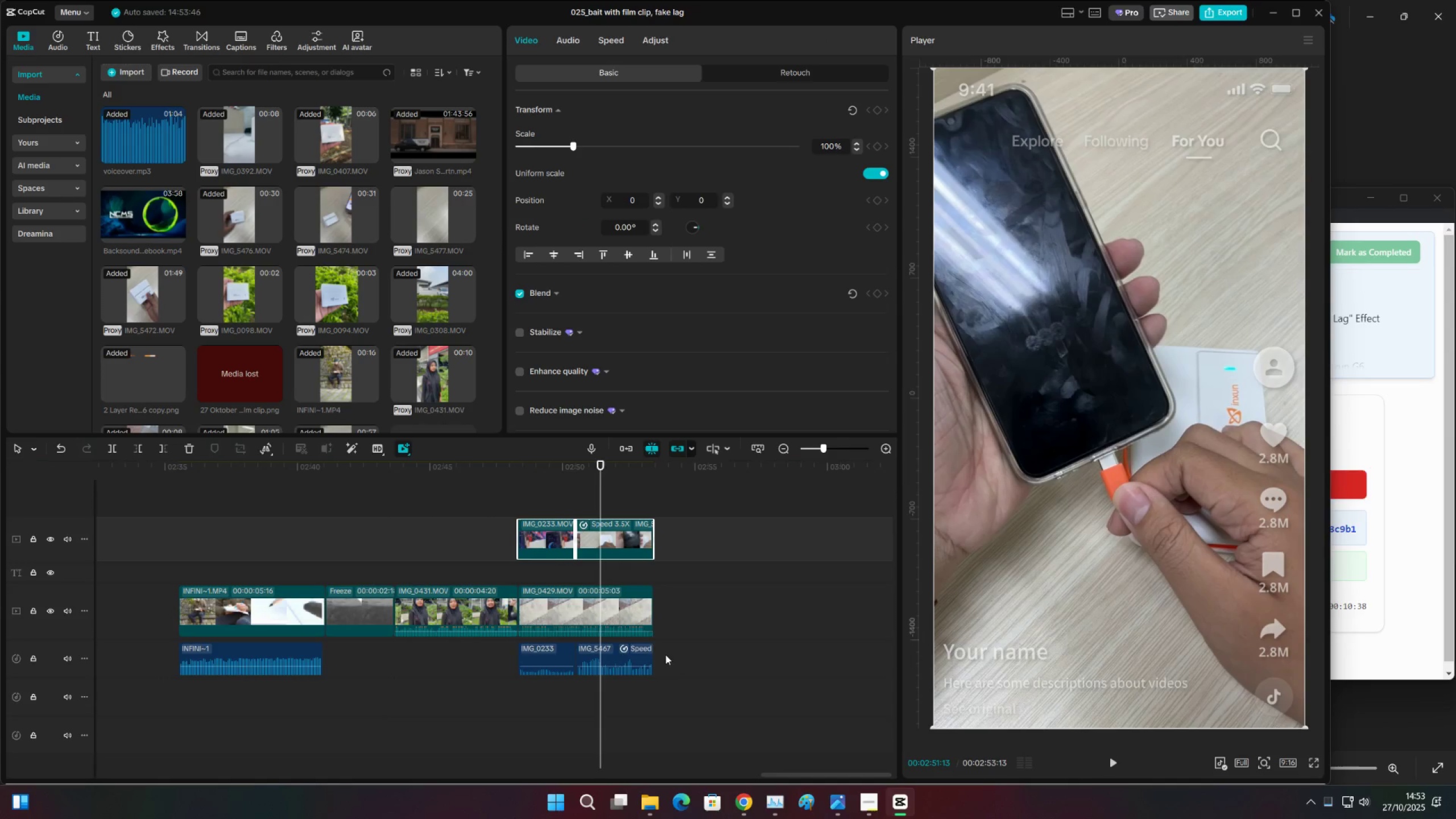 
left_click_drag(start_coordinate=[628, 712], to_coordinate=[543, 669])
 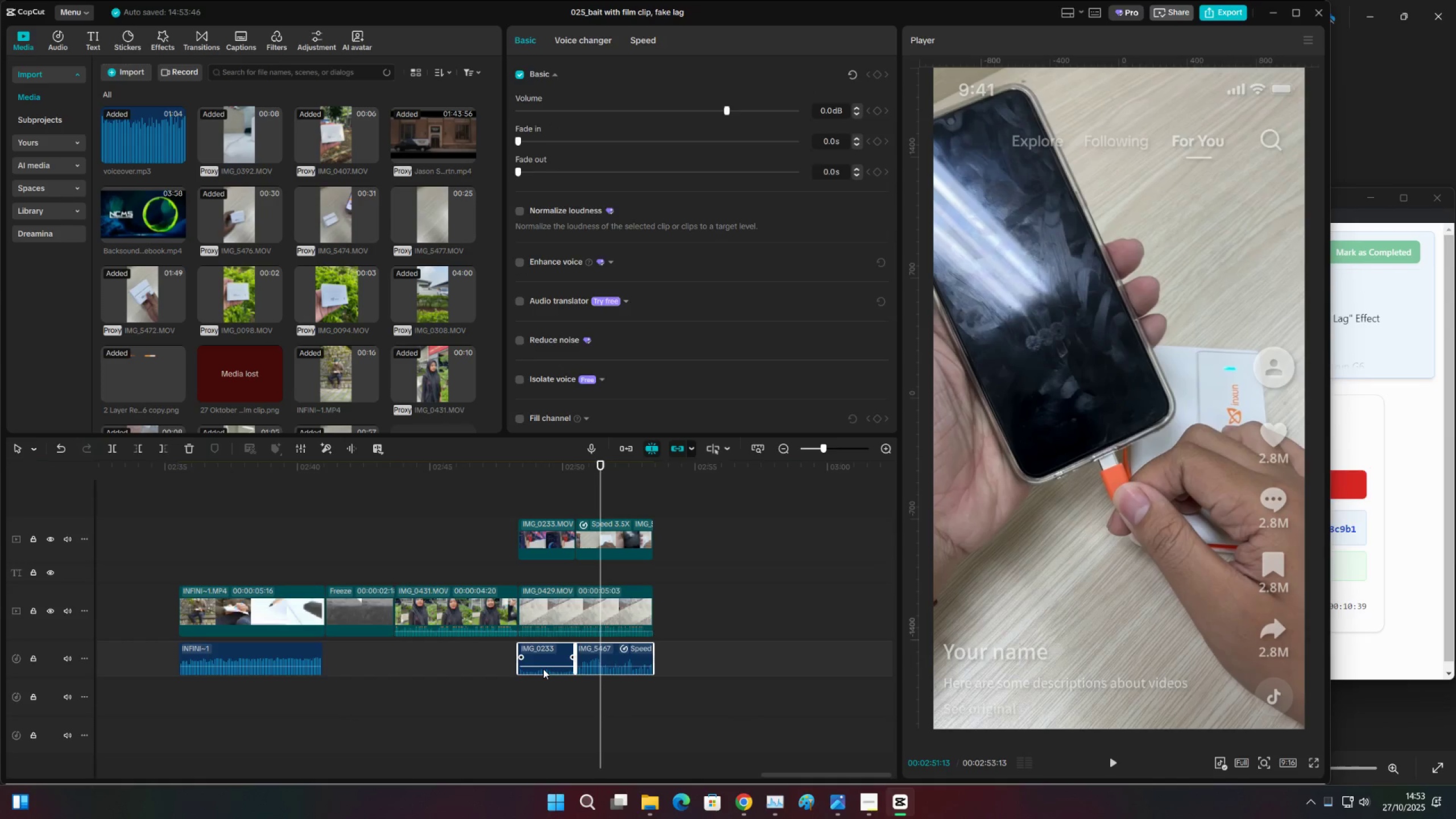 
key(X)
 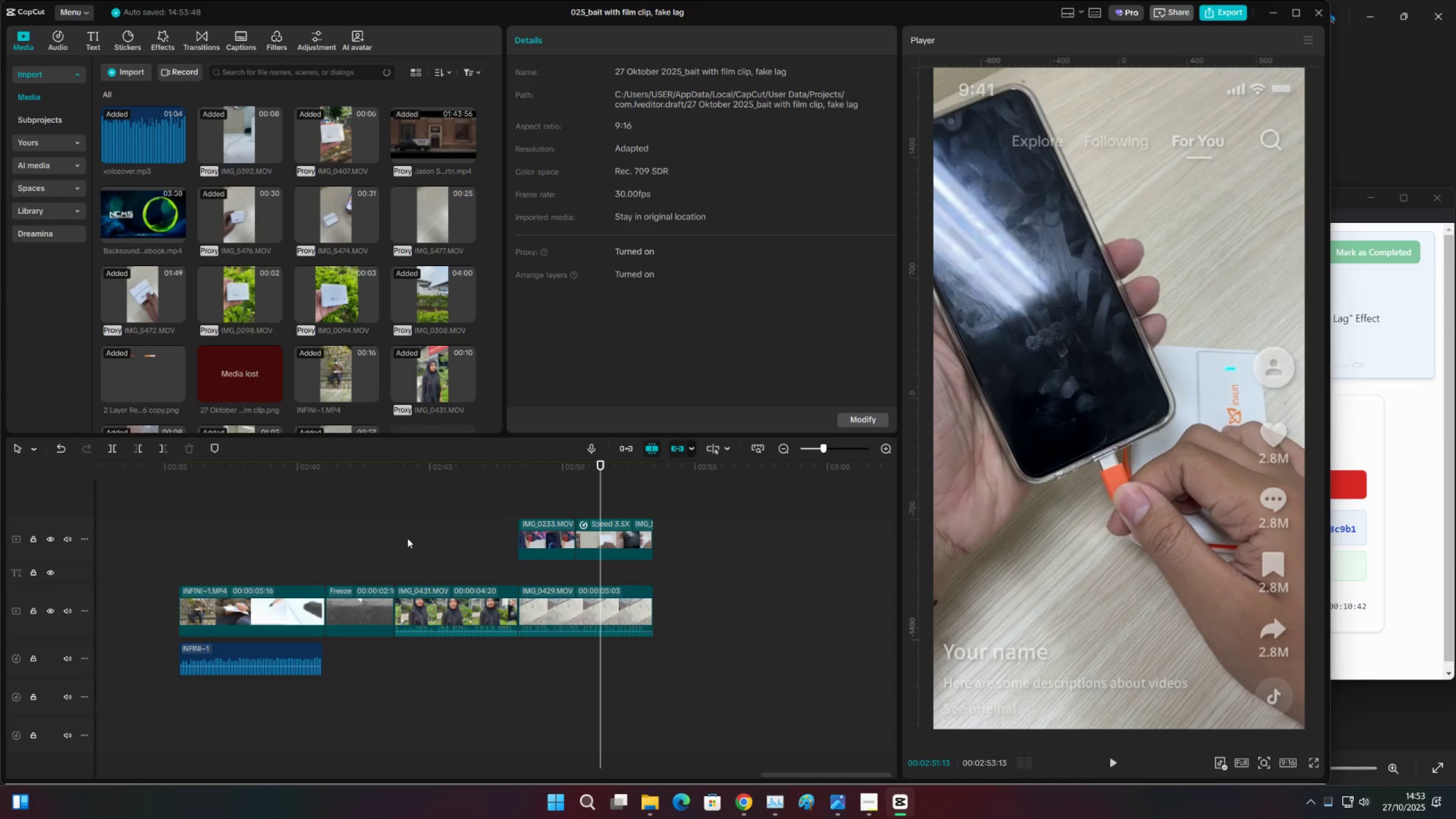 
left_click([181, 522])
 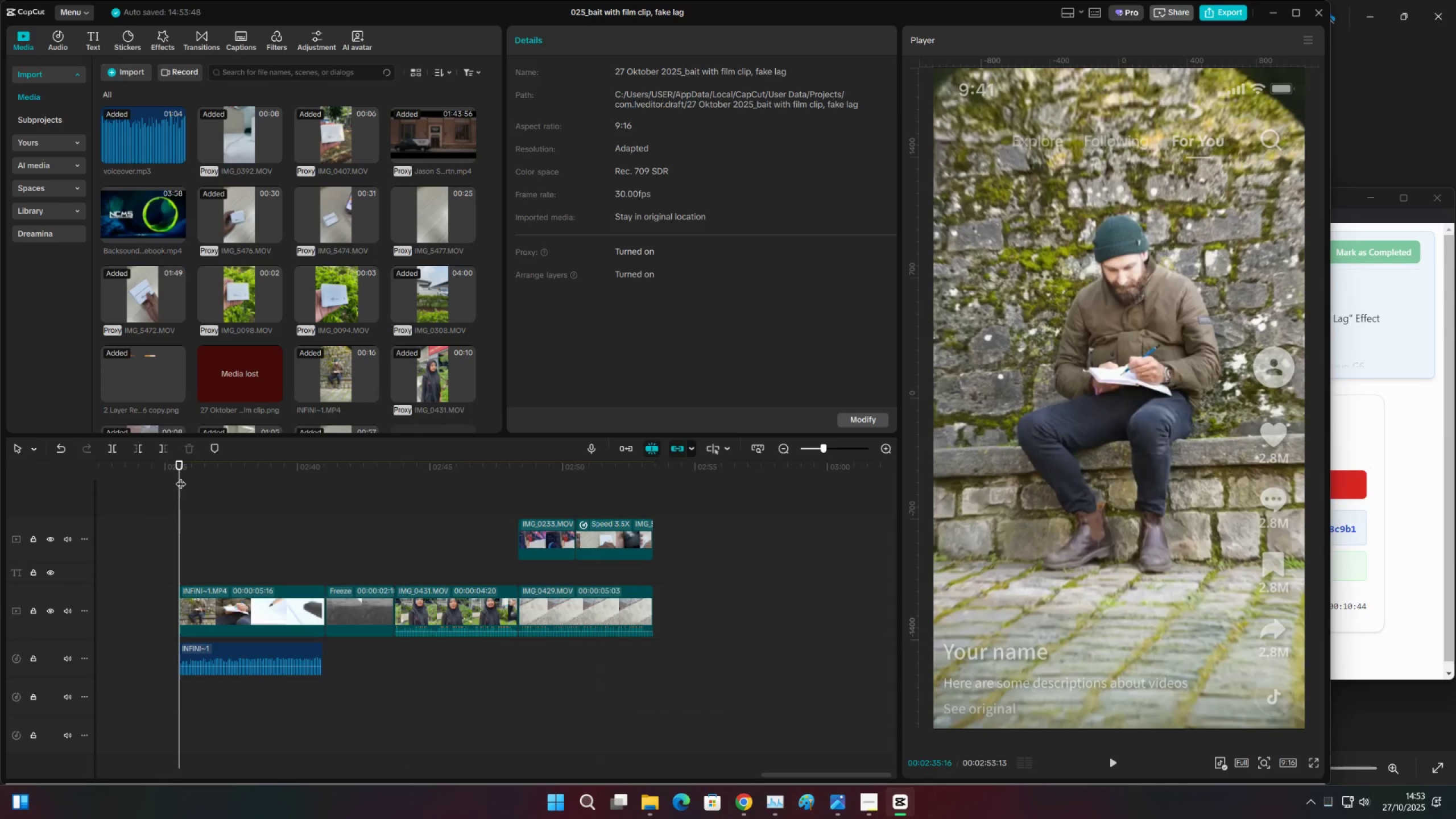 
left_click([181, 477])
 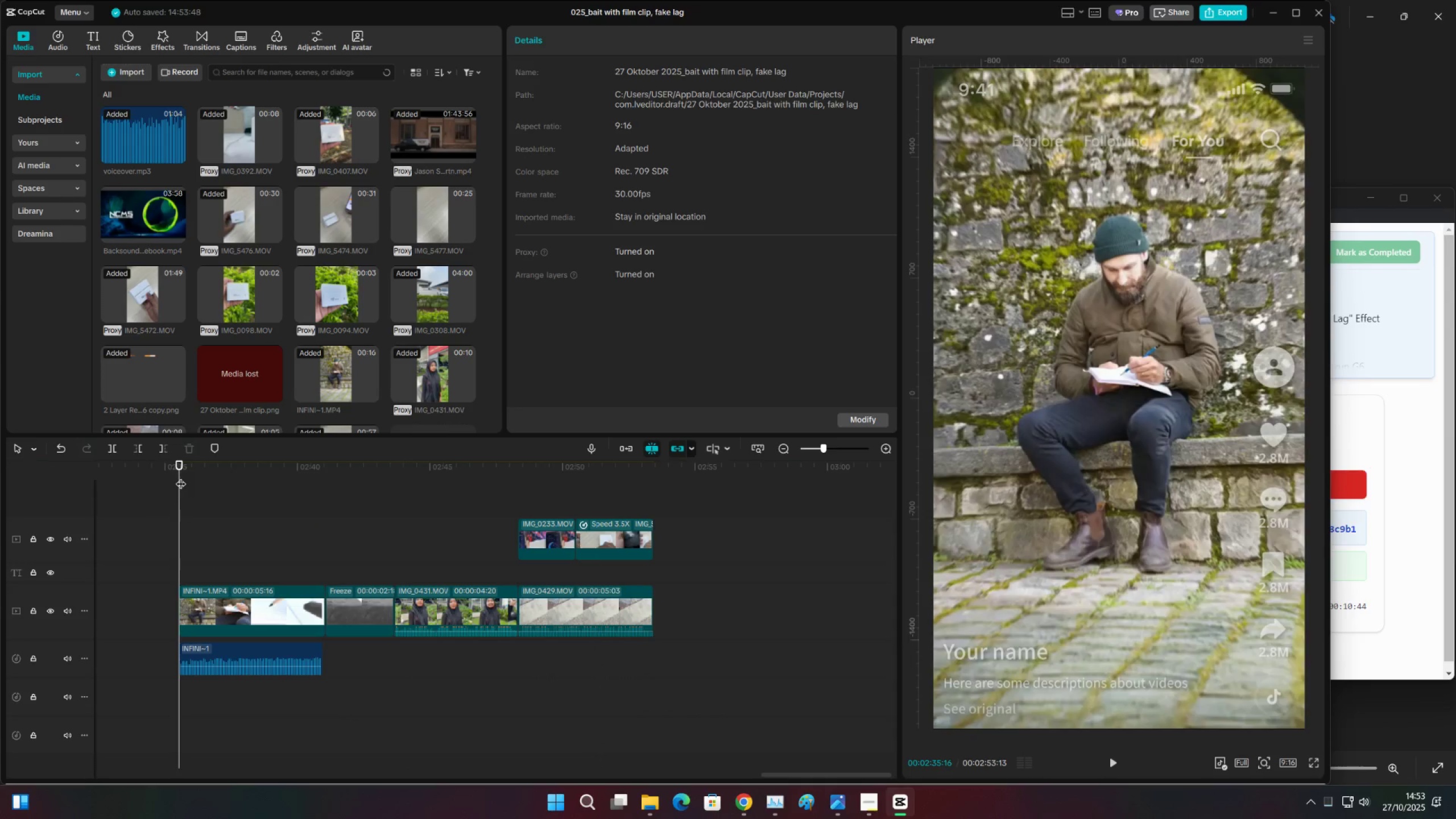 
key(Space)
 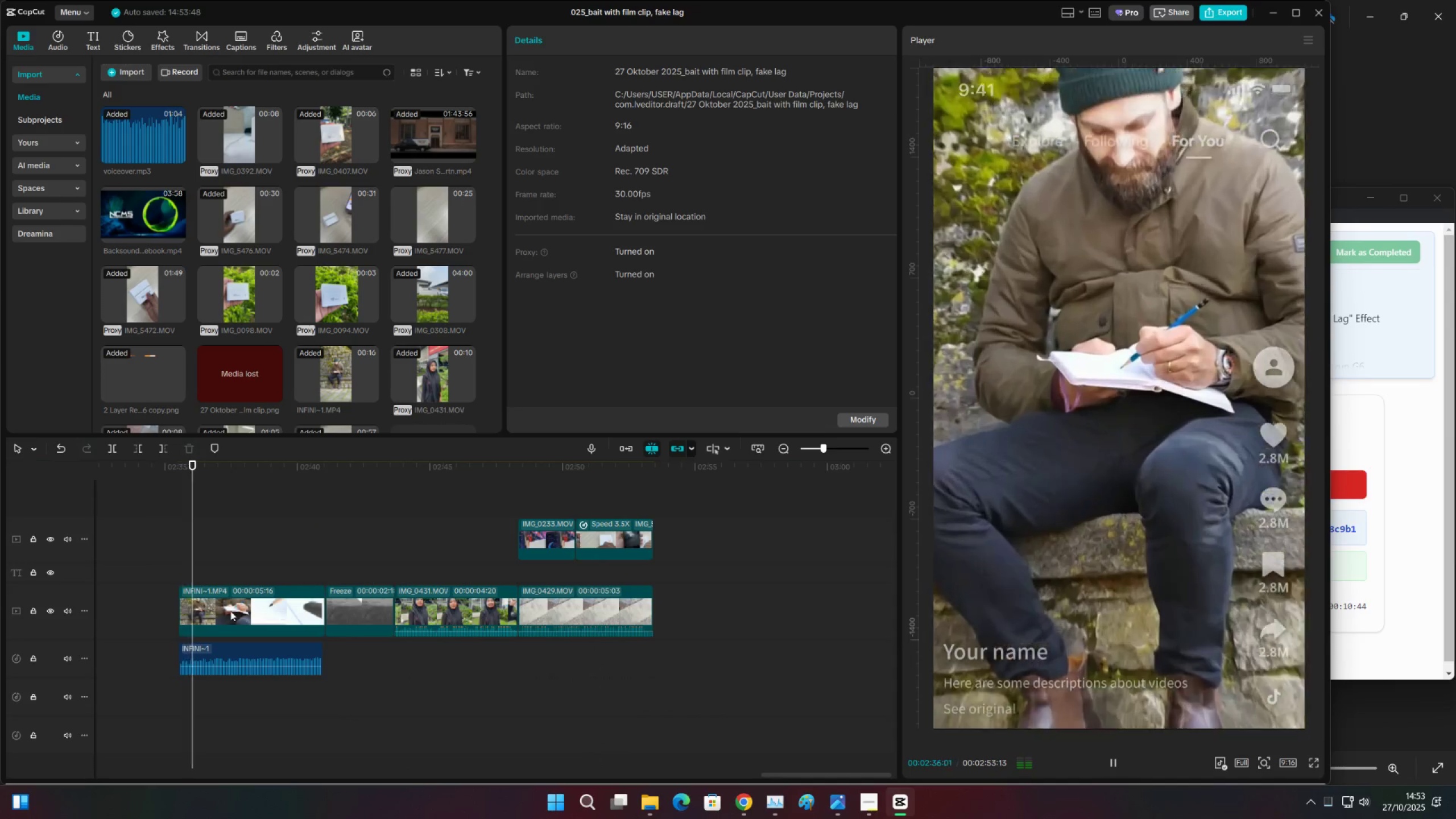 
left_click([232, 611])
 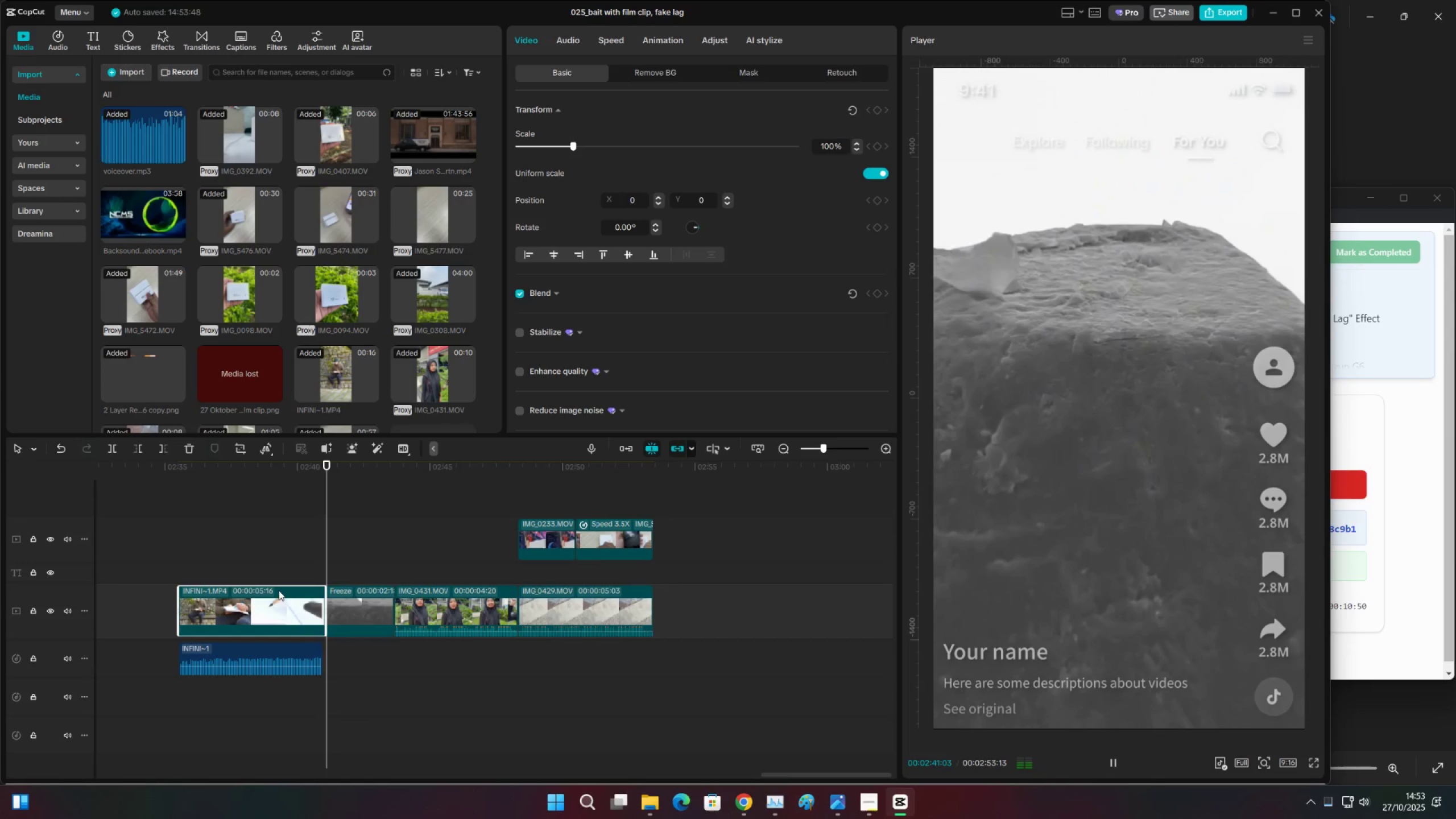 
wait(9.86)
 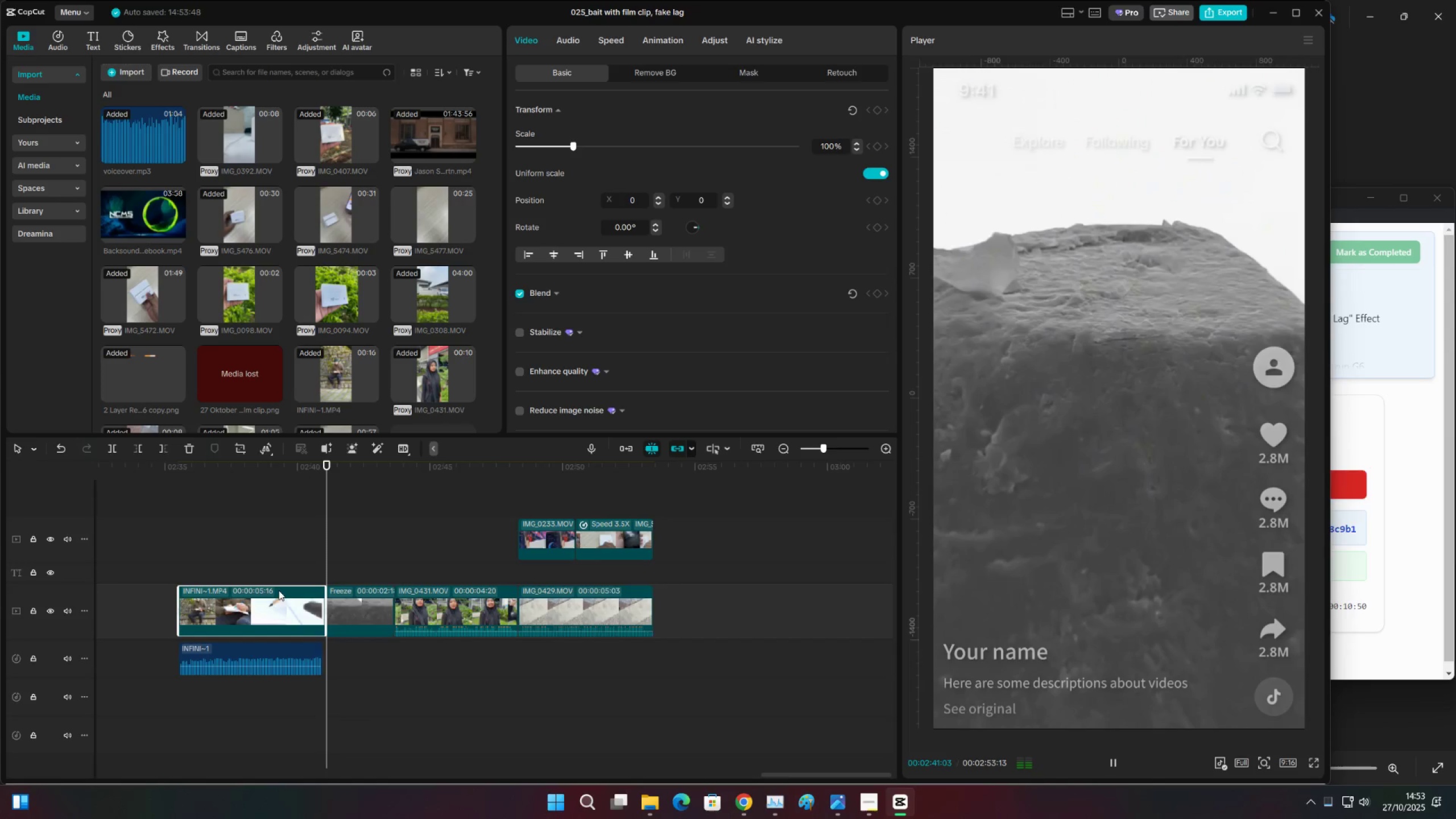 
left_click([556, 611])
 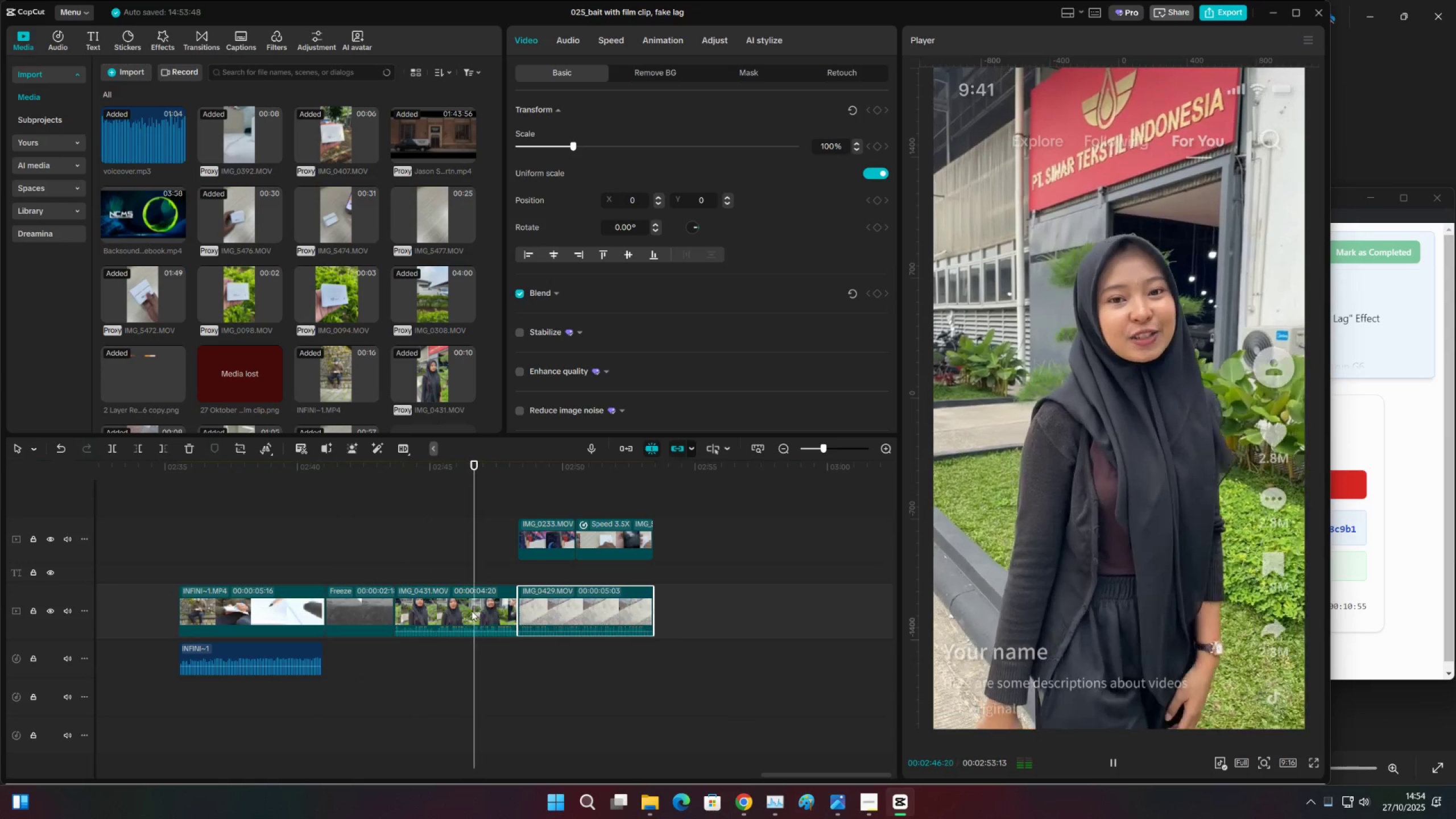 
left_click([471, 611])
 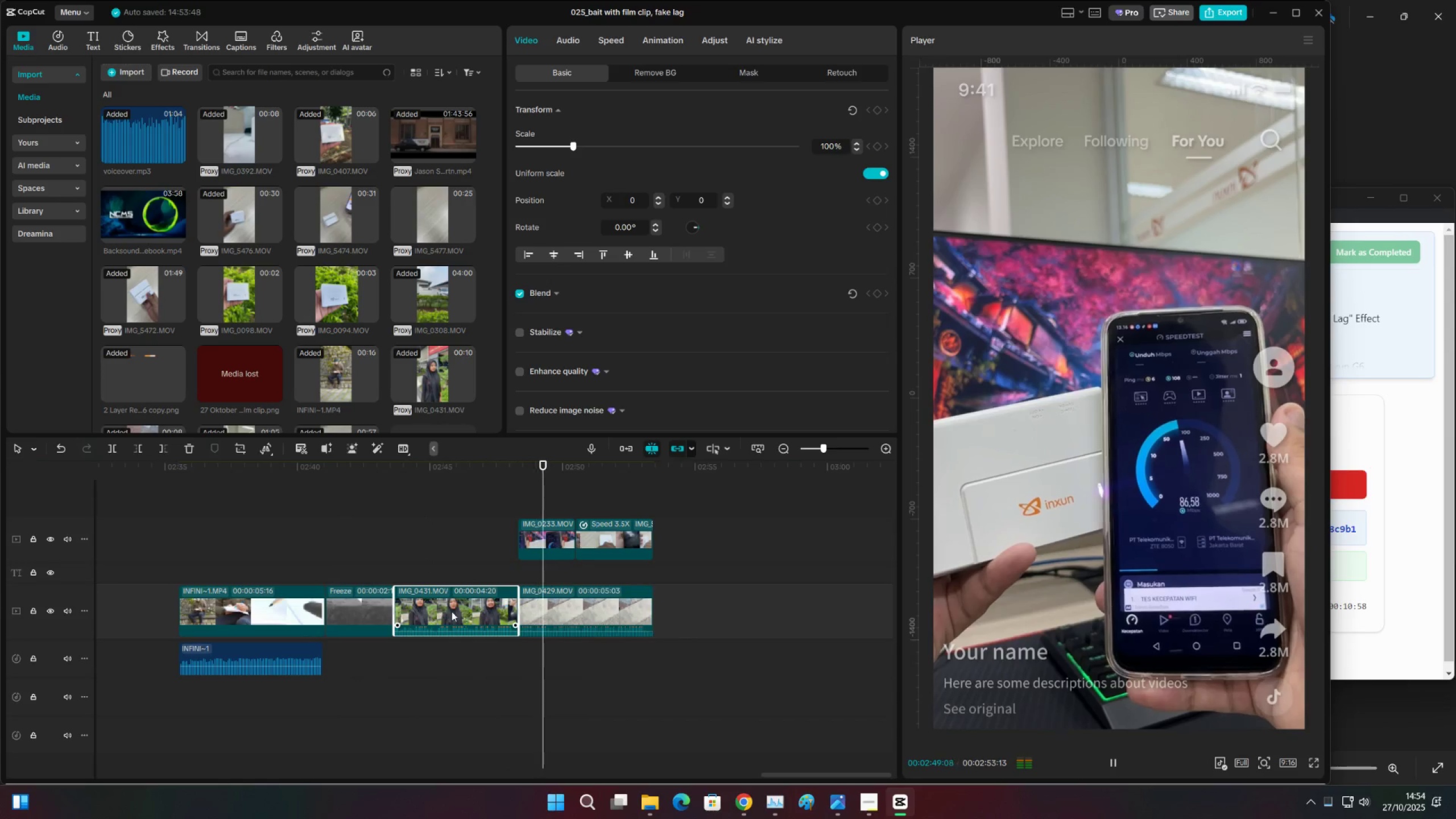 
key(Space)
 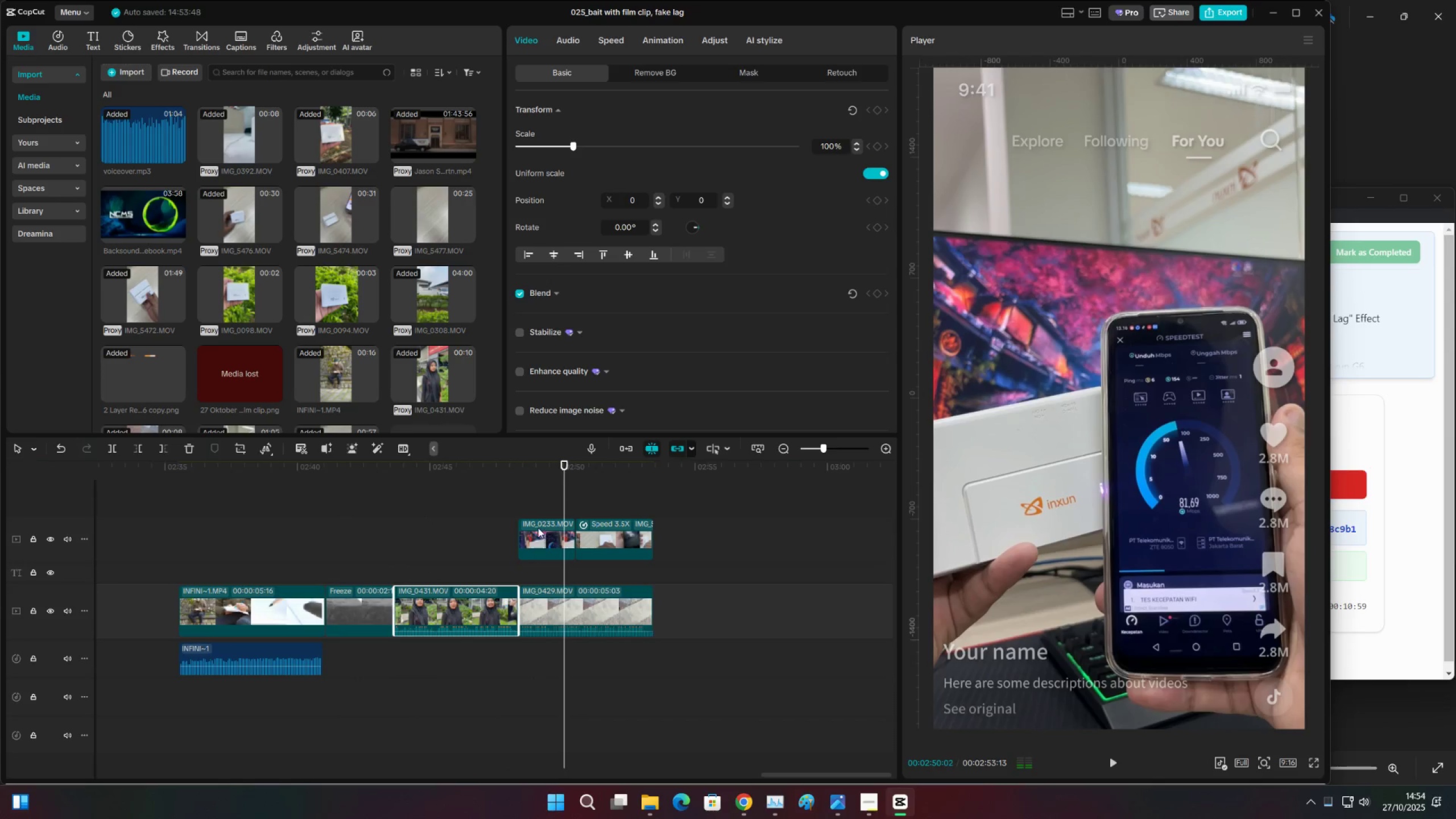 
left_click([538, 528])
 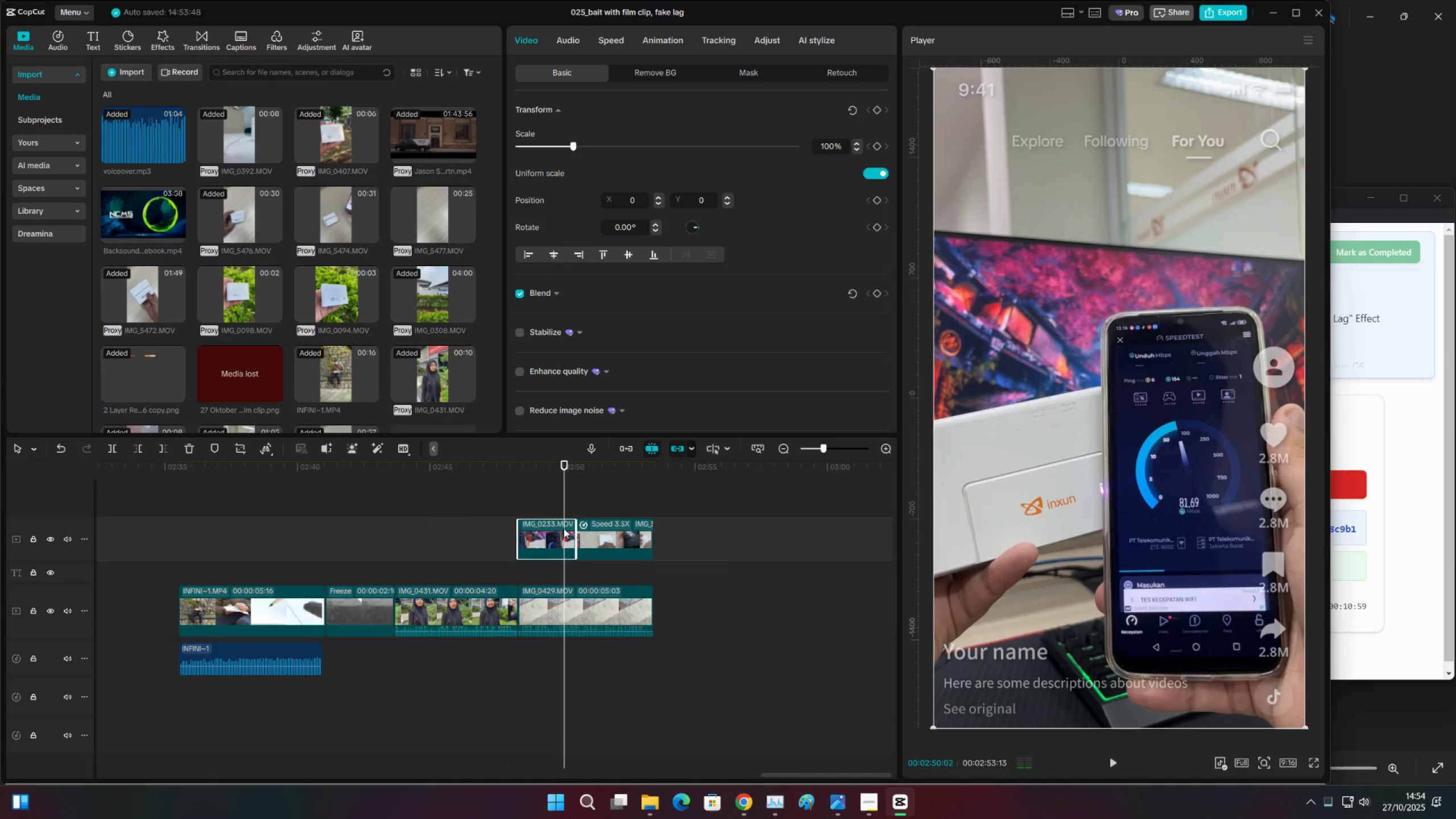 
key(Space)
 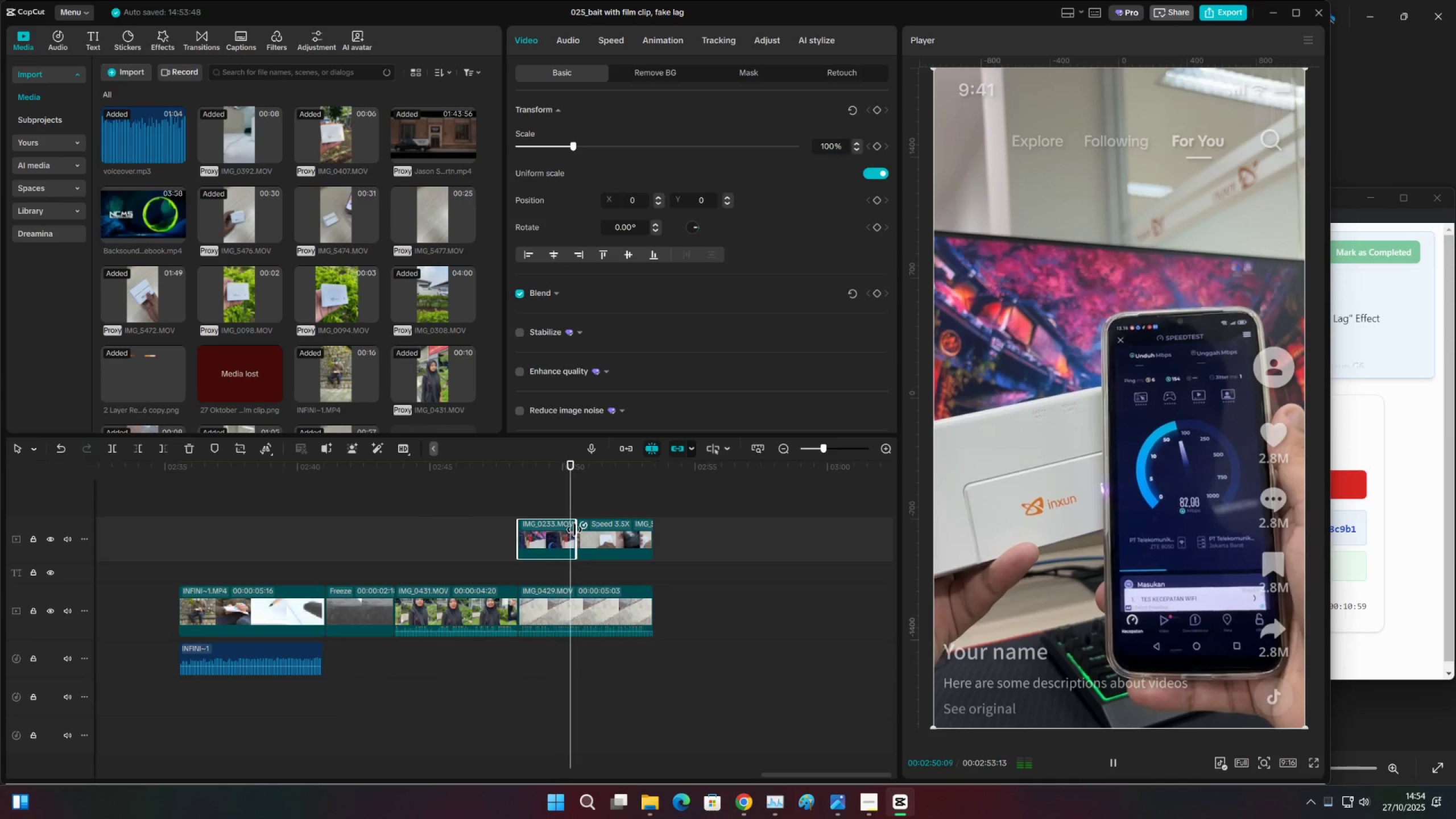 
key(Space)
 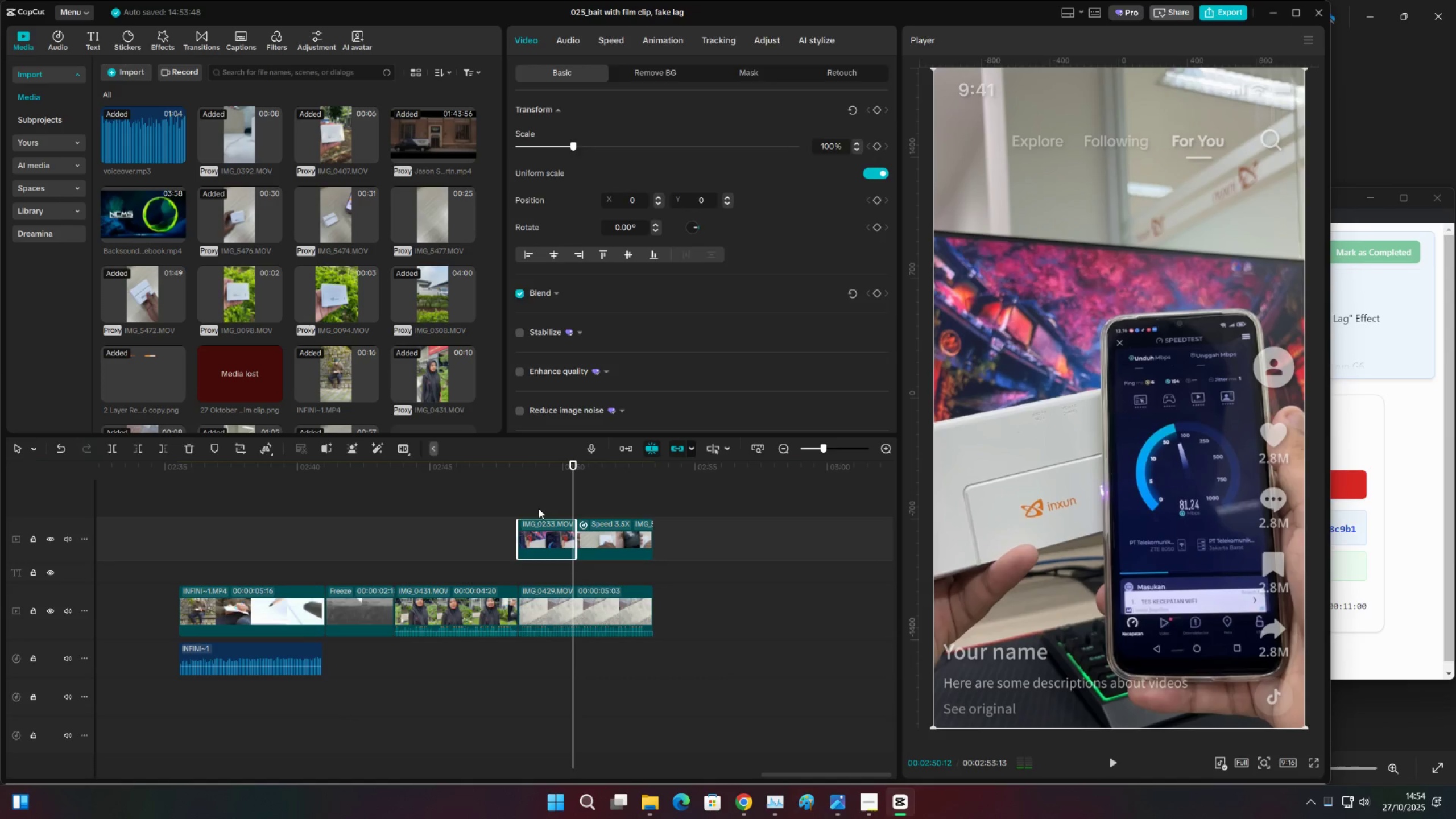 
left_click([539, 507])
 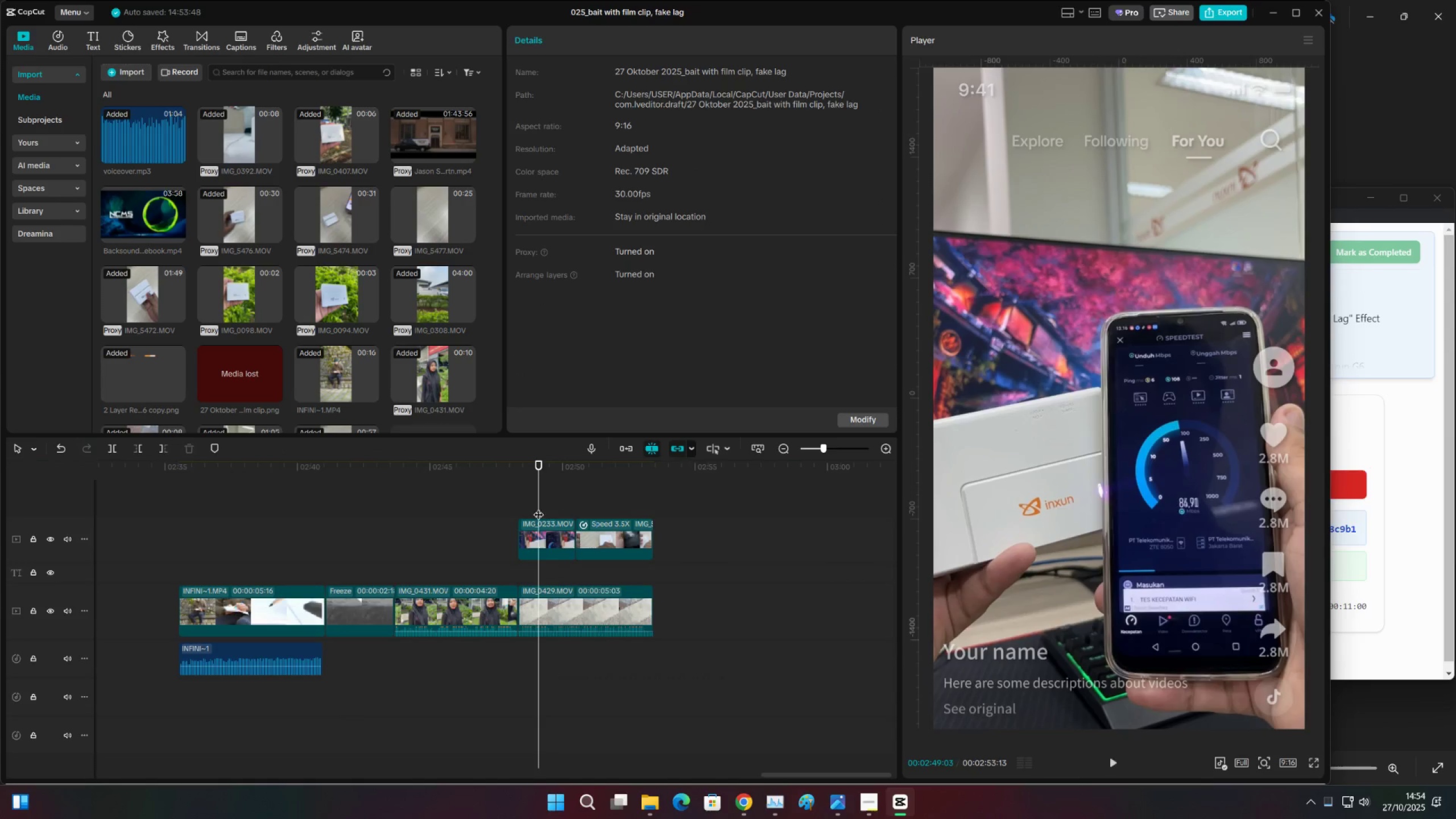 
key(Space)
 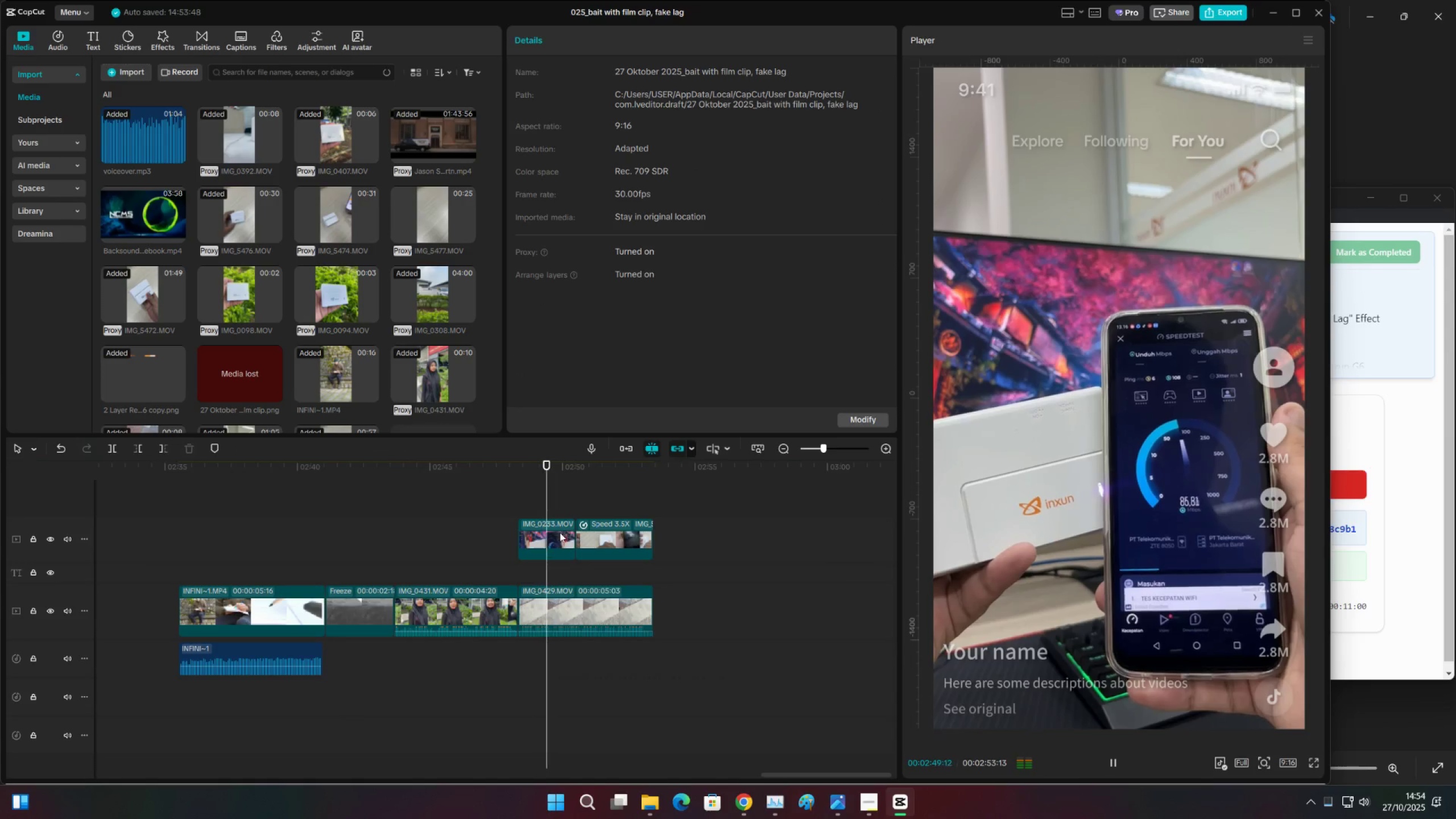 
left_click([560, 532])
 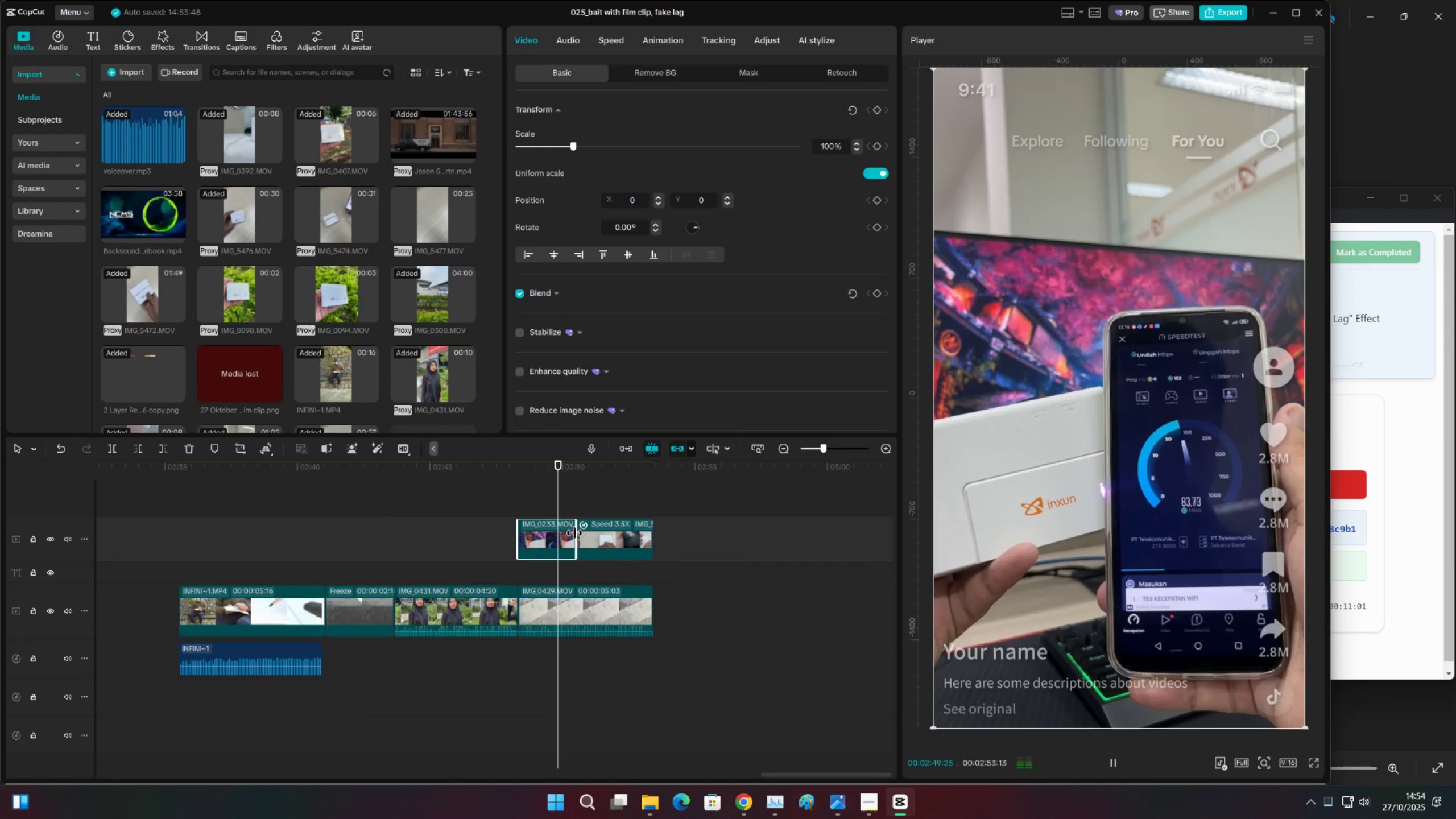 
key(Space)
 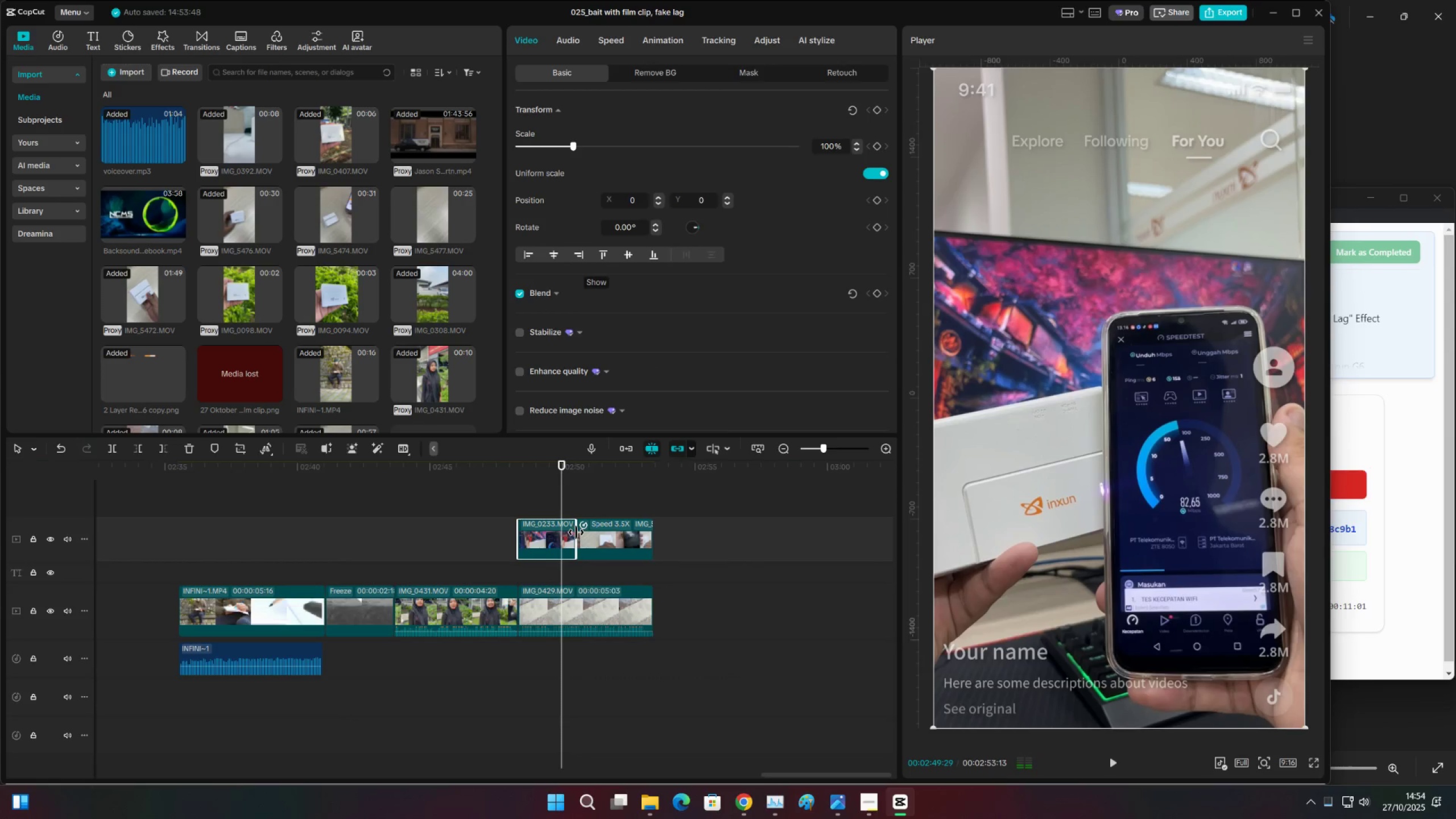 
key(Space)
 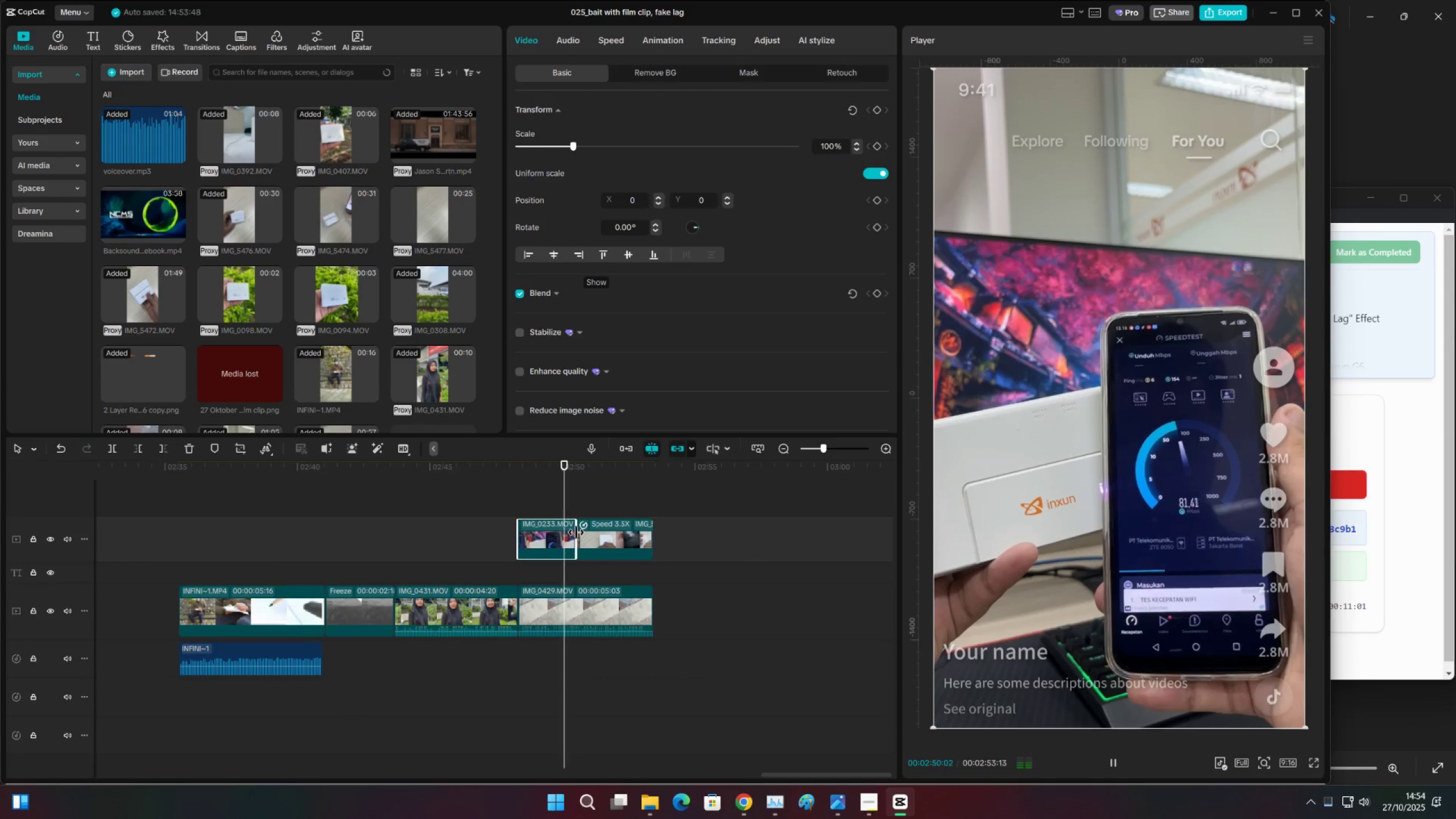 
key(Space)
 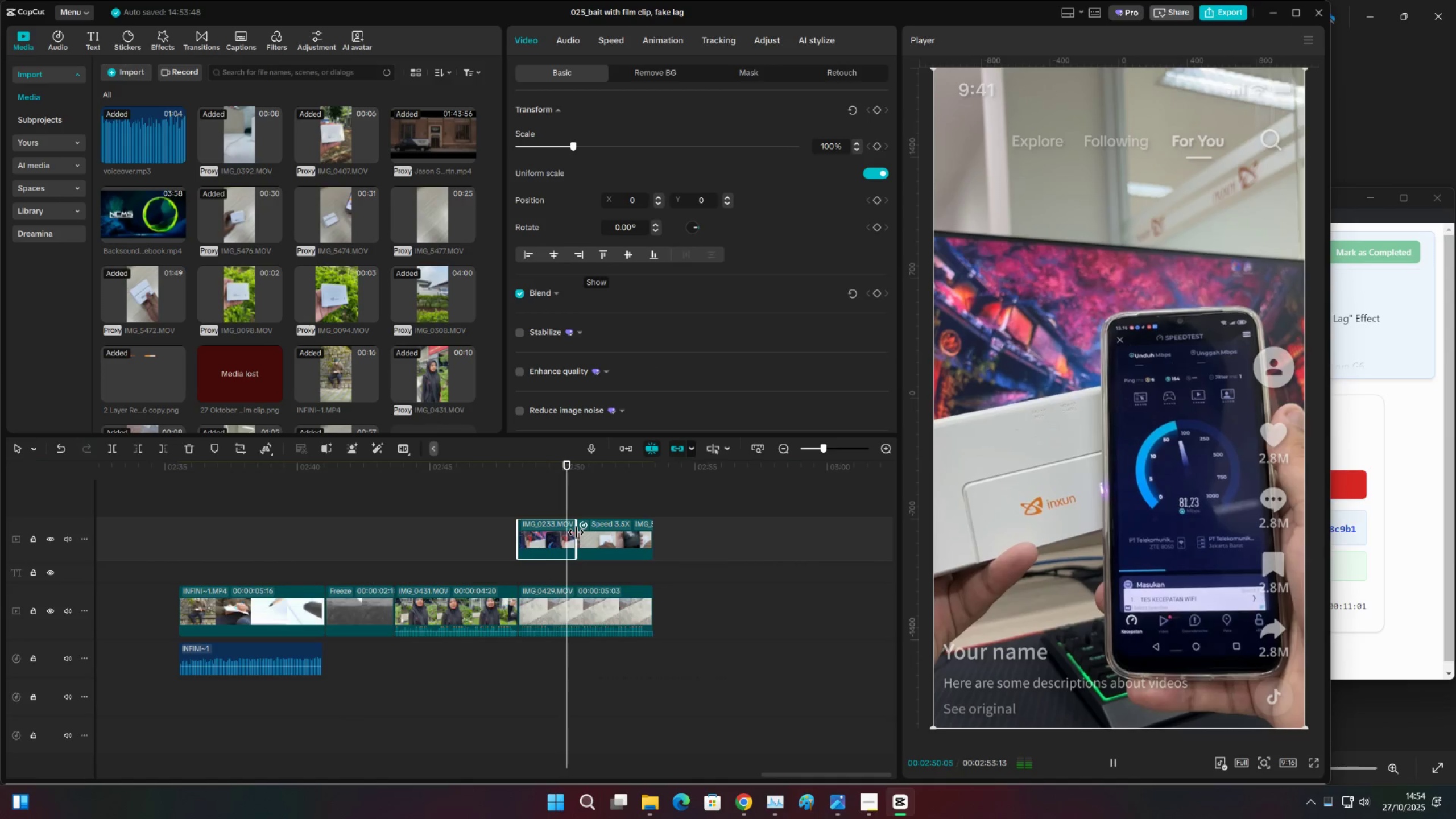 
left_click_drag(start_coordinate=[576, 532], to_coordinate=[565, 532])
 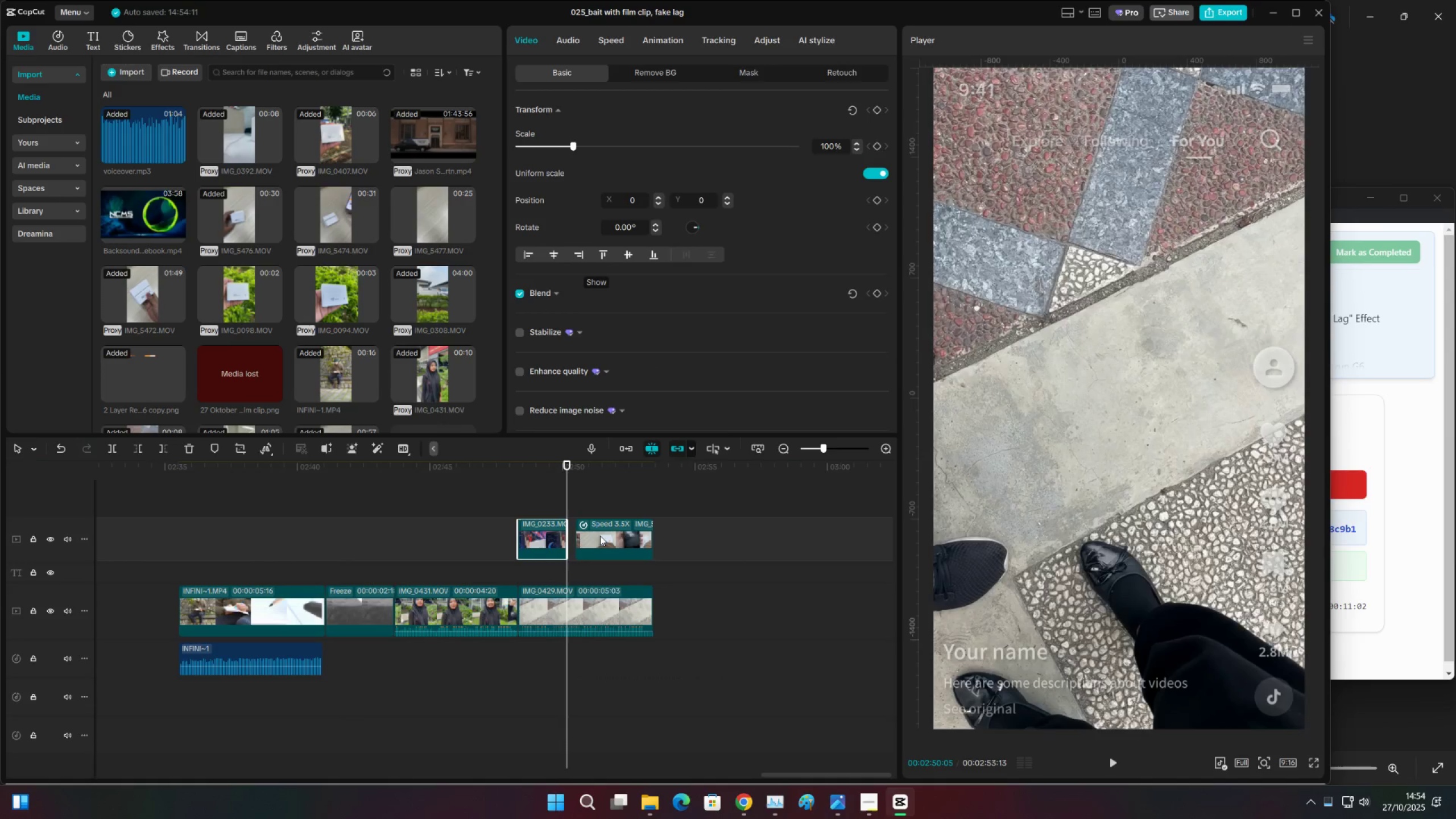 
left_click_drag(start_coordinate=[600, 536], to_coordinate=[591, 538])
 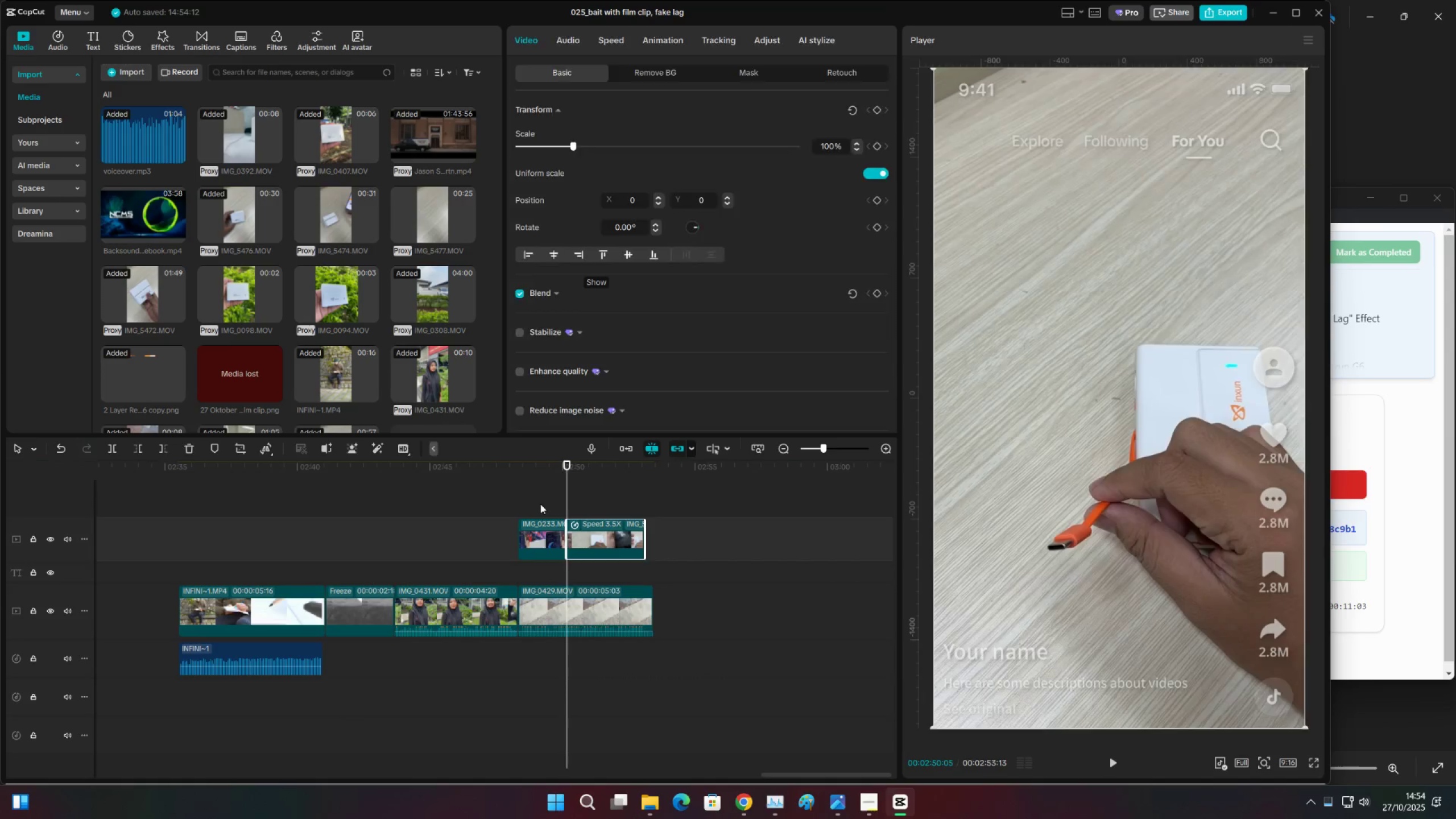 
left_click([540, 504])
 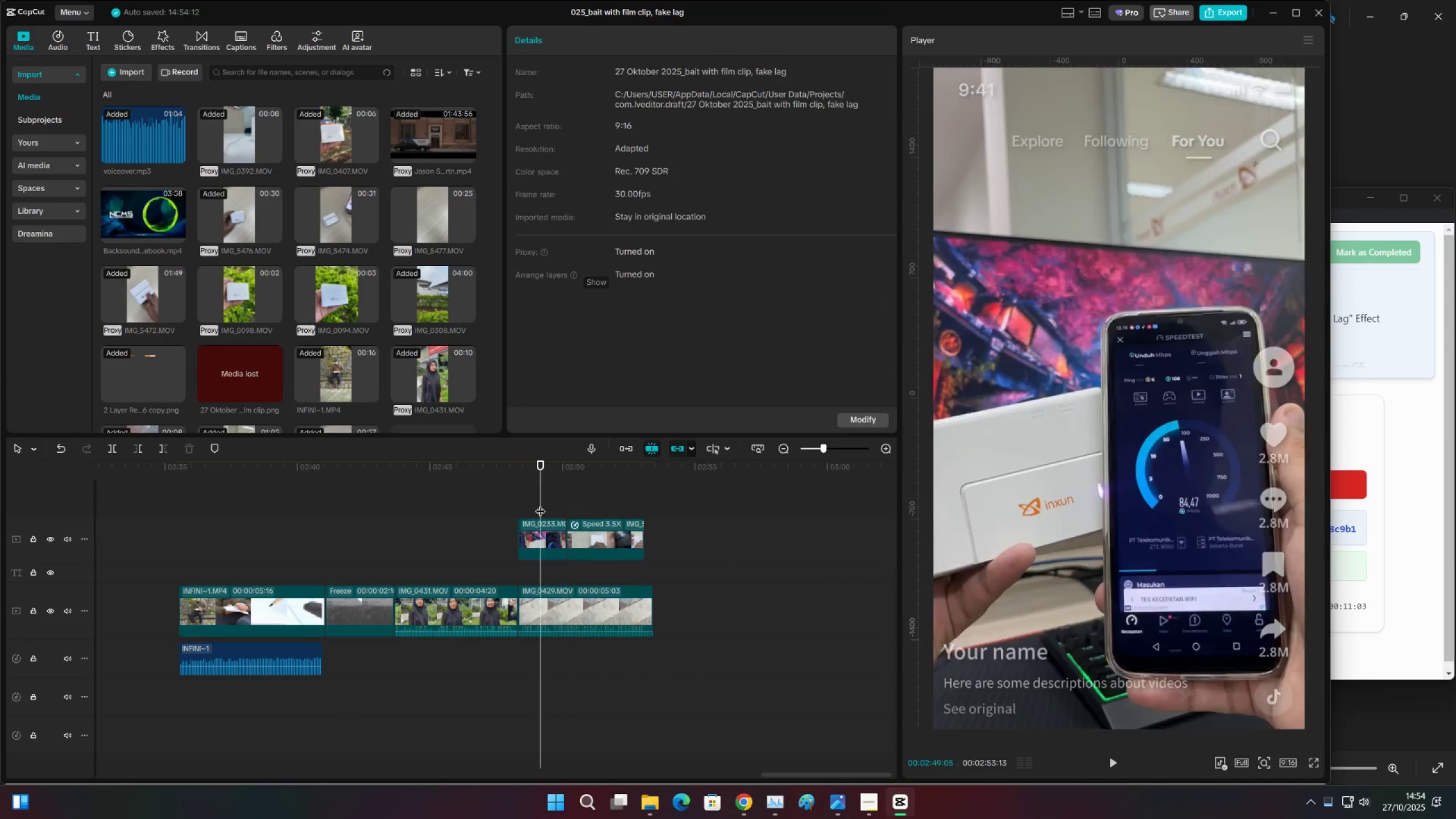 
key(Space)
 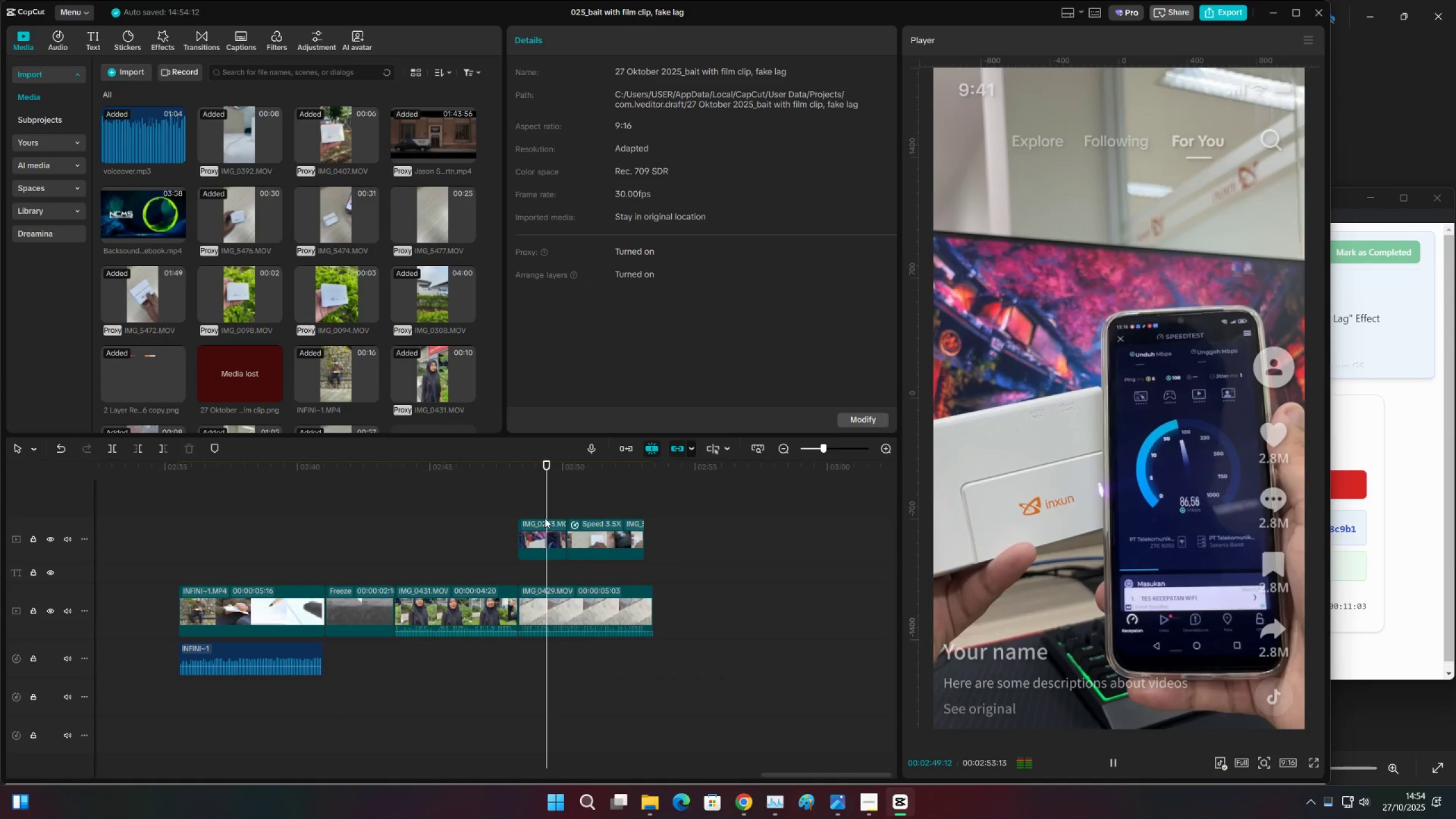 
mouse_move([572, 545])
 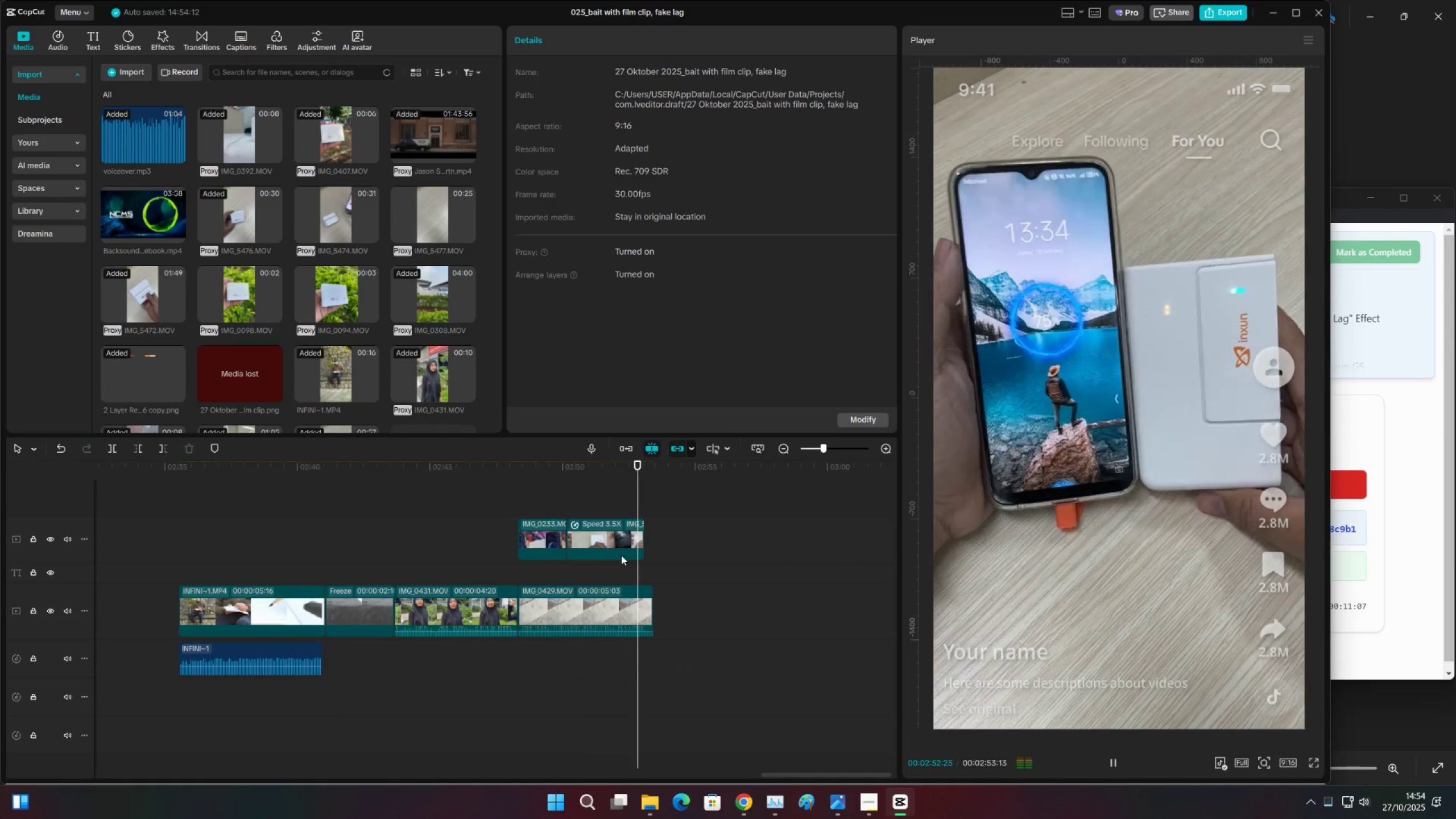 
key(Space)
 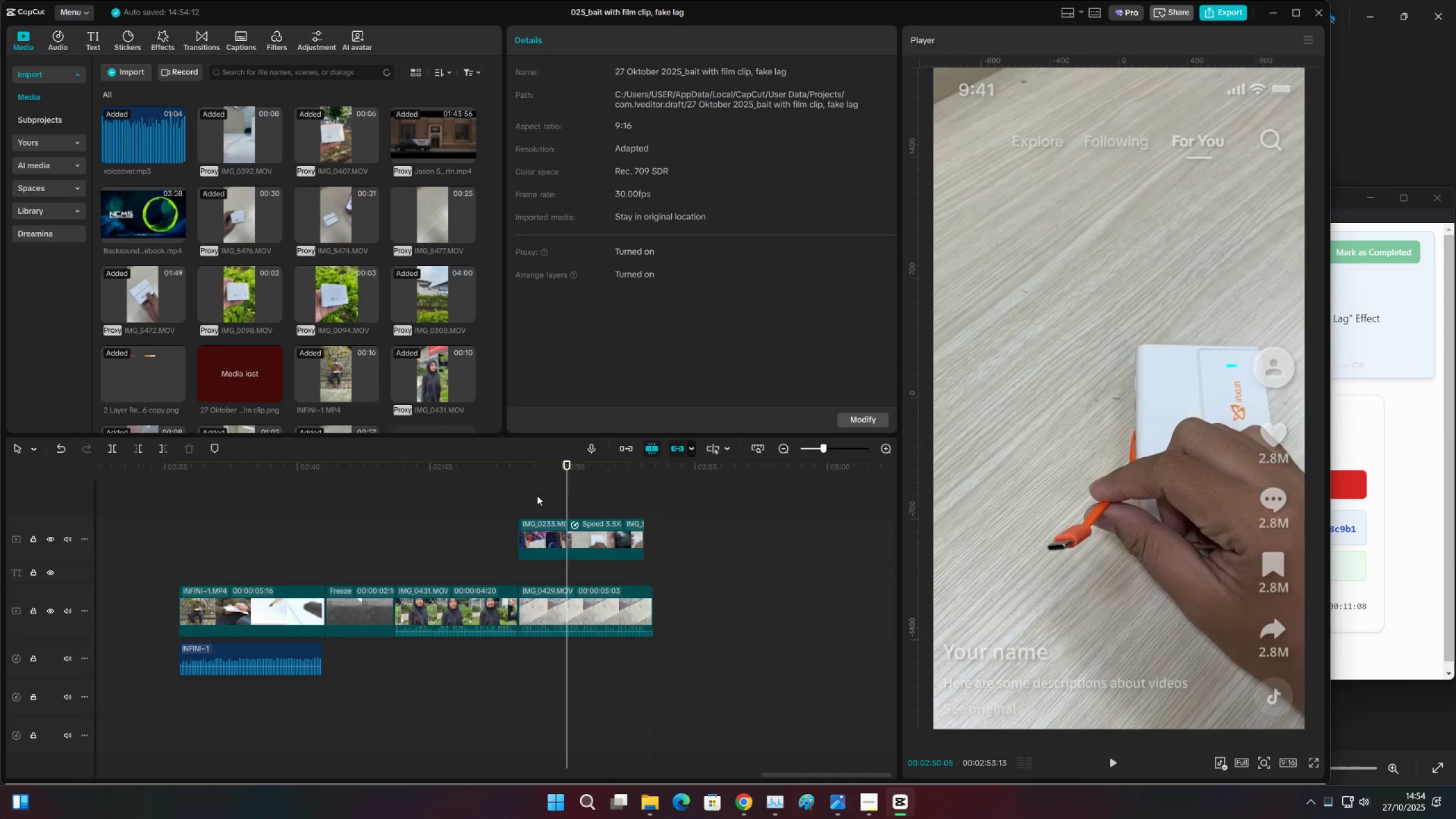 
double_click([515, 494])
 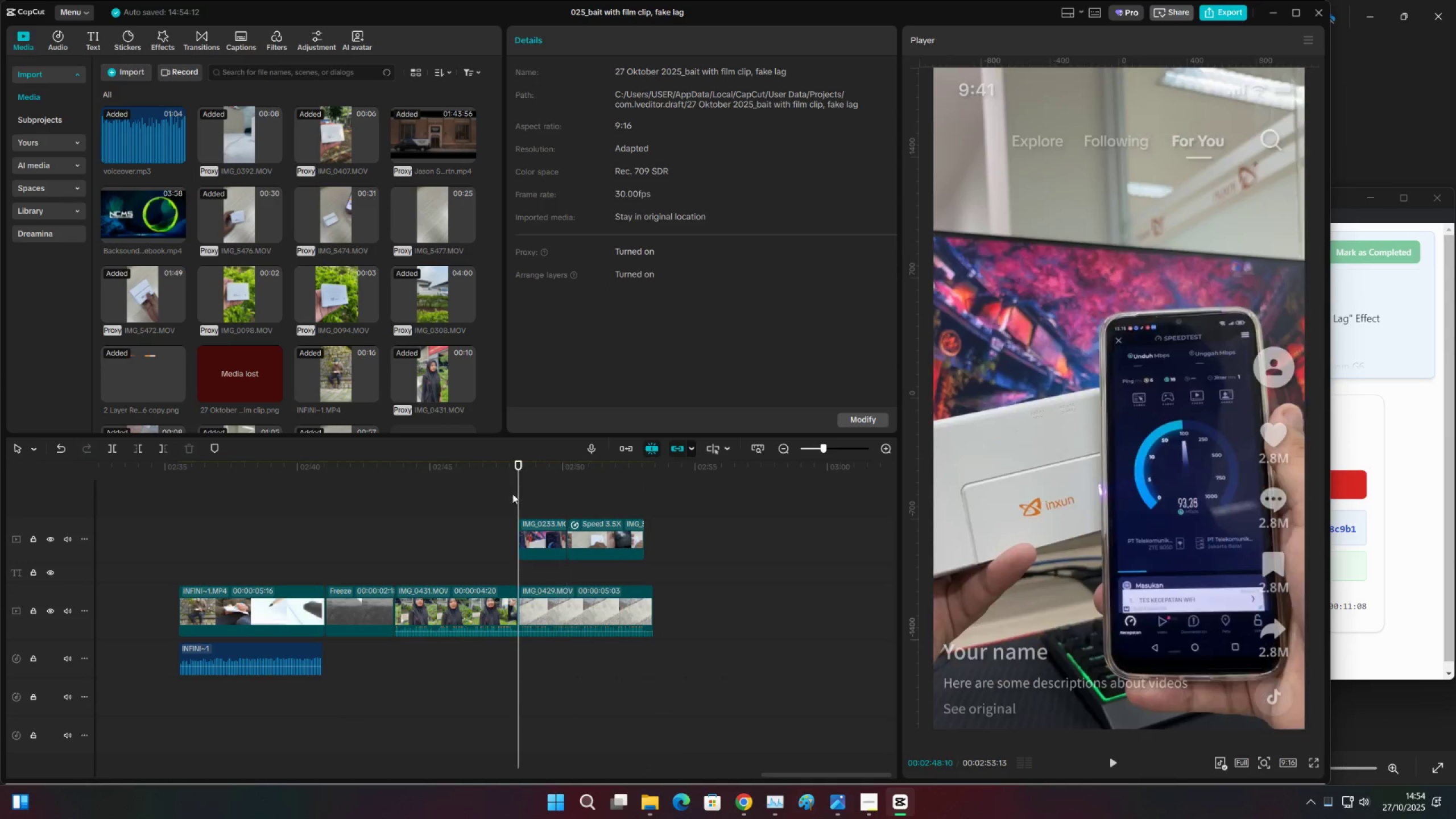 
key(Space)
 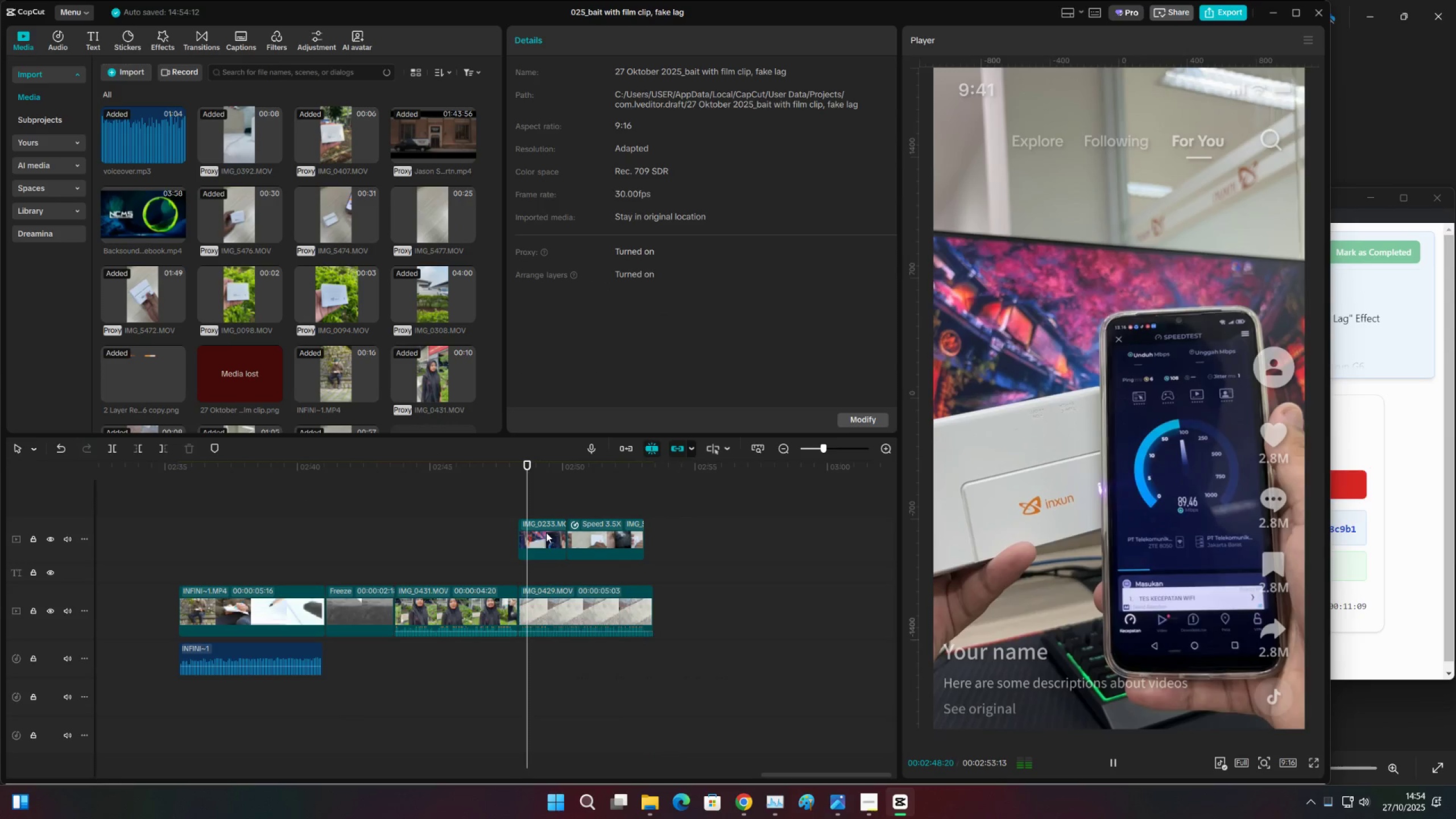 
left_click([546, 532])
 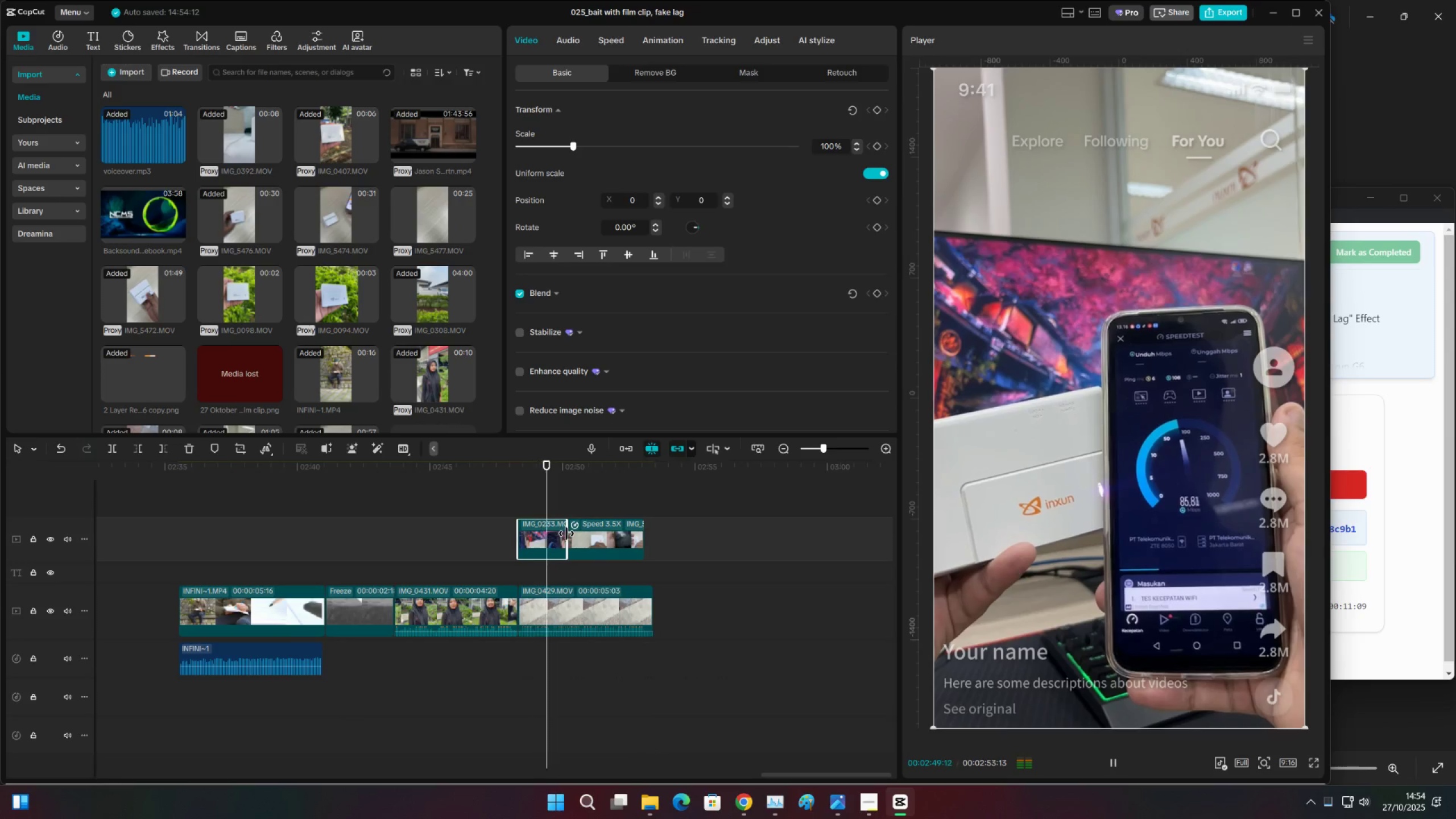 
key(Space)
 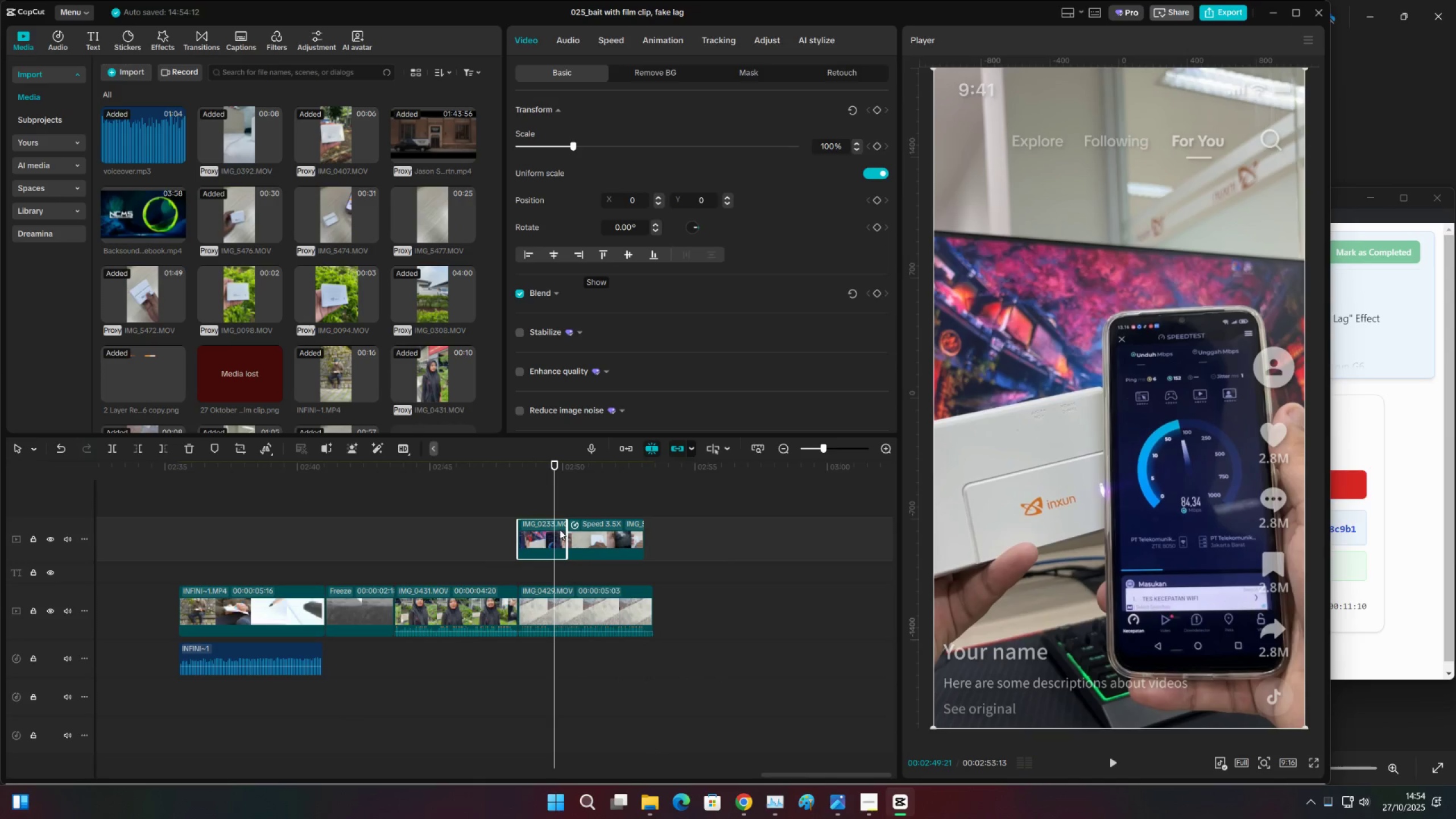 
left_click([514, 497])
 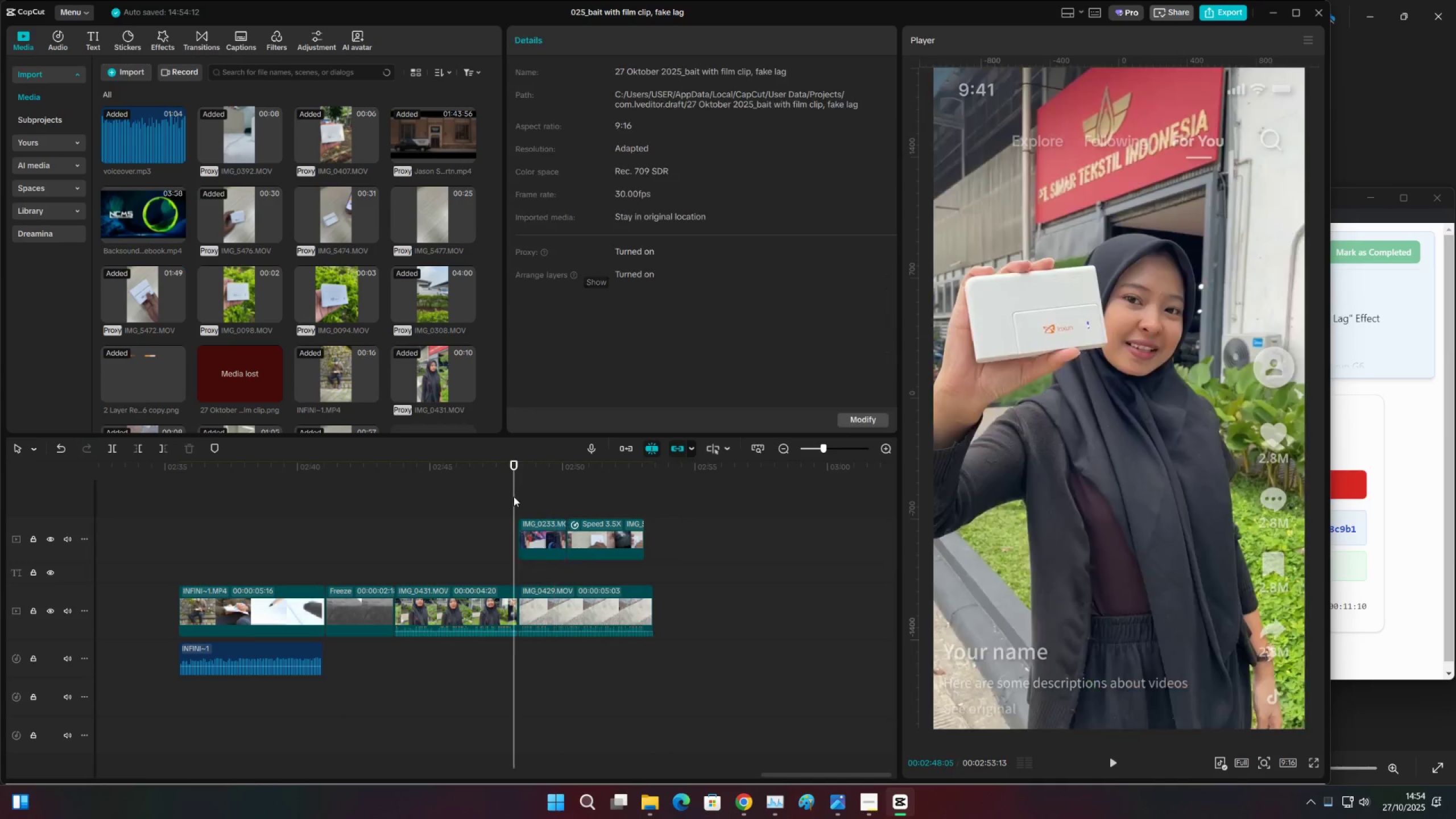 
key(Space)
 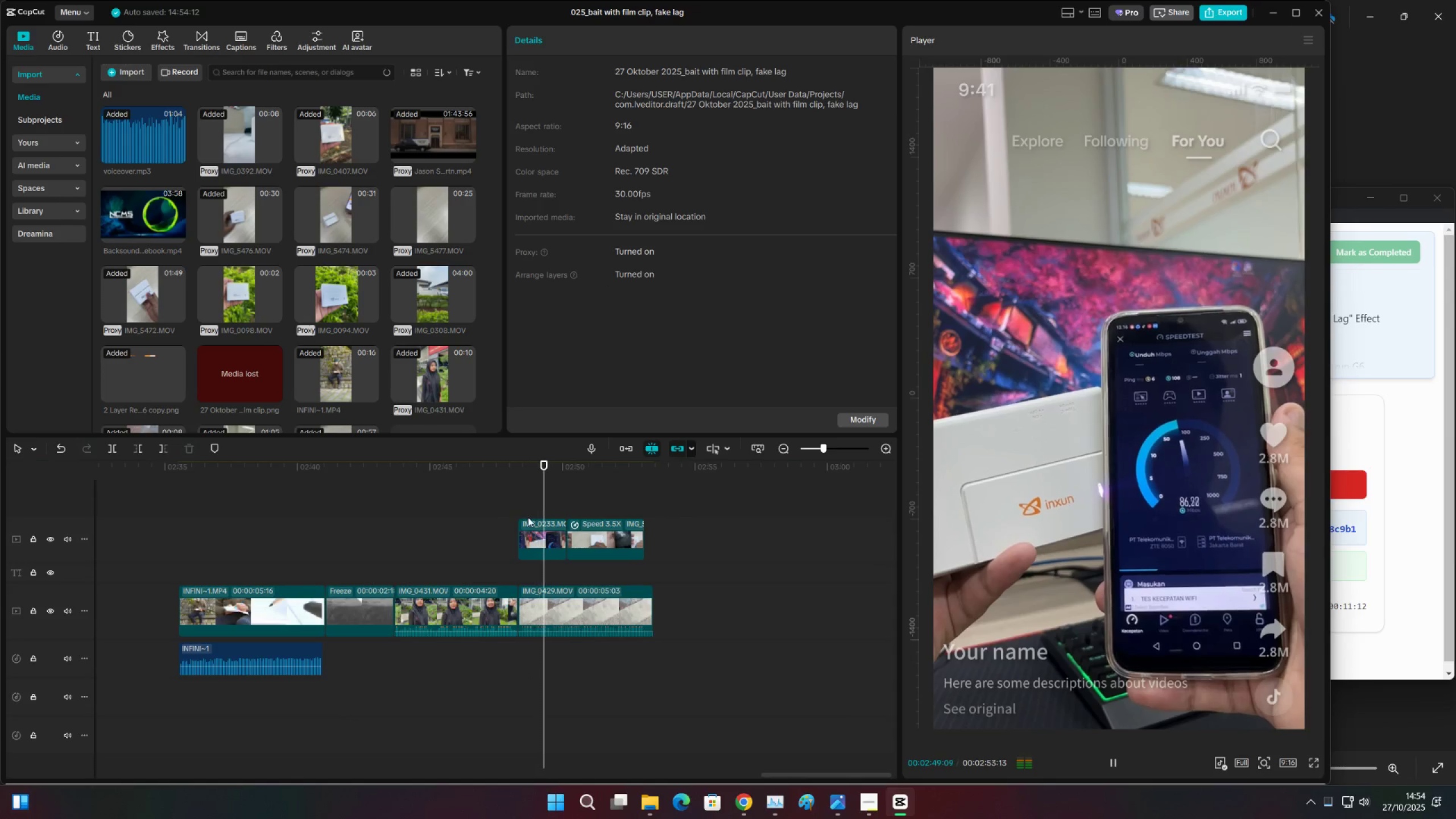 
key(Space)
 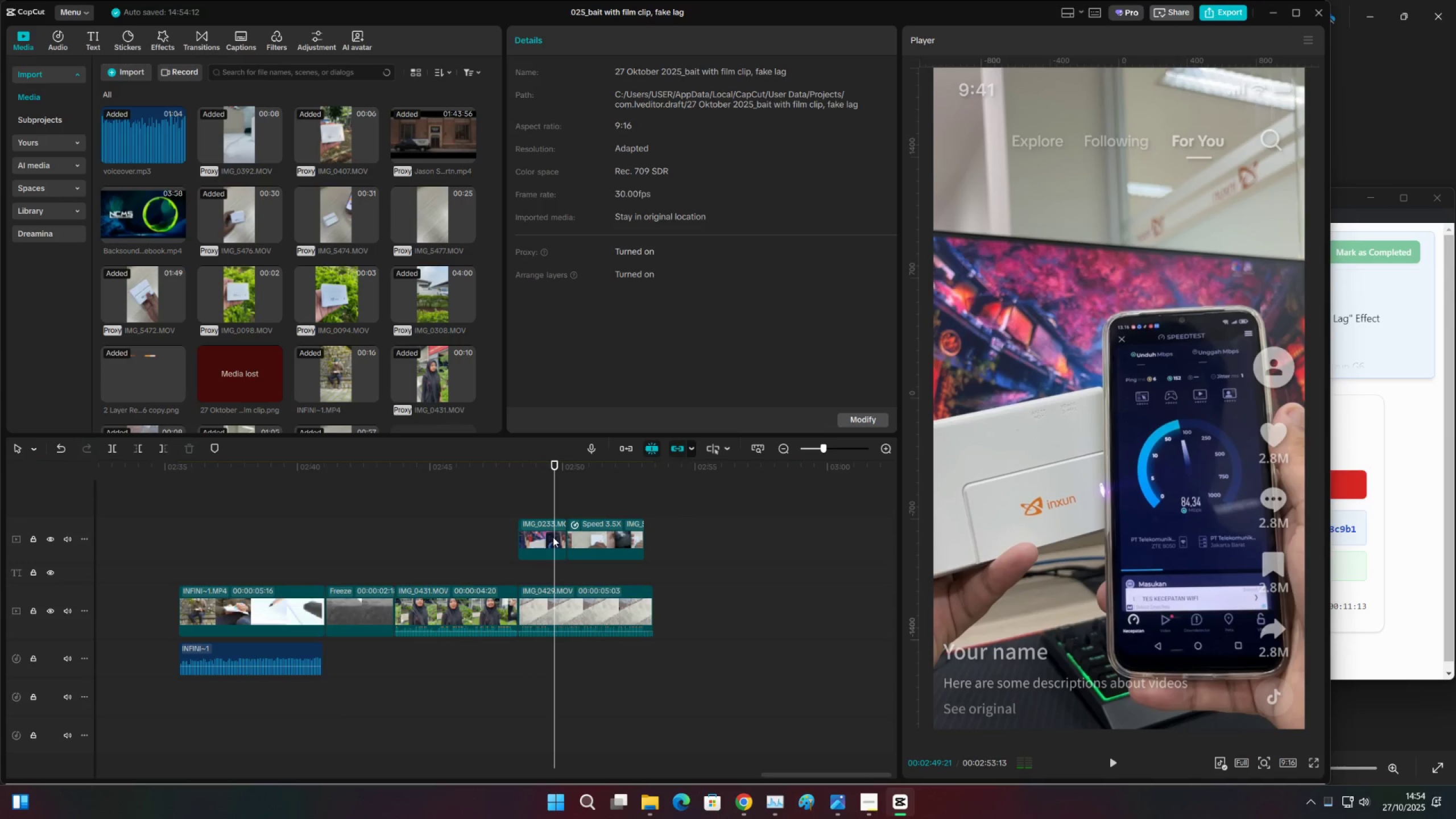 
left_click([553, 537])
 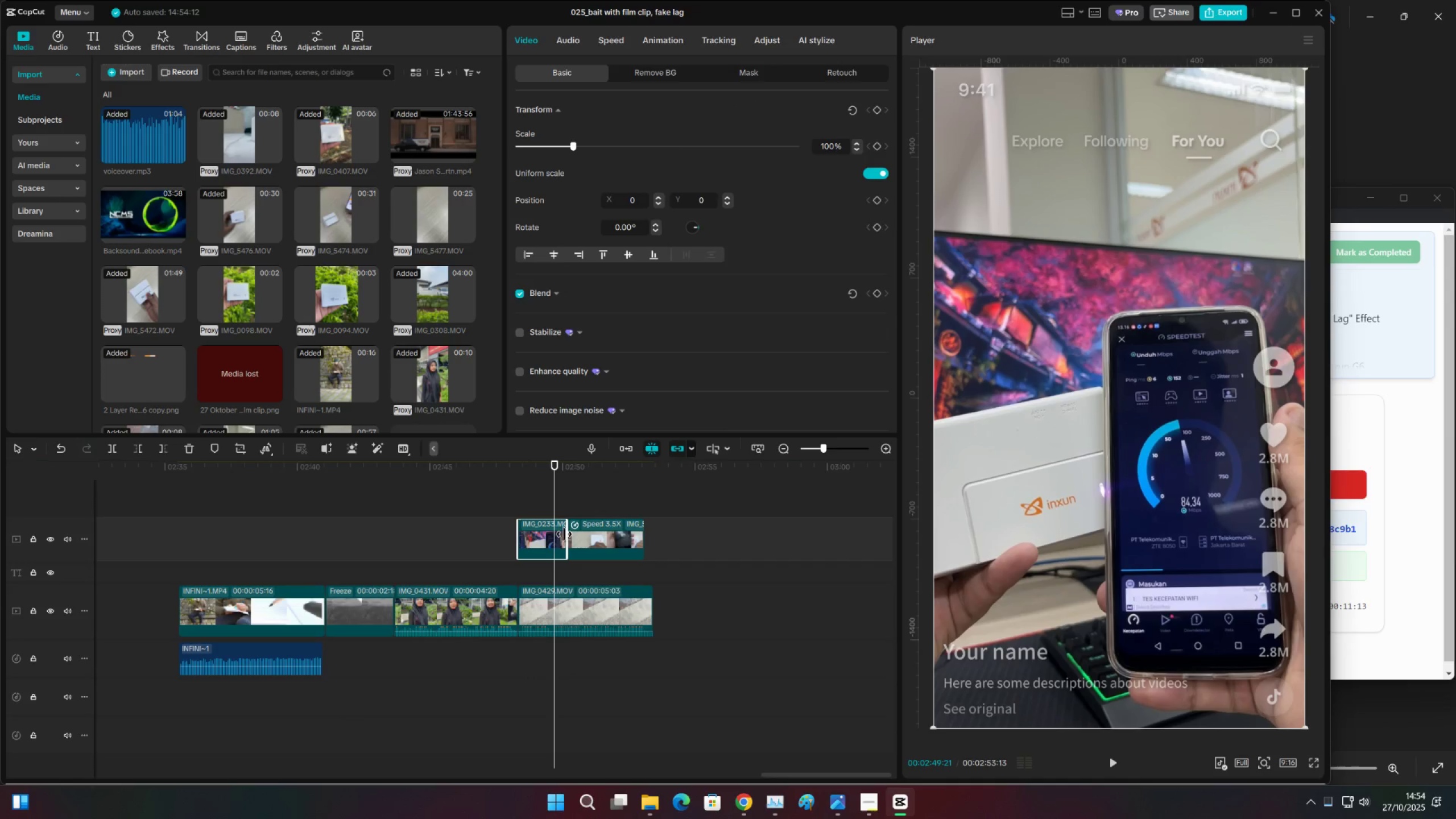 
left_click_drag(start_coordinate=[565, 533], to_coordinate=[557, 533])
 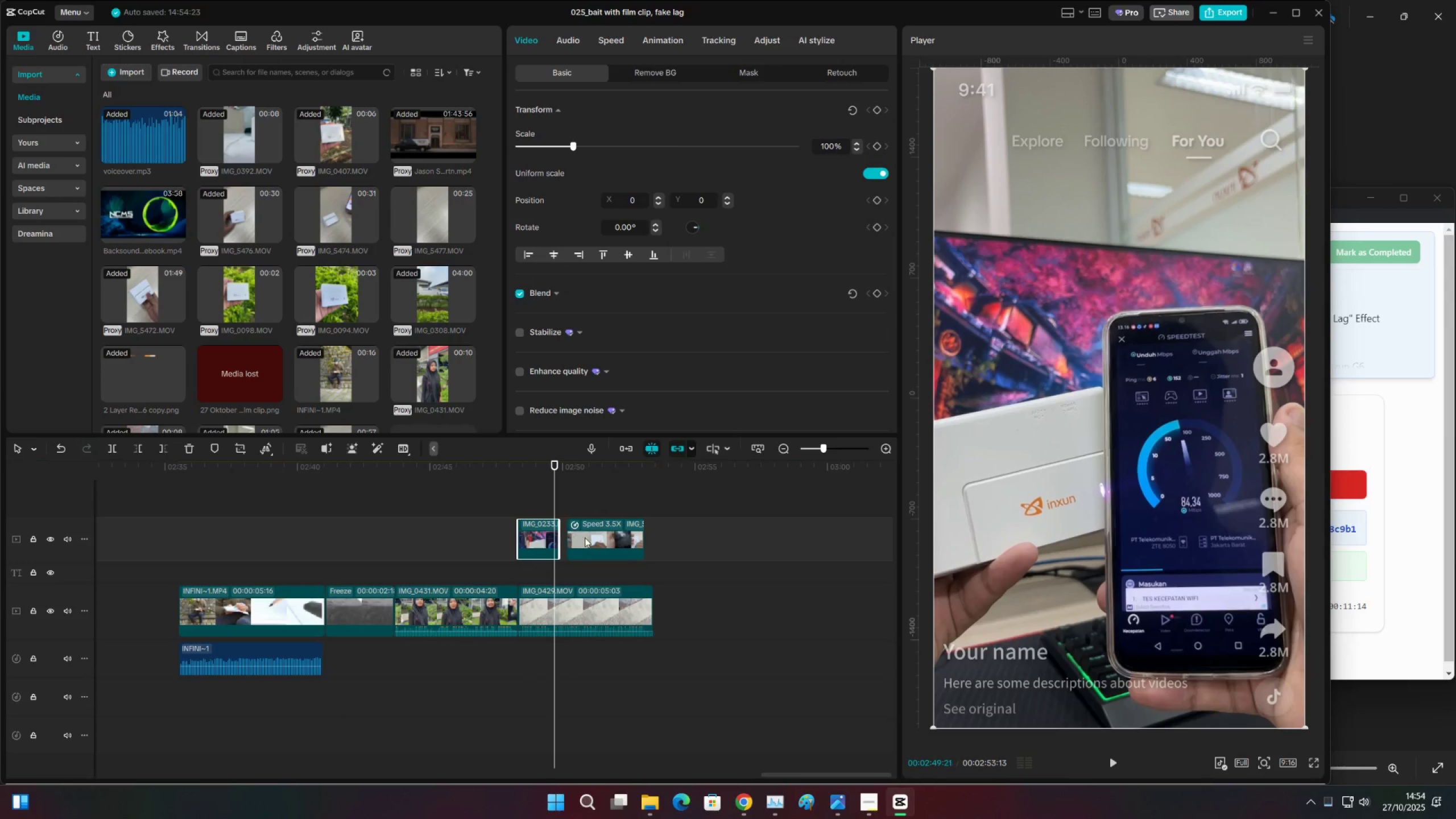 
left_click_drag(start_coordinate=[585, 537], to_coordinate=[579, 539])
 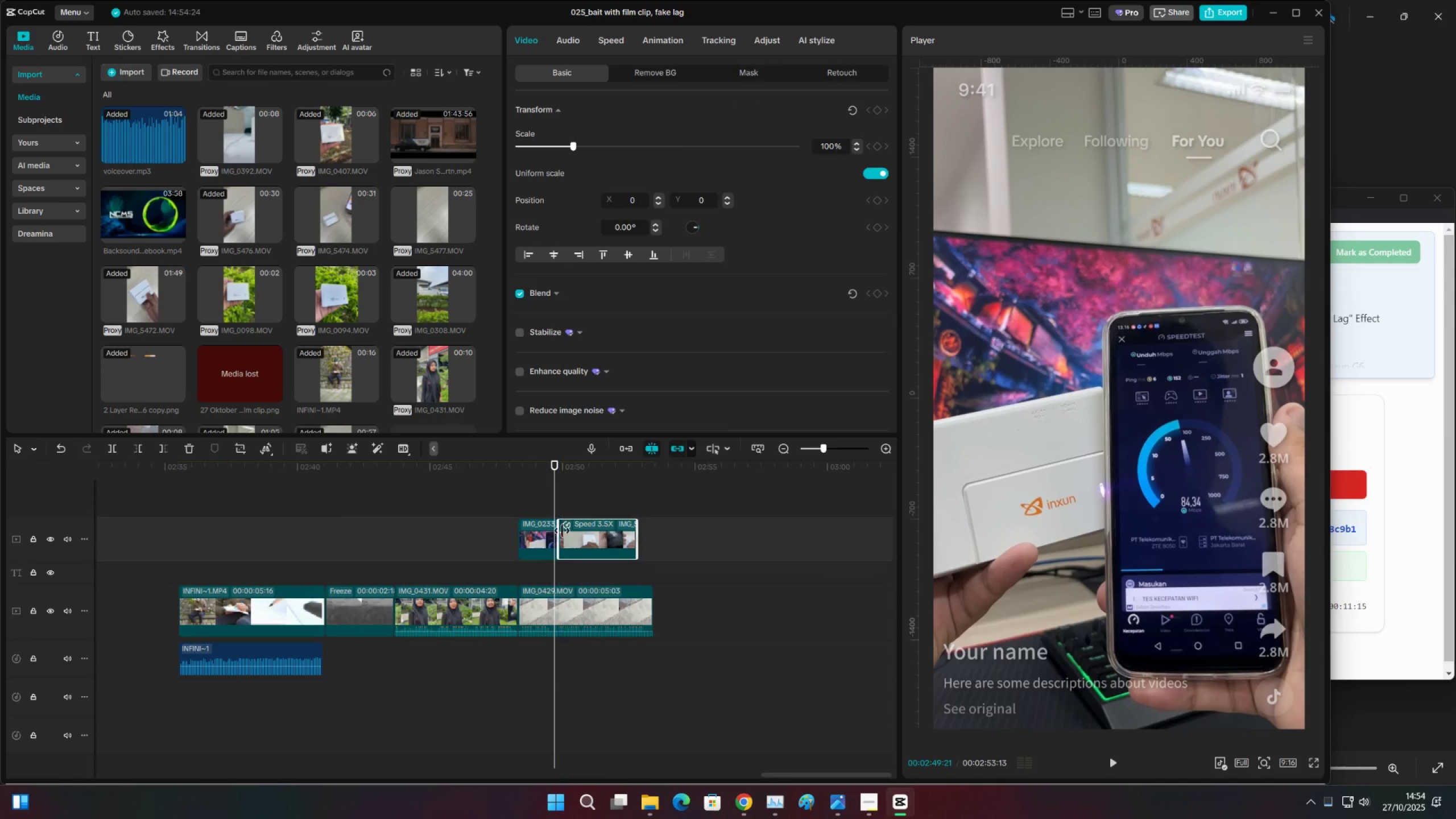 
key(Space)
 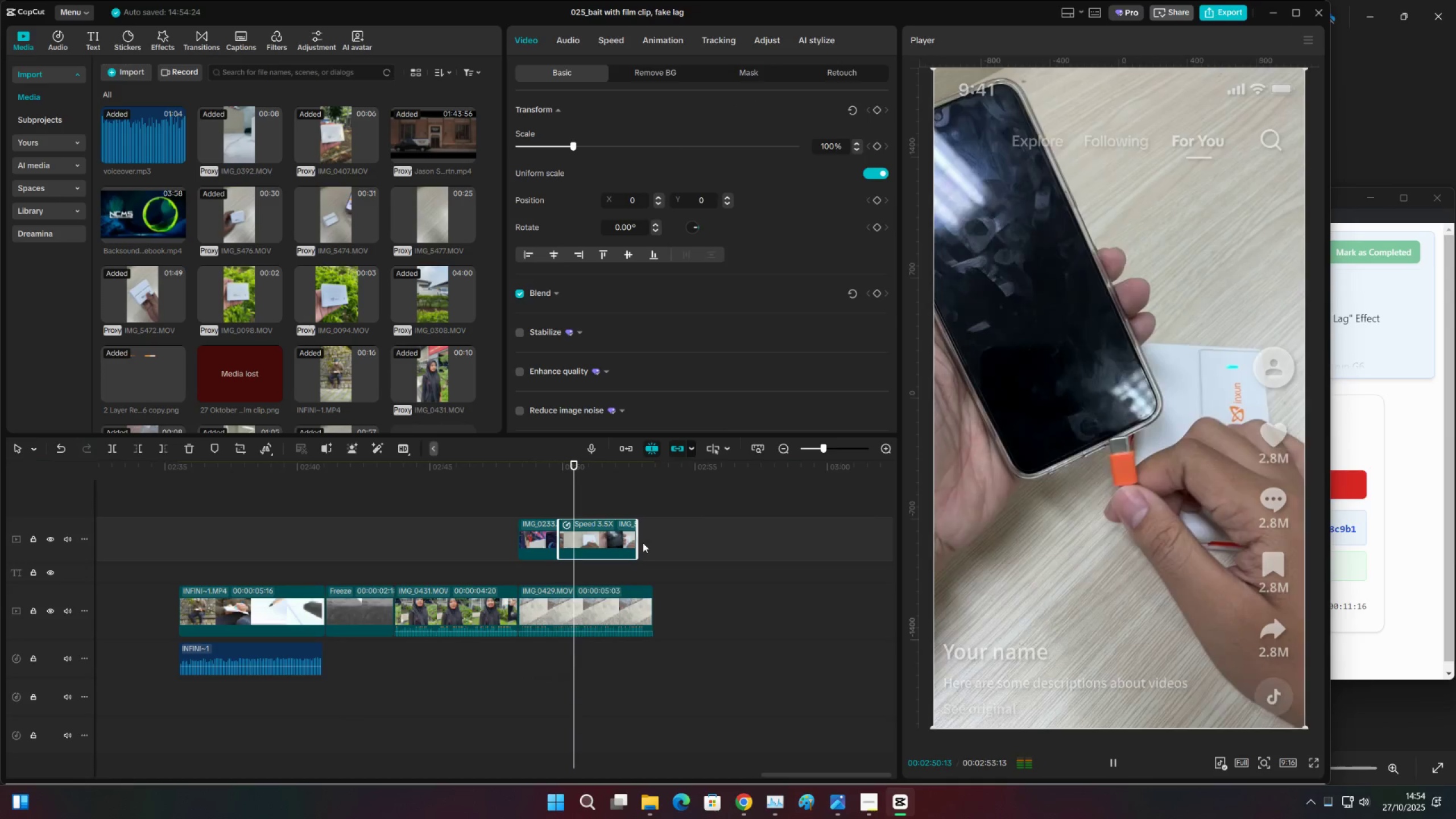 
key(Space)
 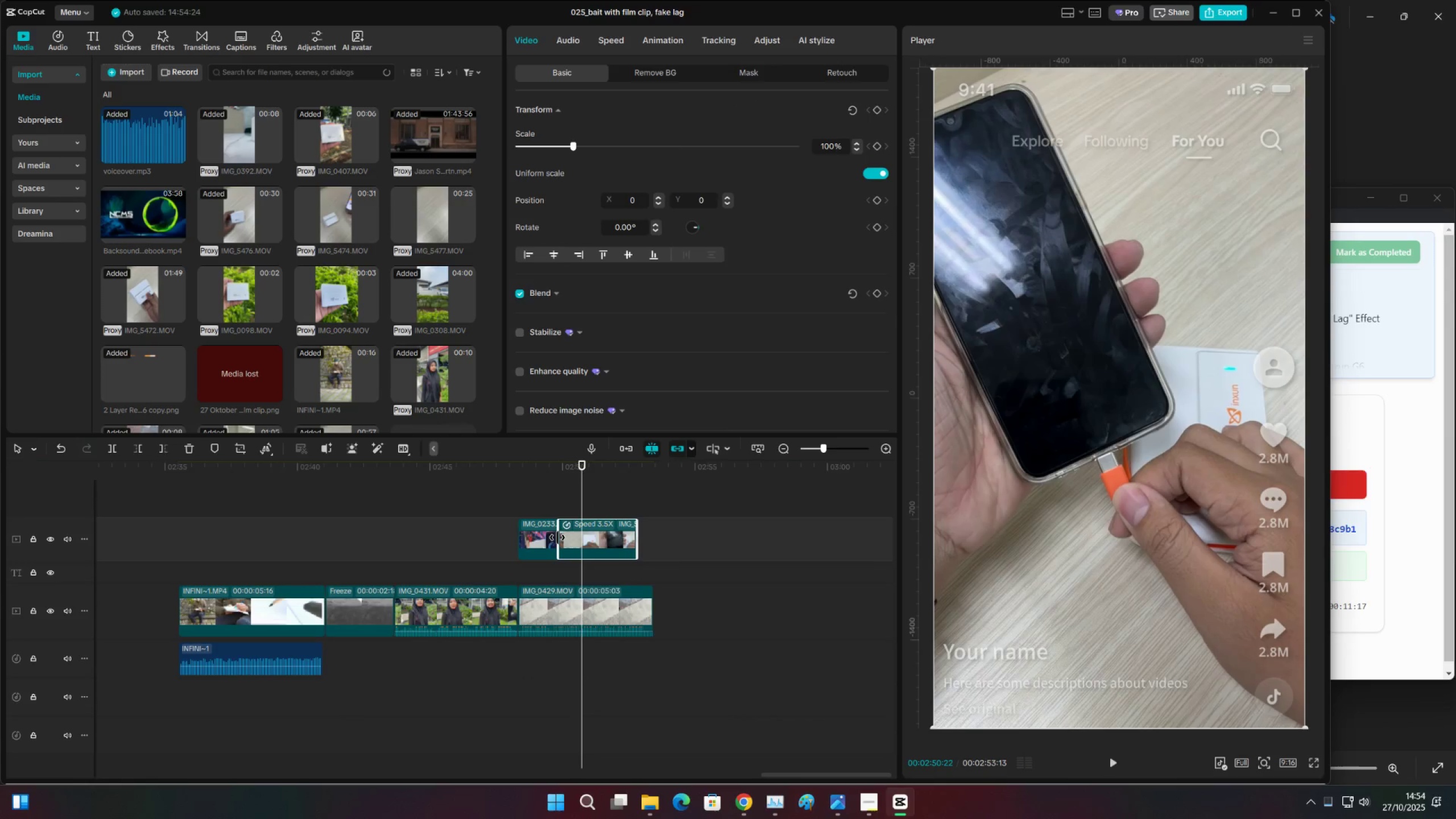 
left_click_drag(start_coordinate=[558, 536], to_coordinate=[573, 534])
 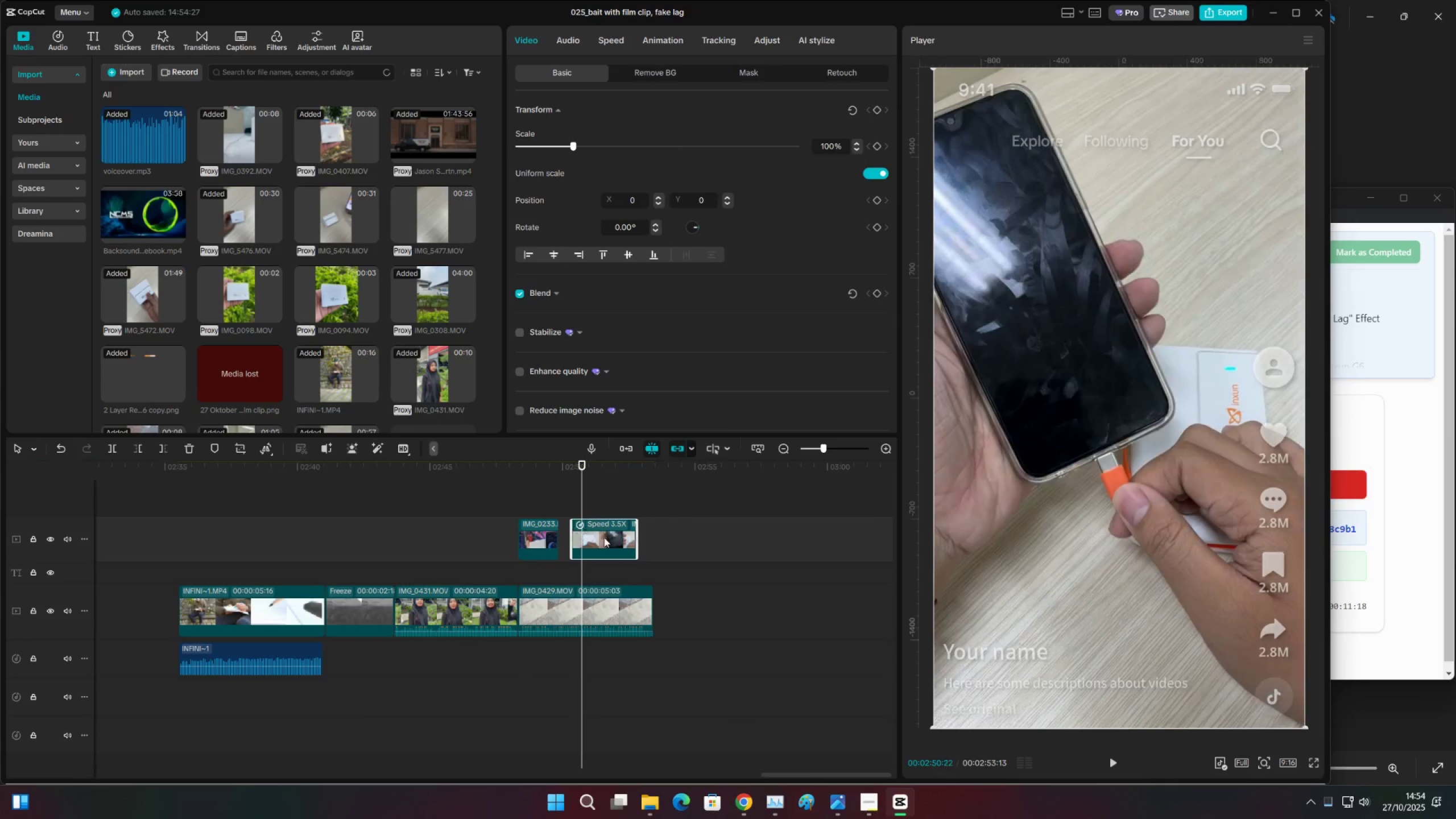 
left_click_drag(start_coordinate=[603, 537], to_coordinate=[592, 540])
 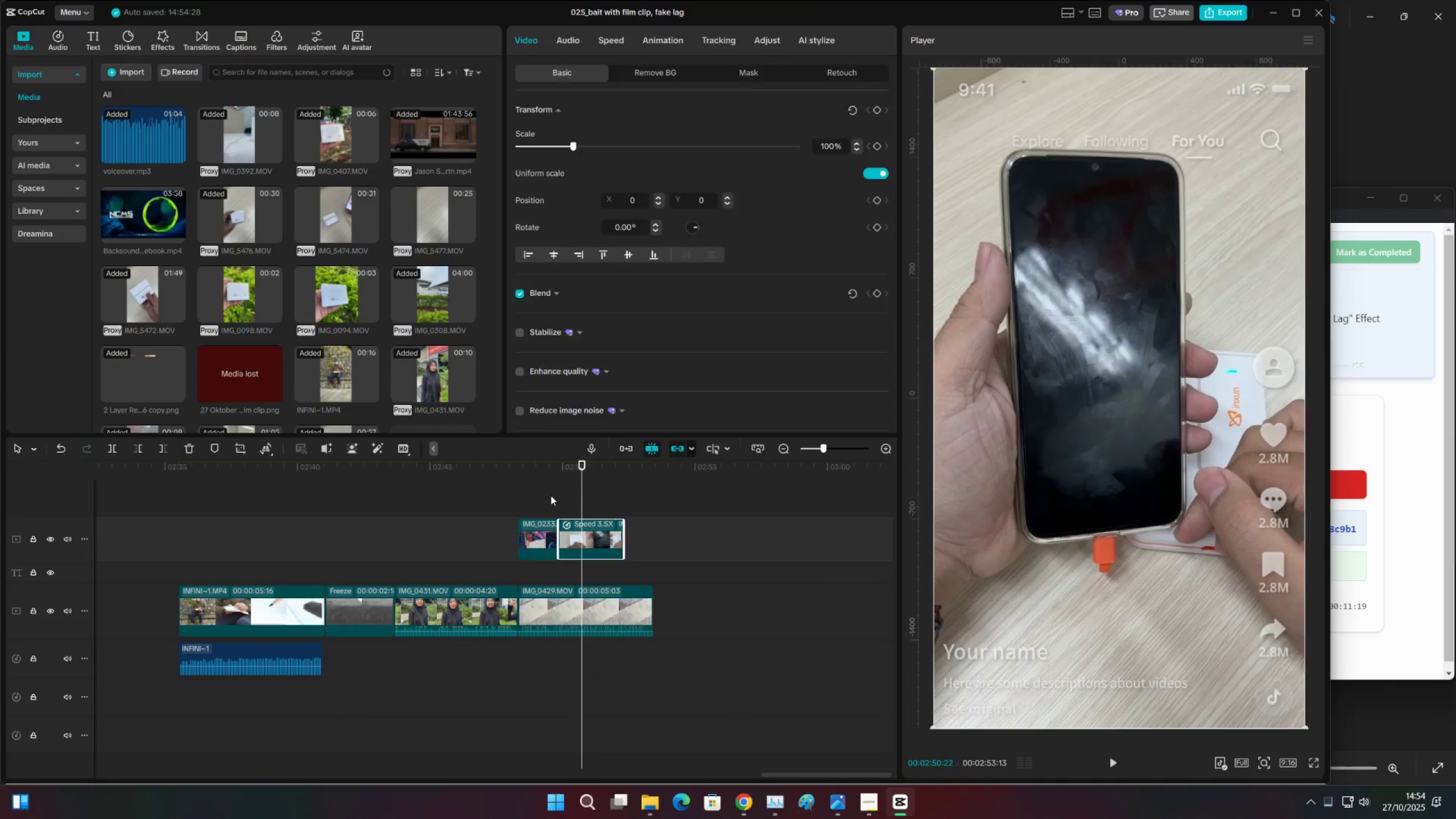 
left_click([551, 495])
 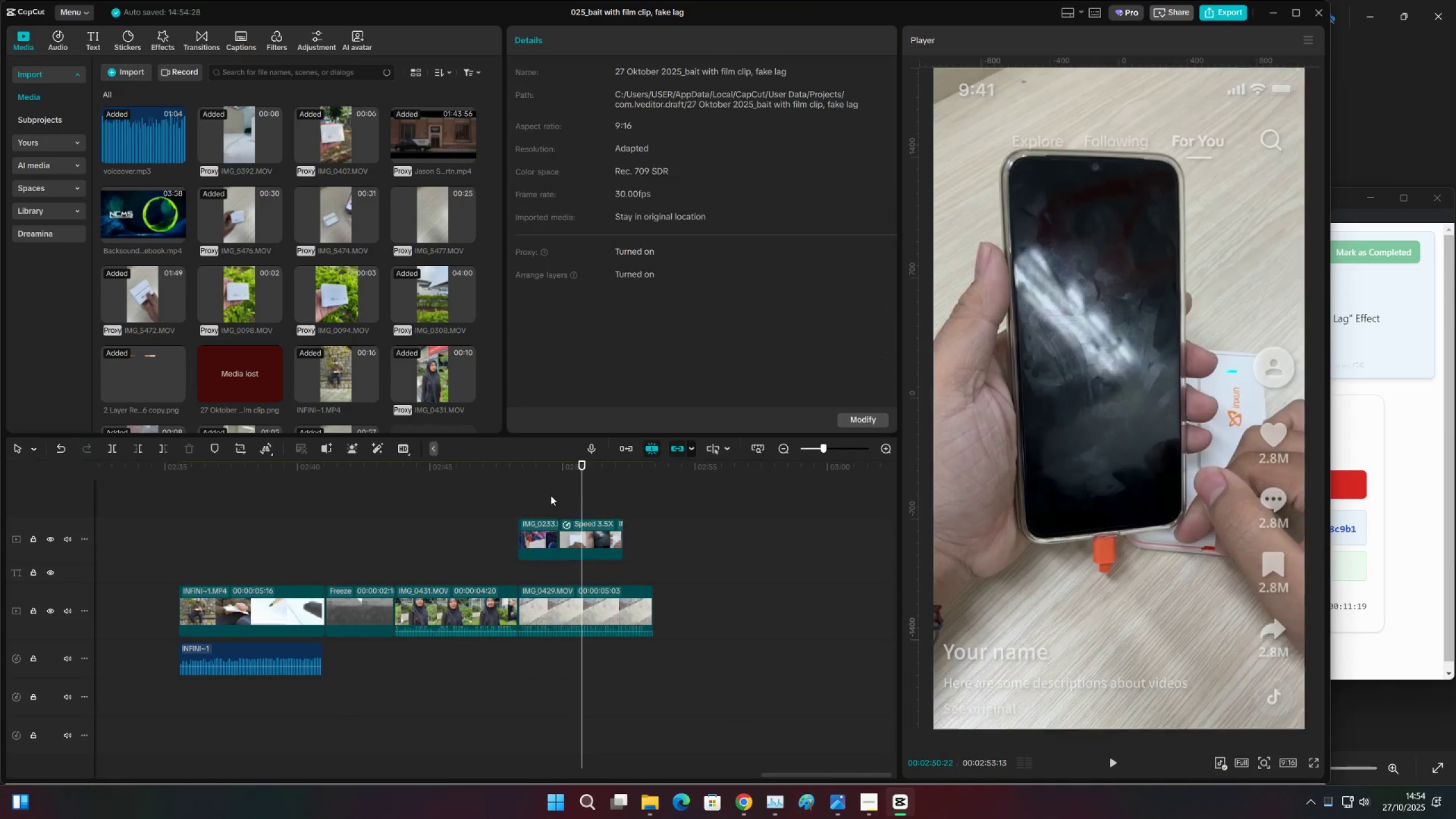 
key(Space)
 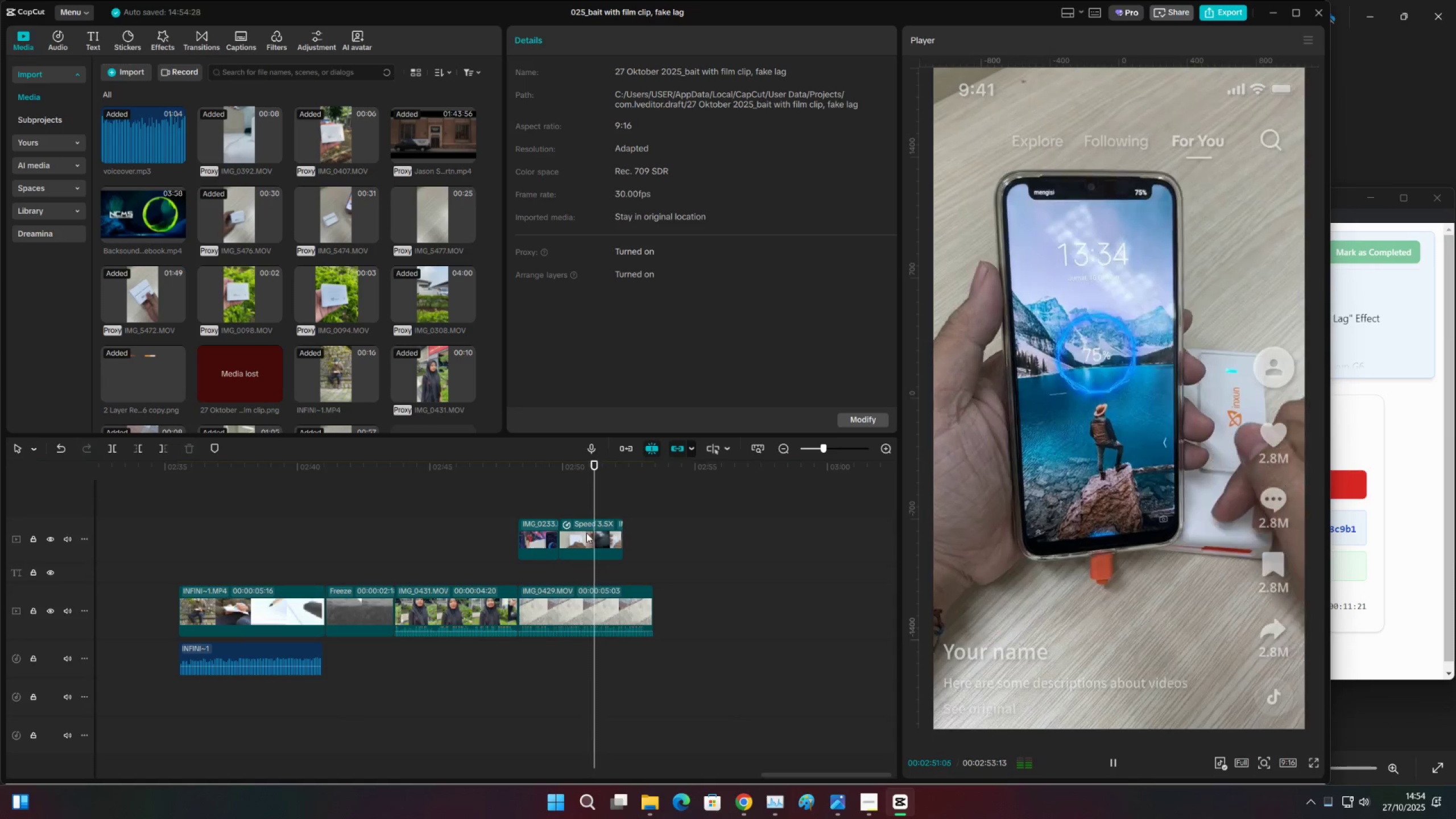 
key(Space)
 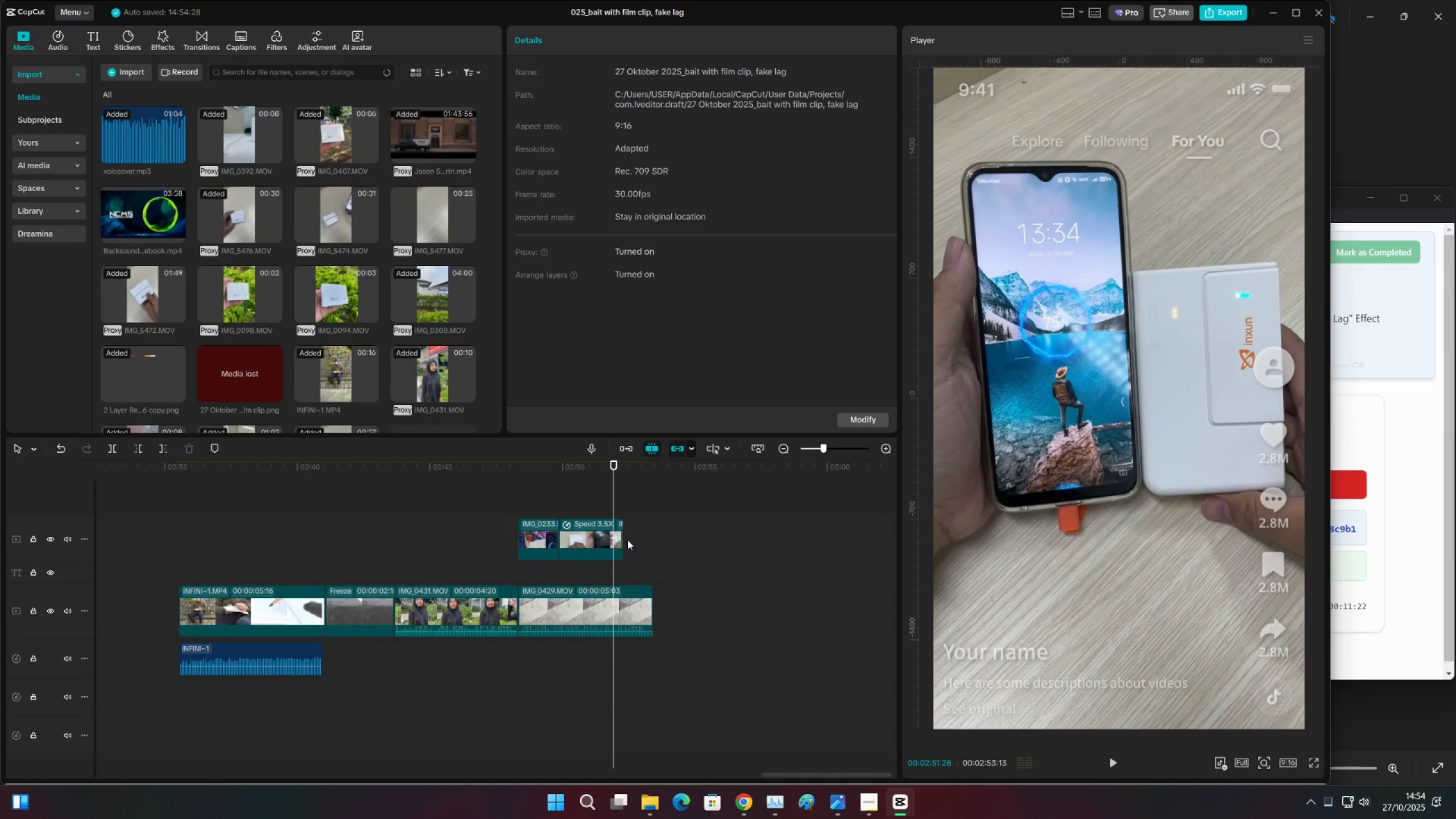 
key(Space)
 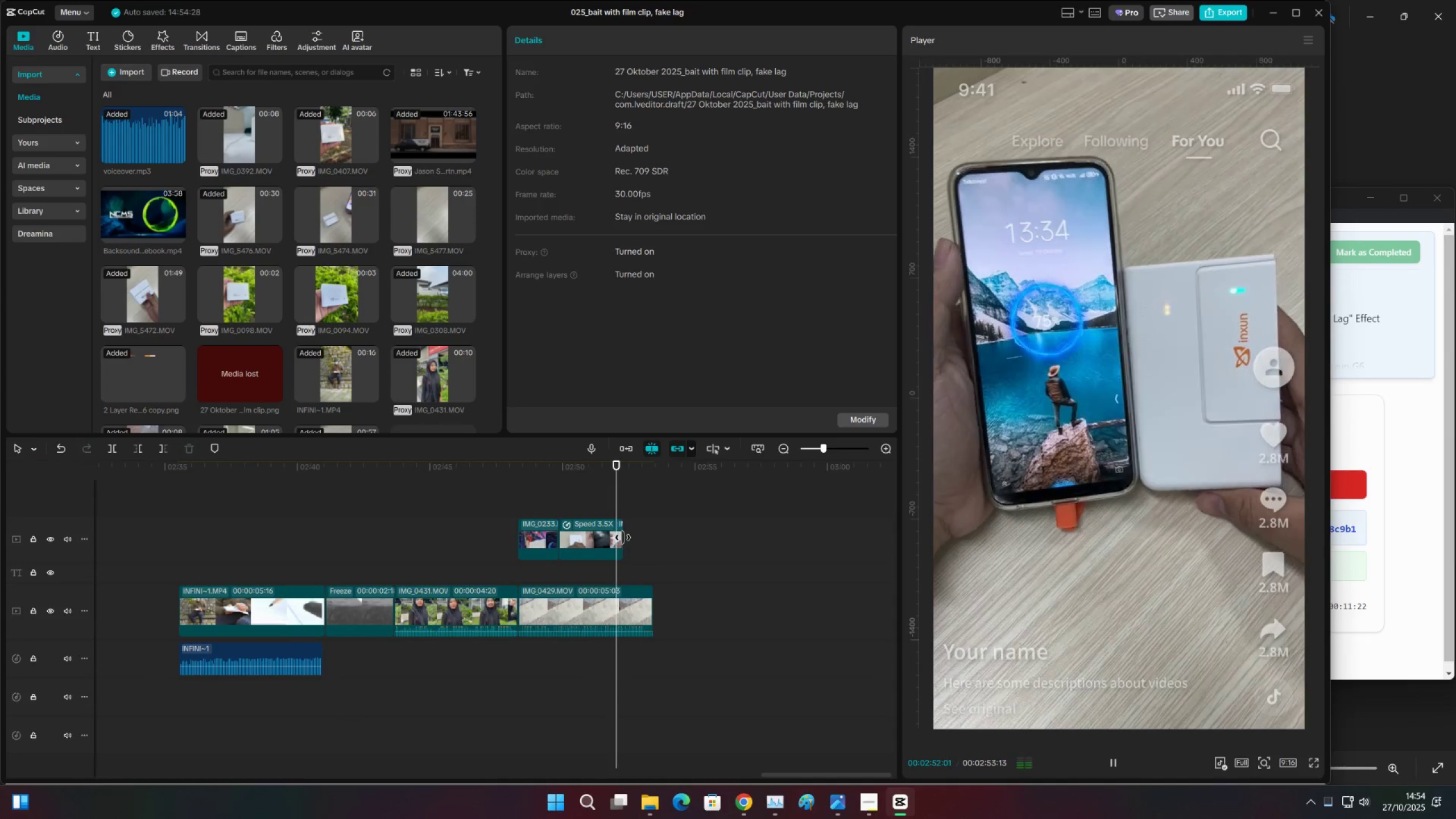 
key(Space)
 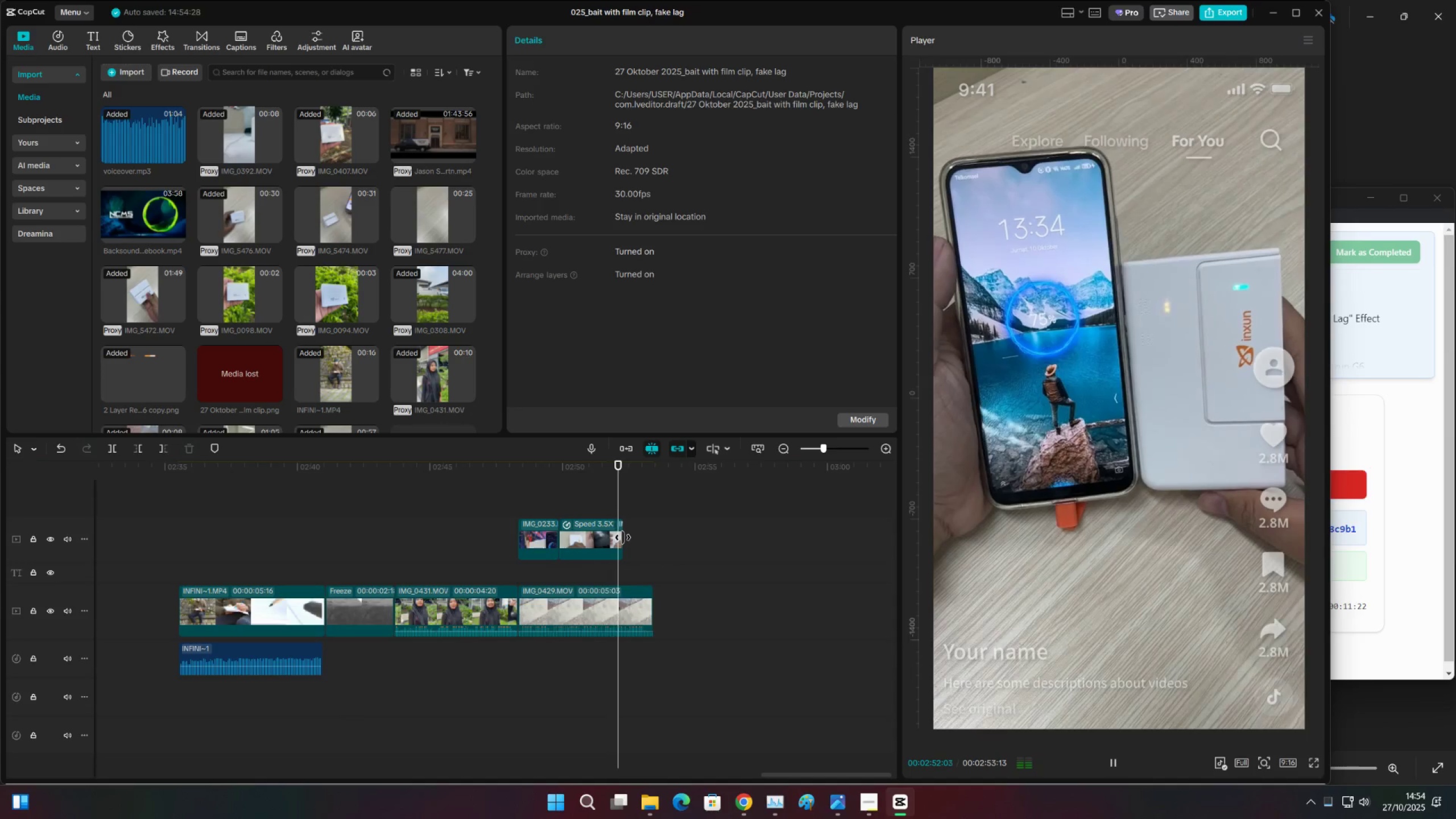 
left_click_drag(start_coordinate=[623, 537], to_coordinate=[619, 537])
 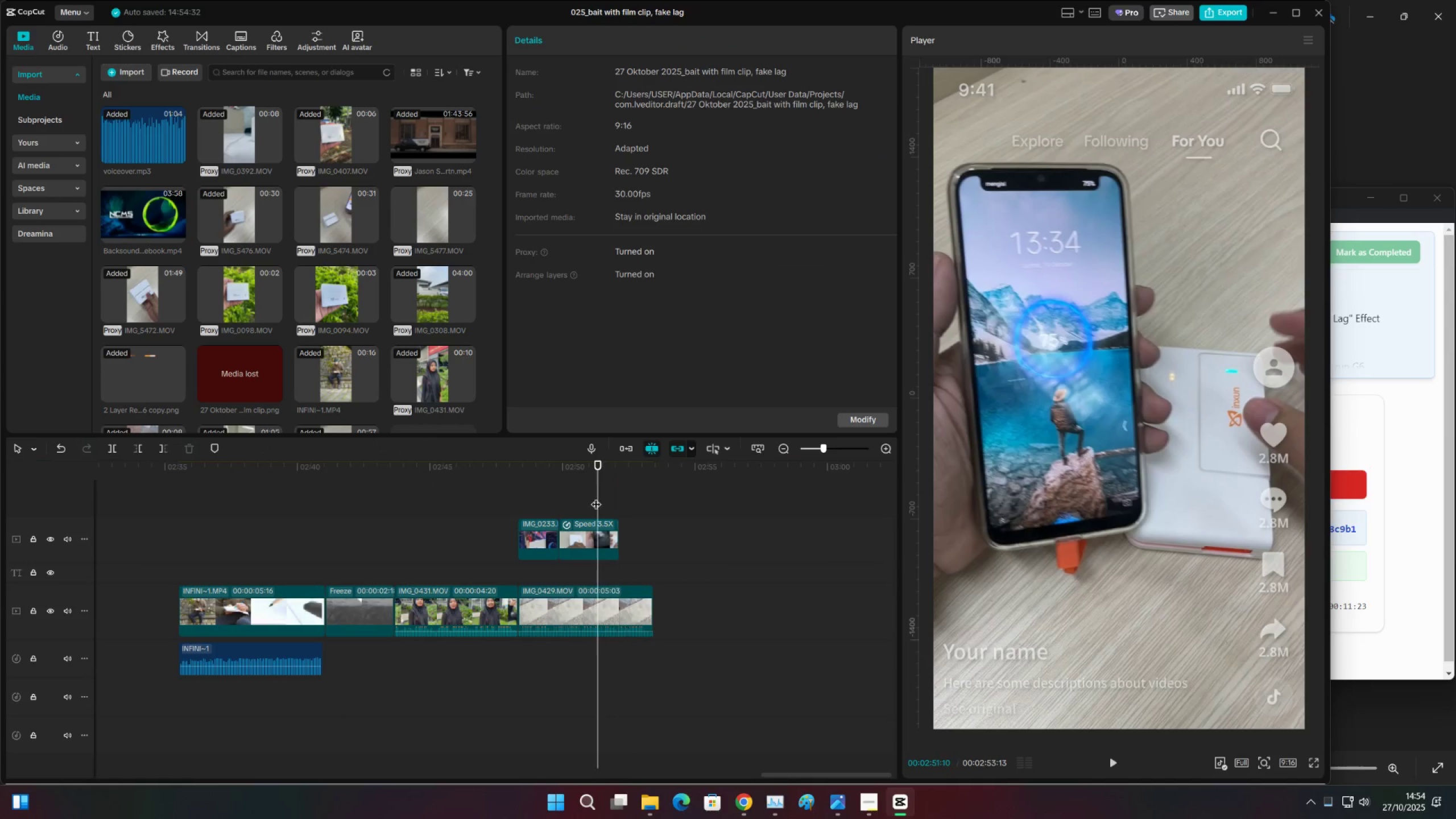 
double_click([569, 504])
 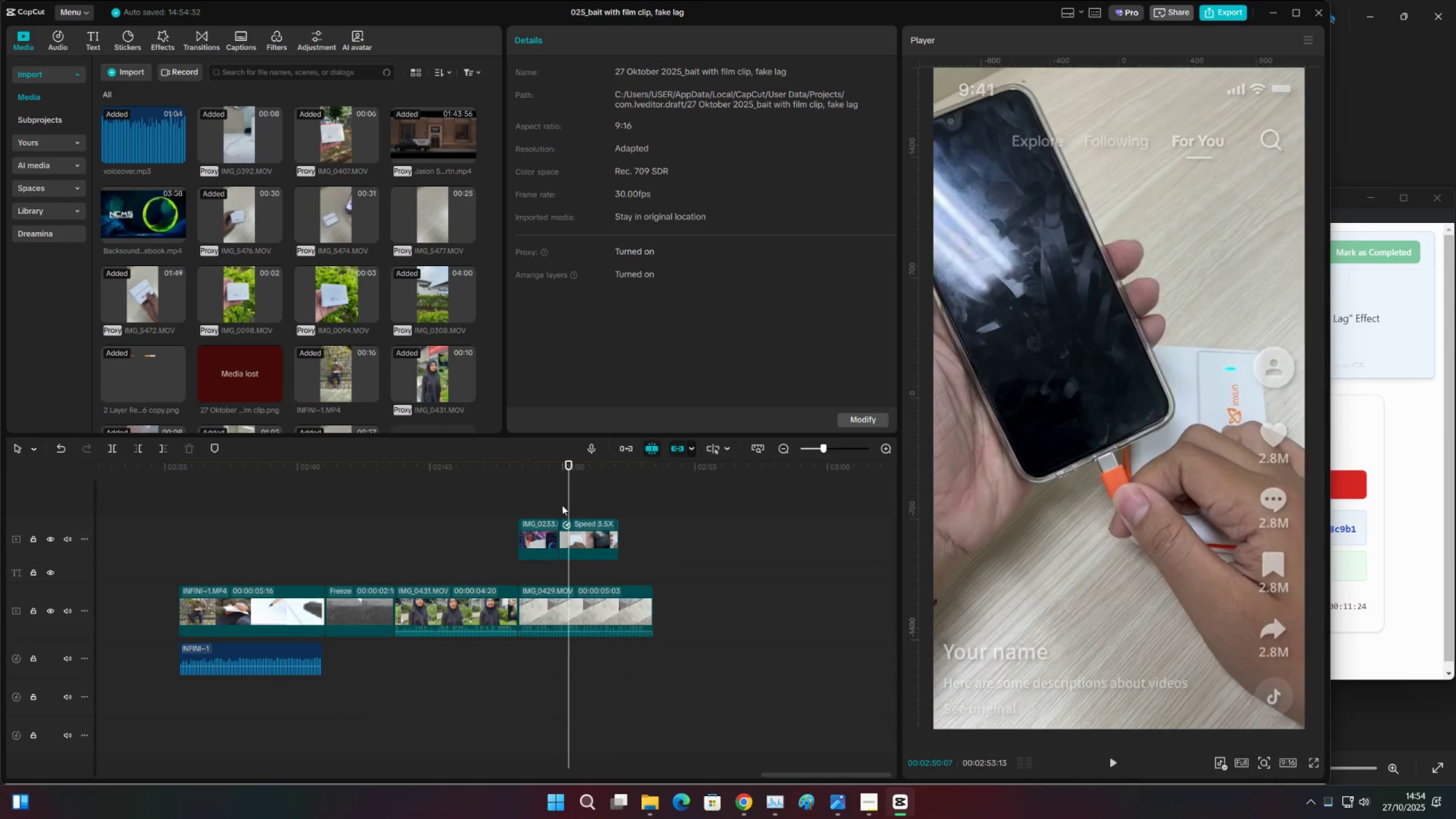 
key(Control+ControlLeft)
 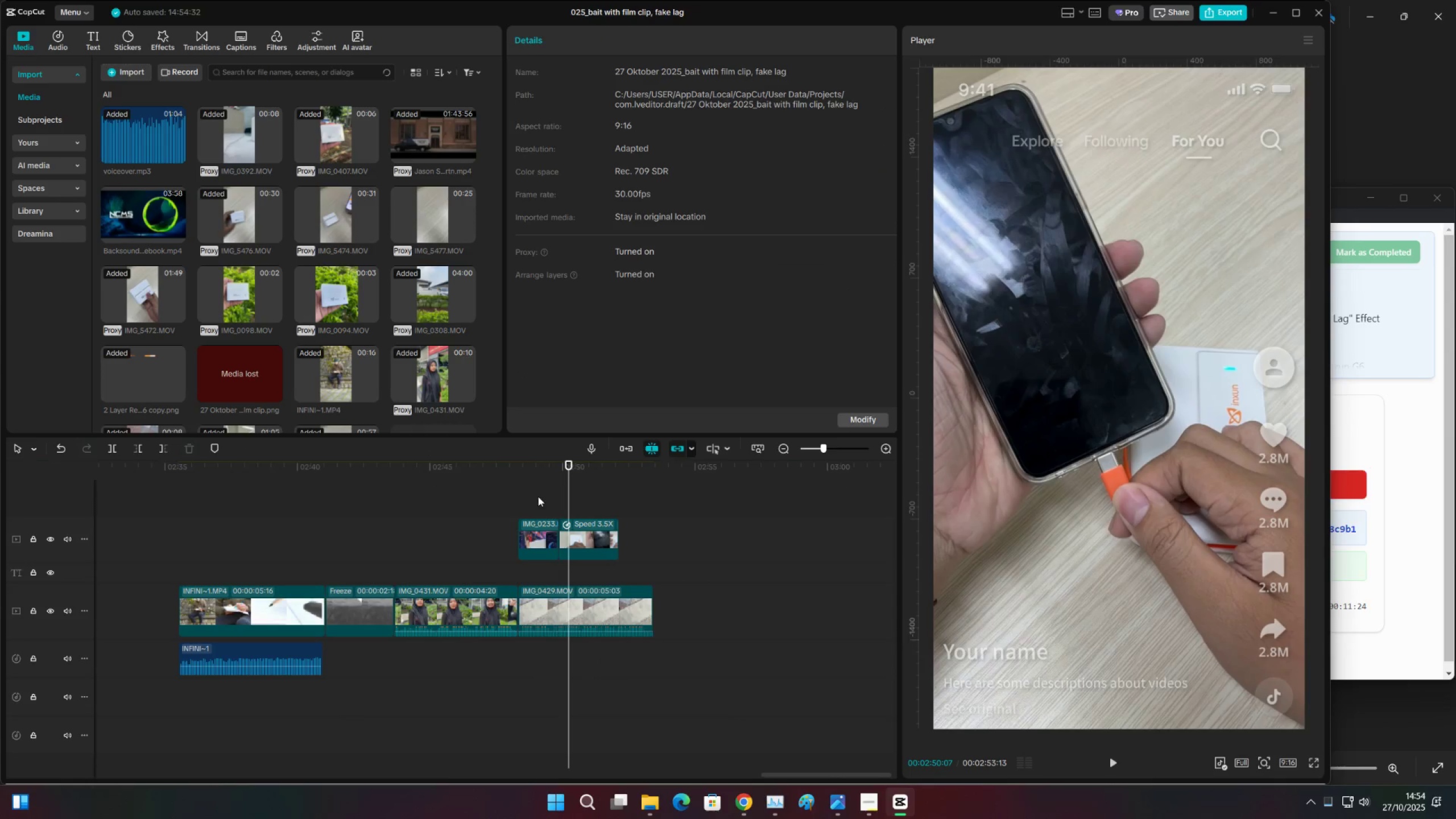 
key(Control+S)
 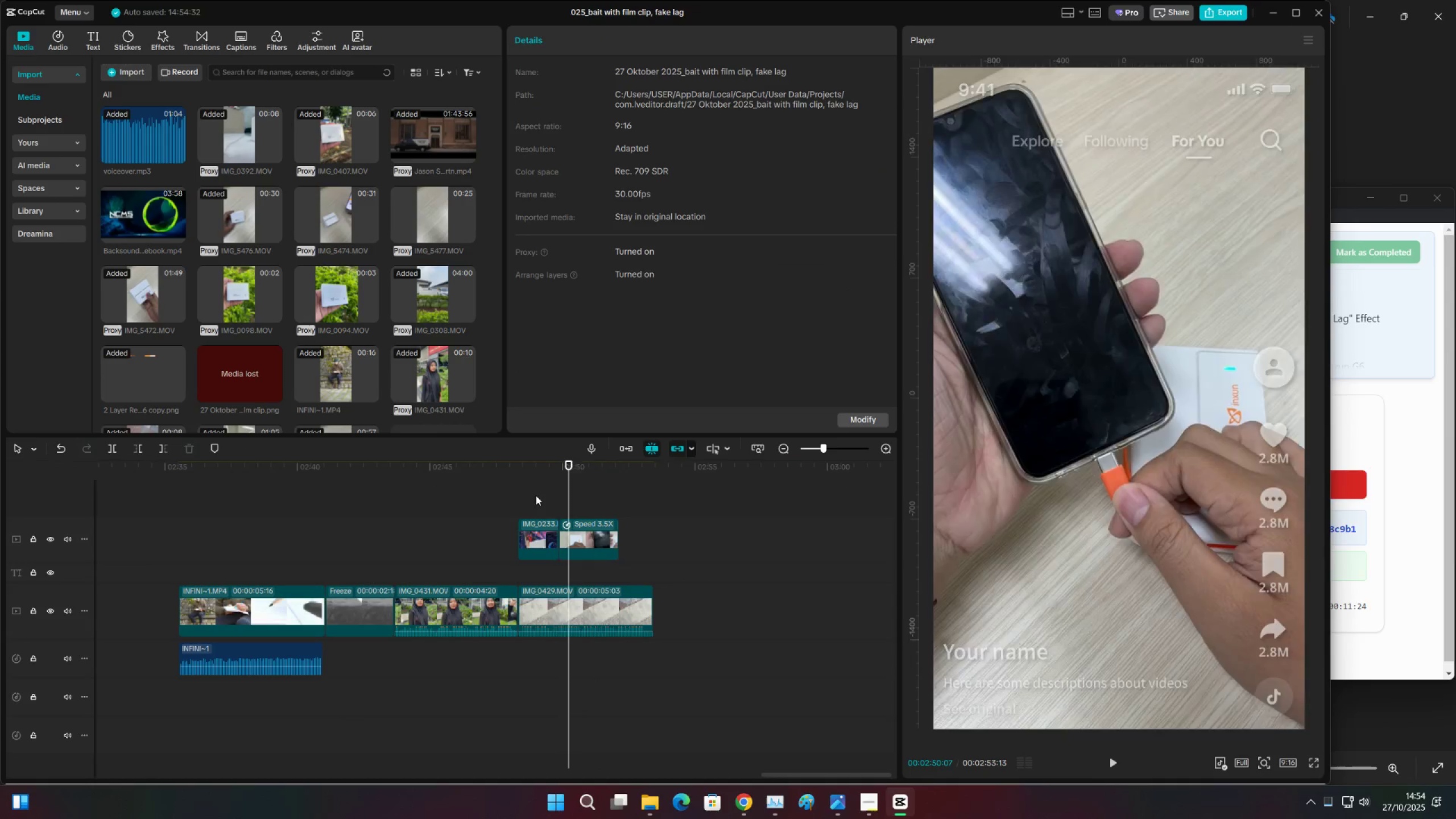 
triple_click([536, 495])
 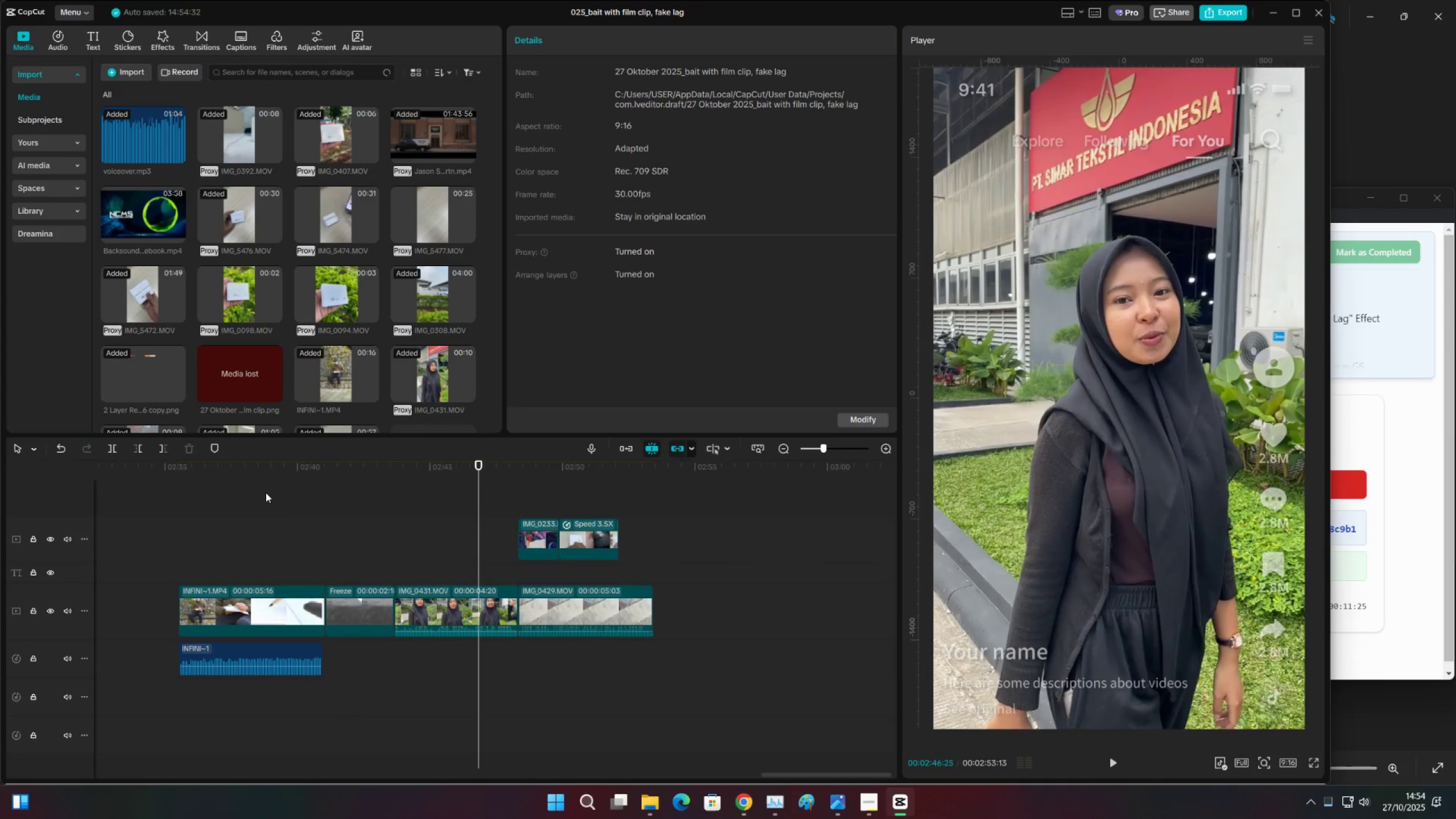 
triple_click([264, 493])
 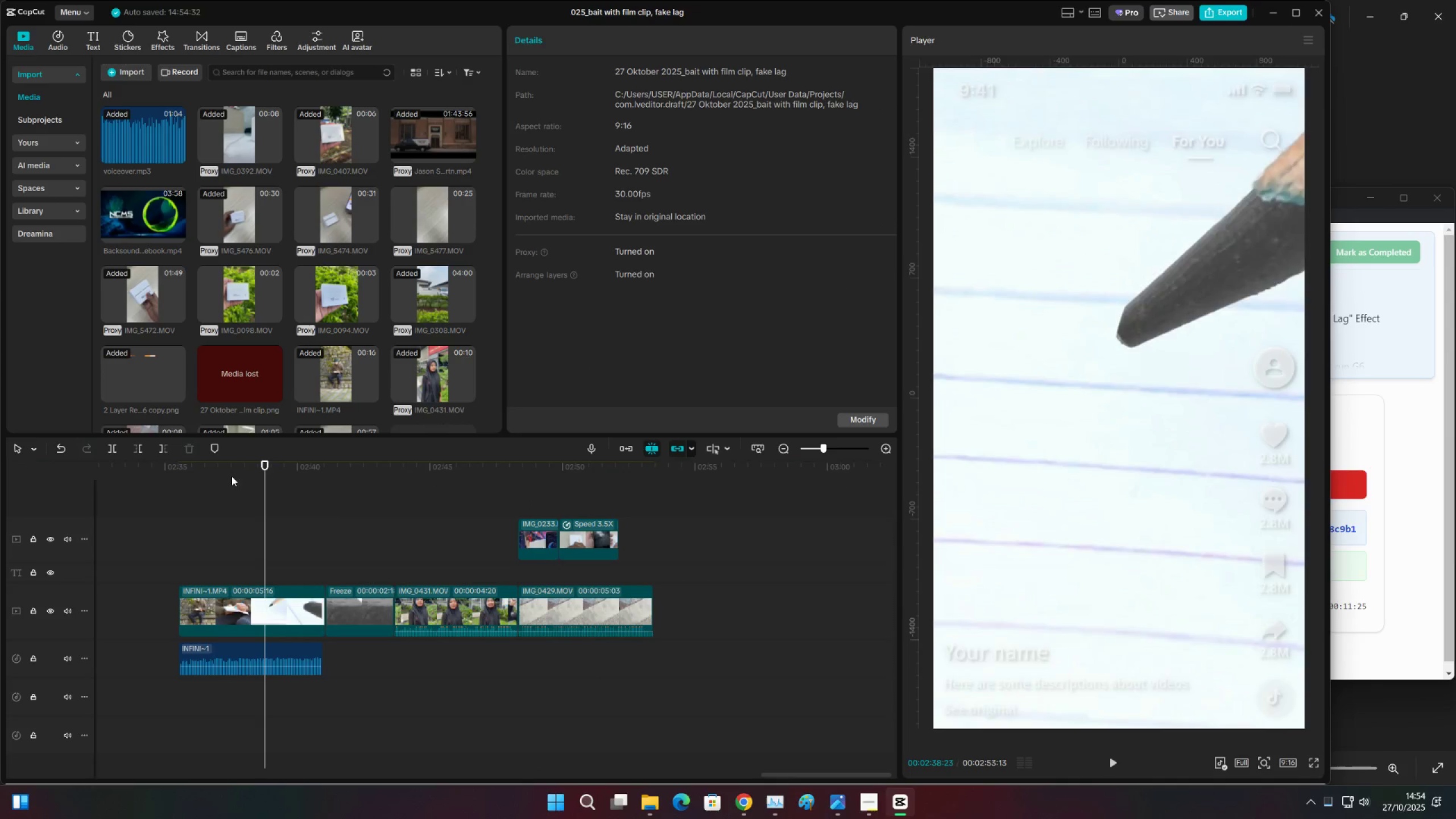 
left_click_drag(start_coordinate=[220, 471], to_coordinate=[182, 501])
 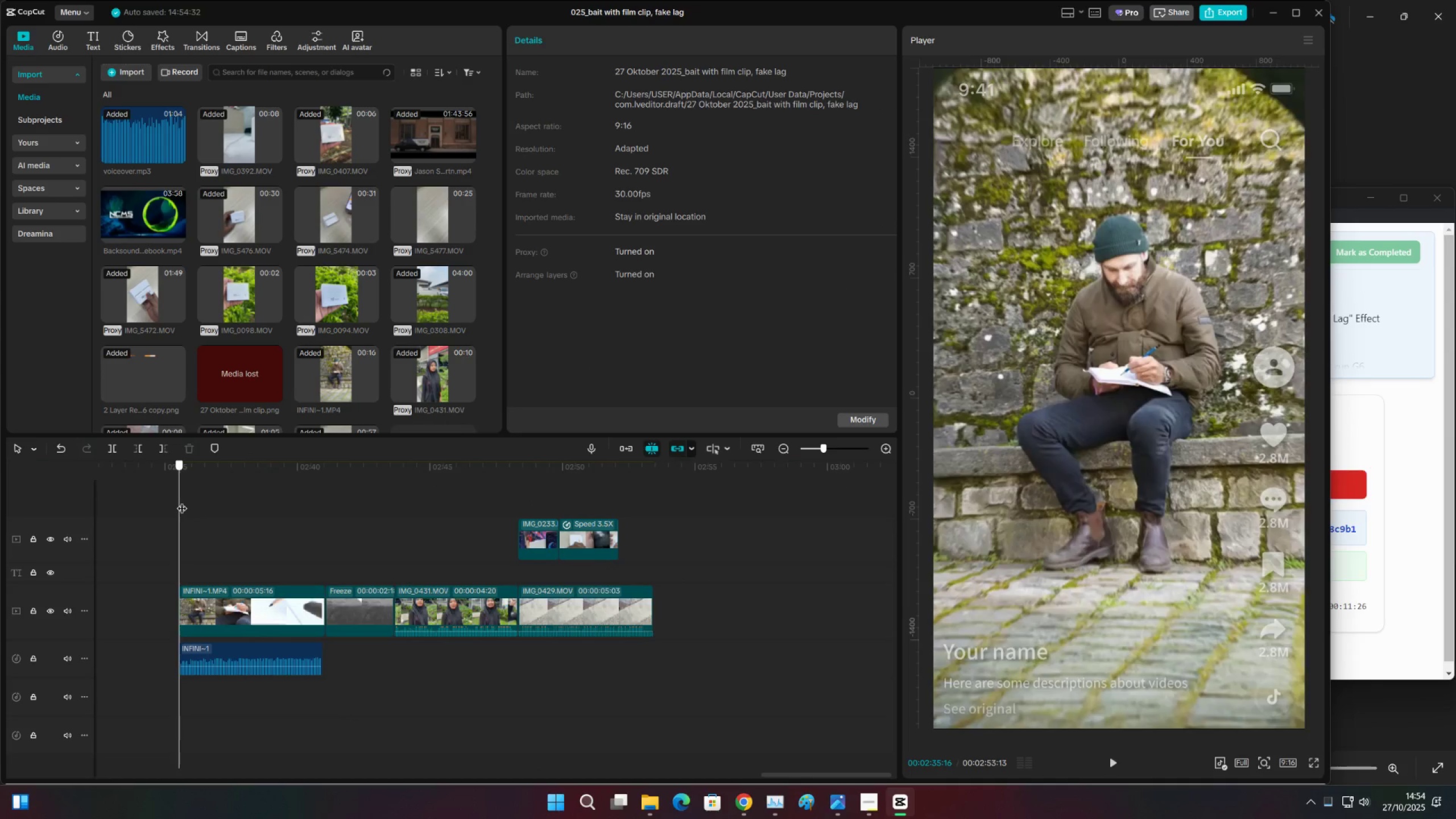 
key(Space)
 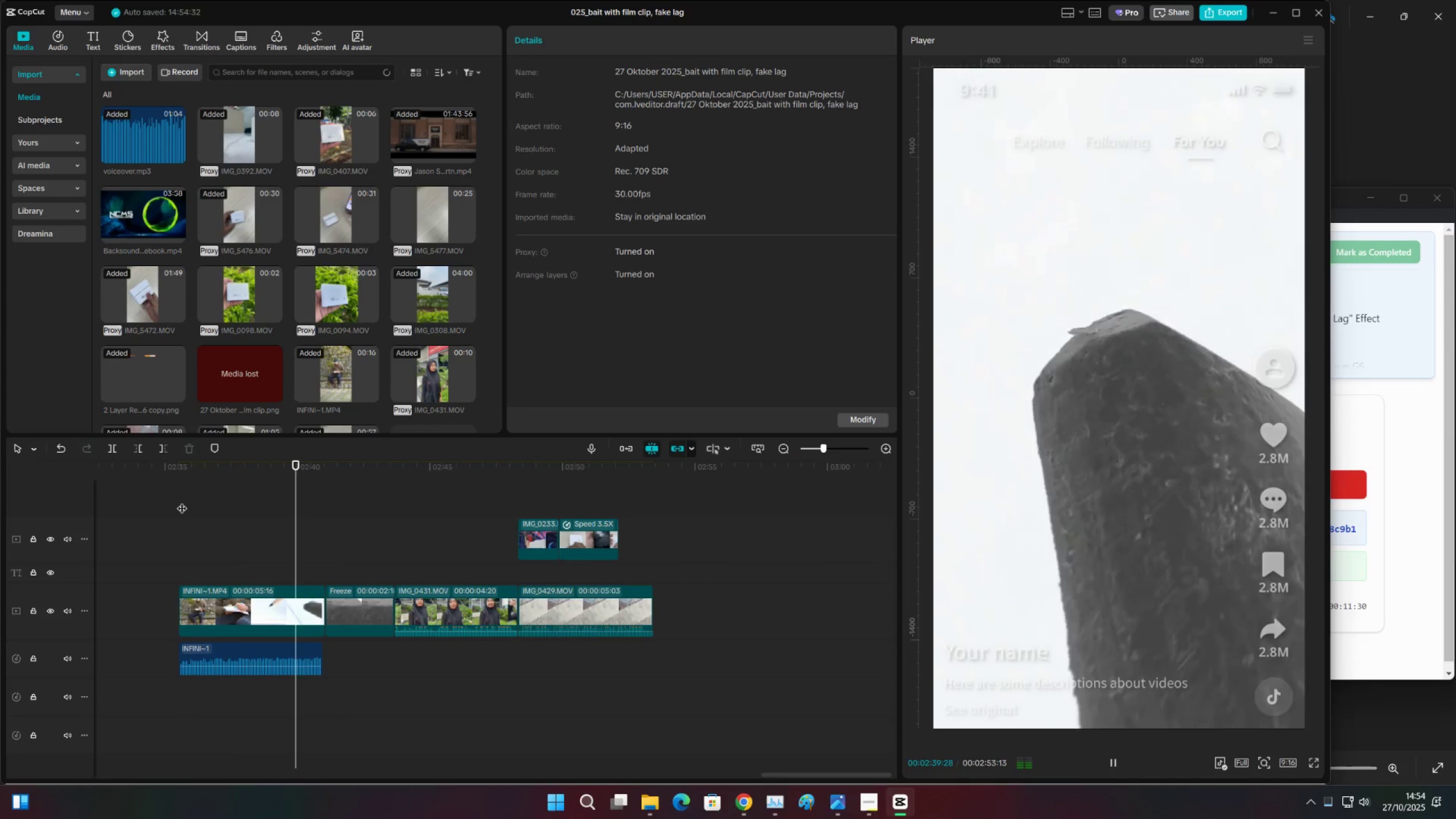 
wait(9.51)
 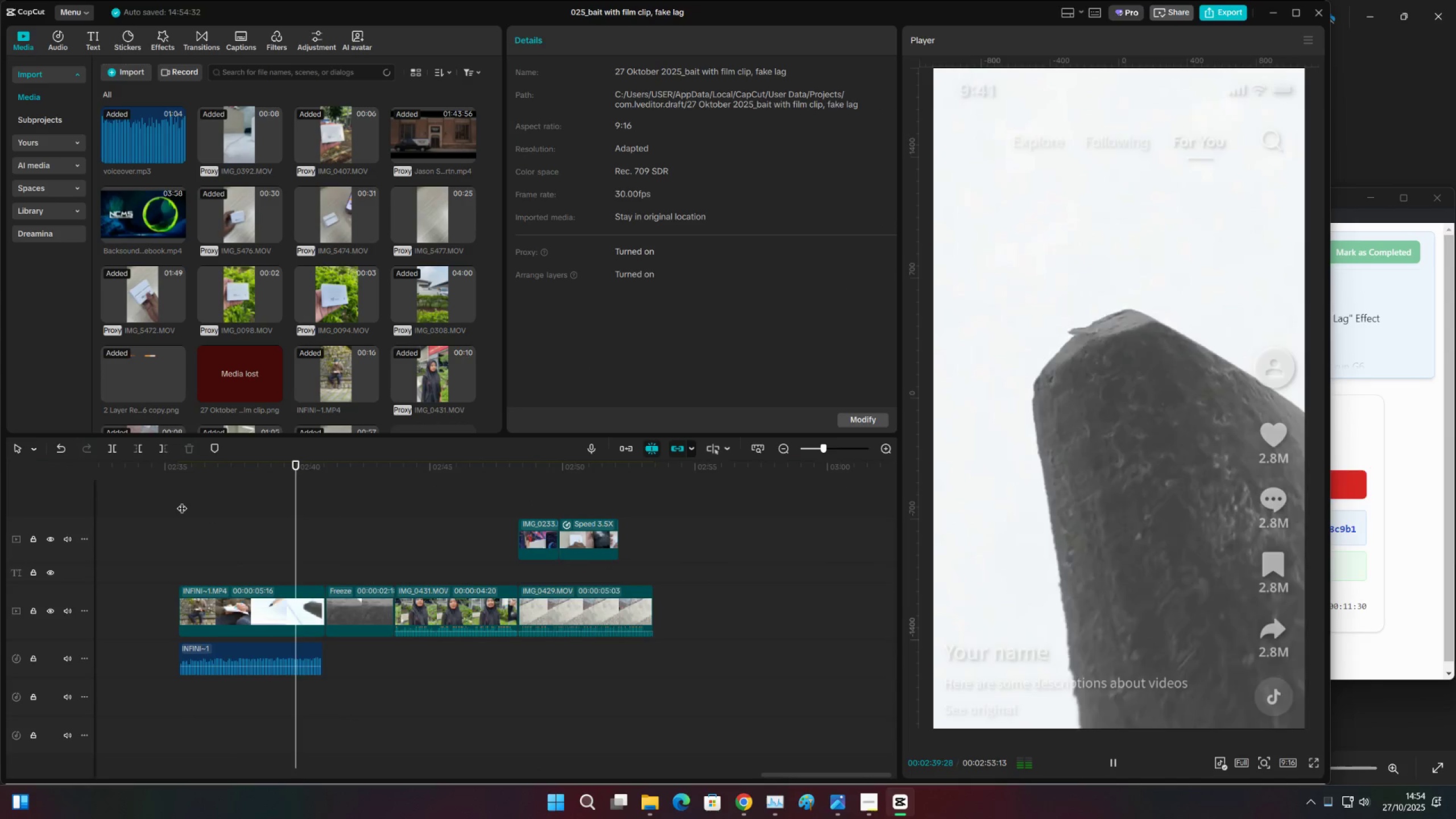 
left_click([418, 608])
 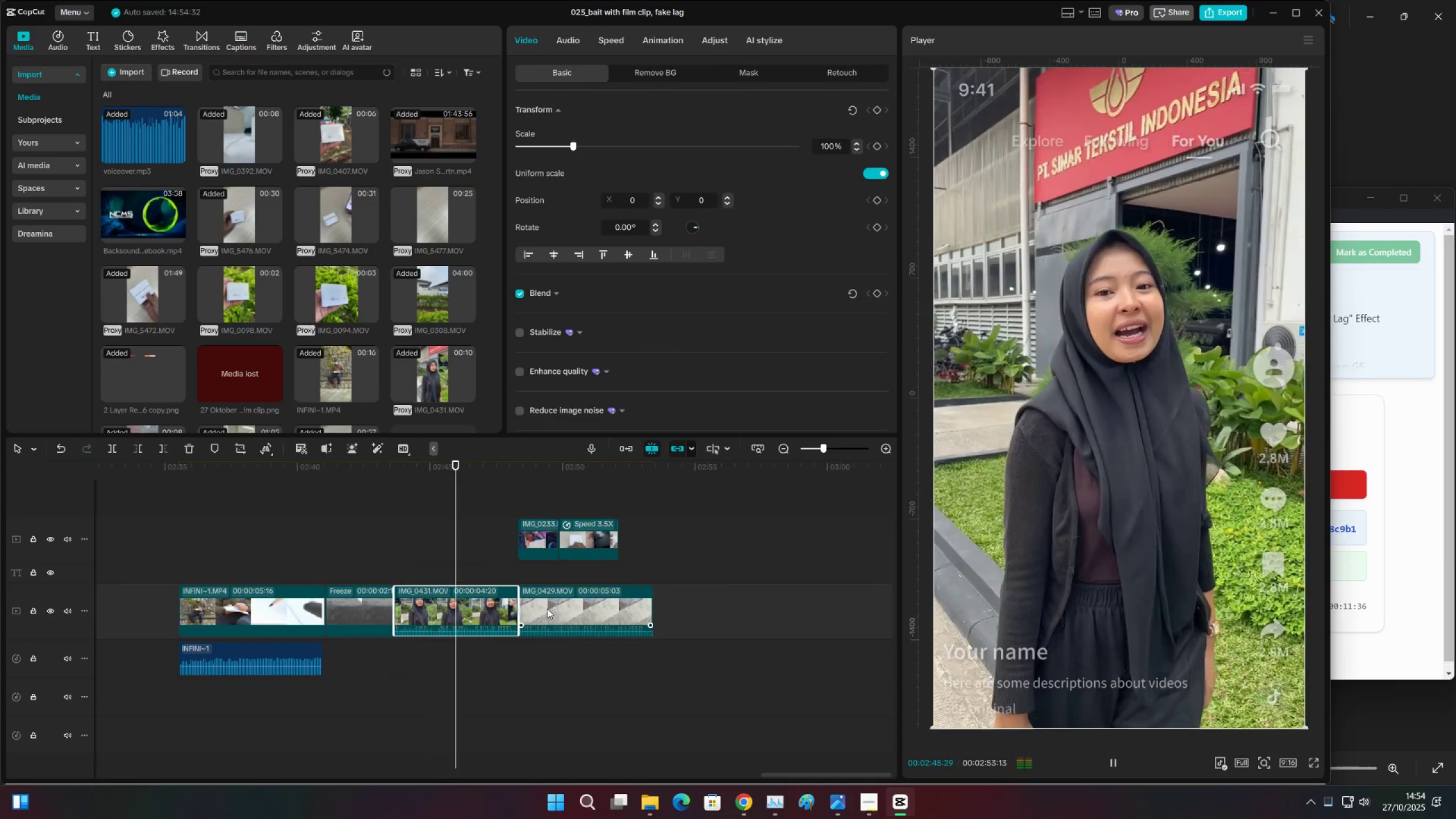 
left_click([559, 603])
 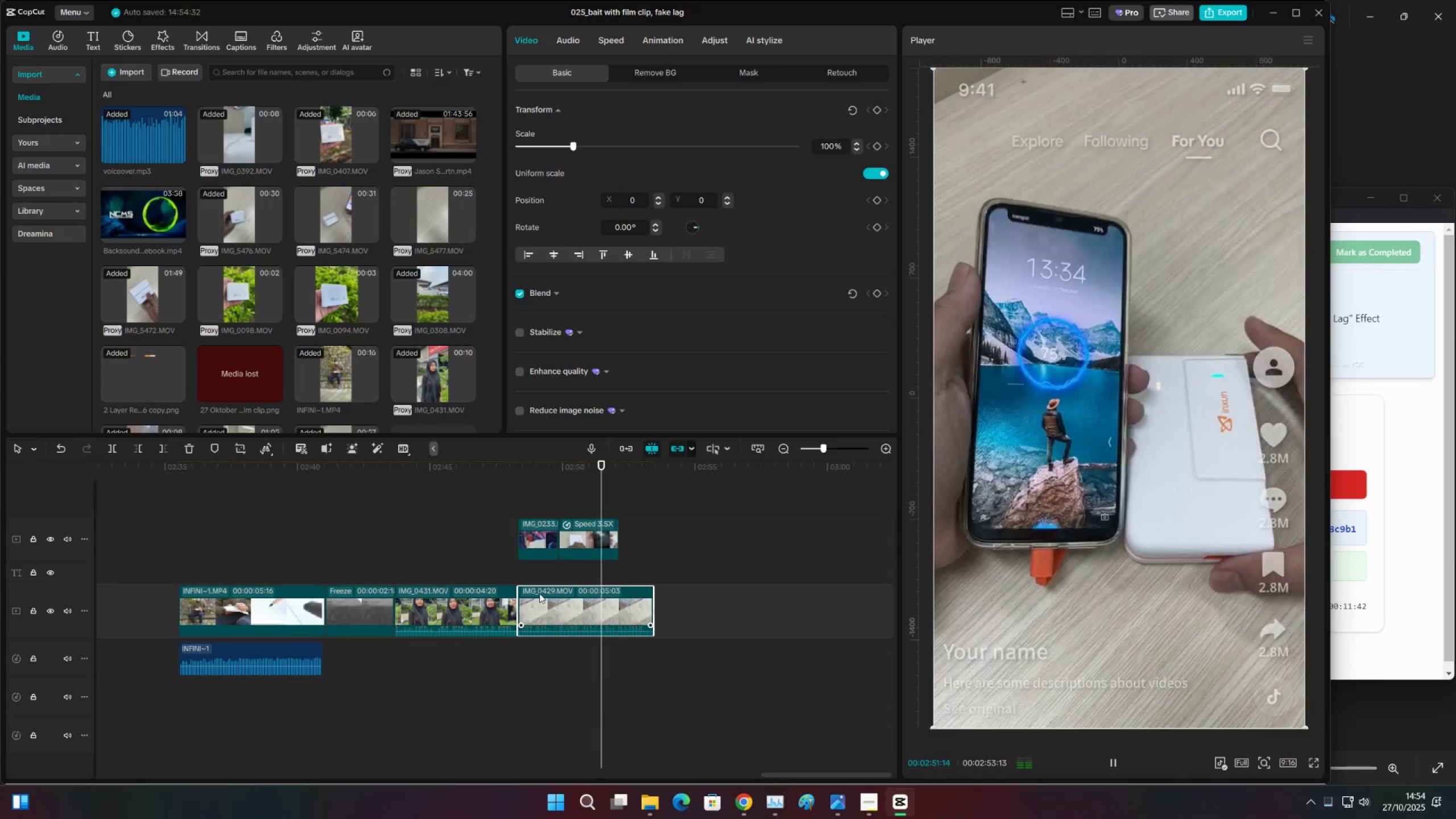 
wait(6.99)
 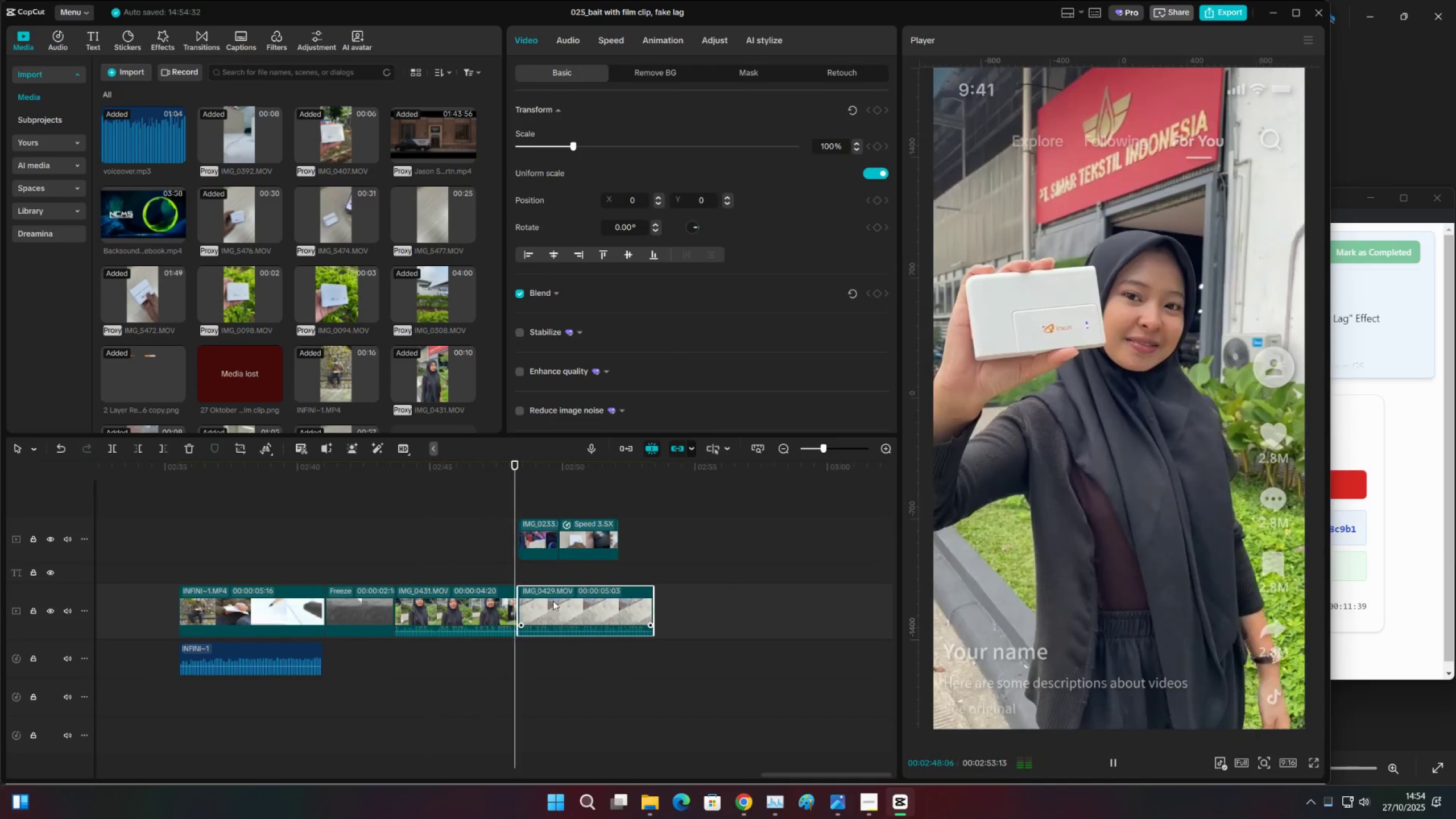 
key(Space)
 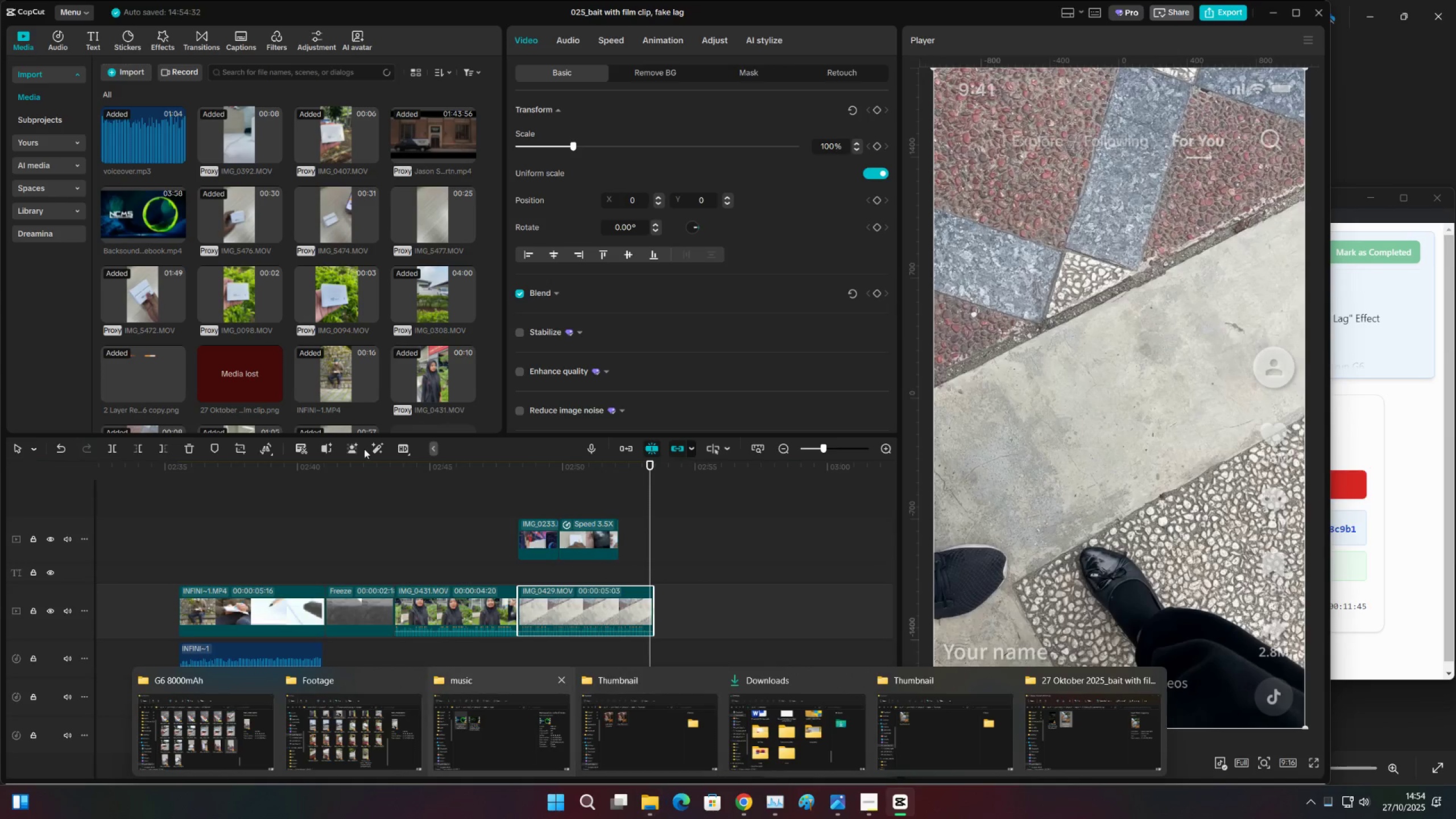 
scroll: coordinate [340, 380], scroll_direction: down, amount: 3.0
 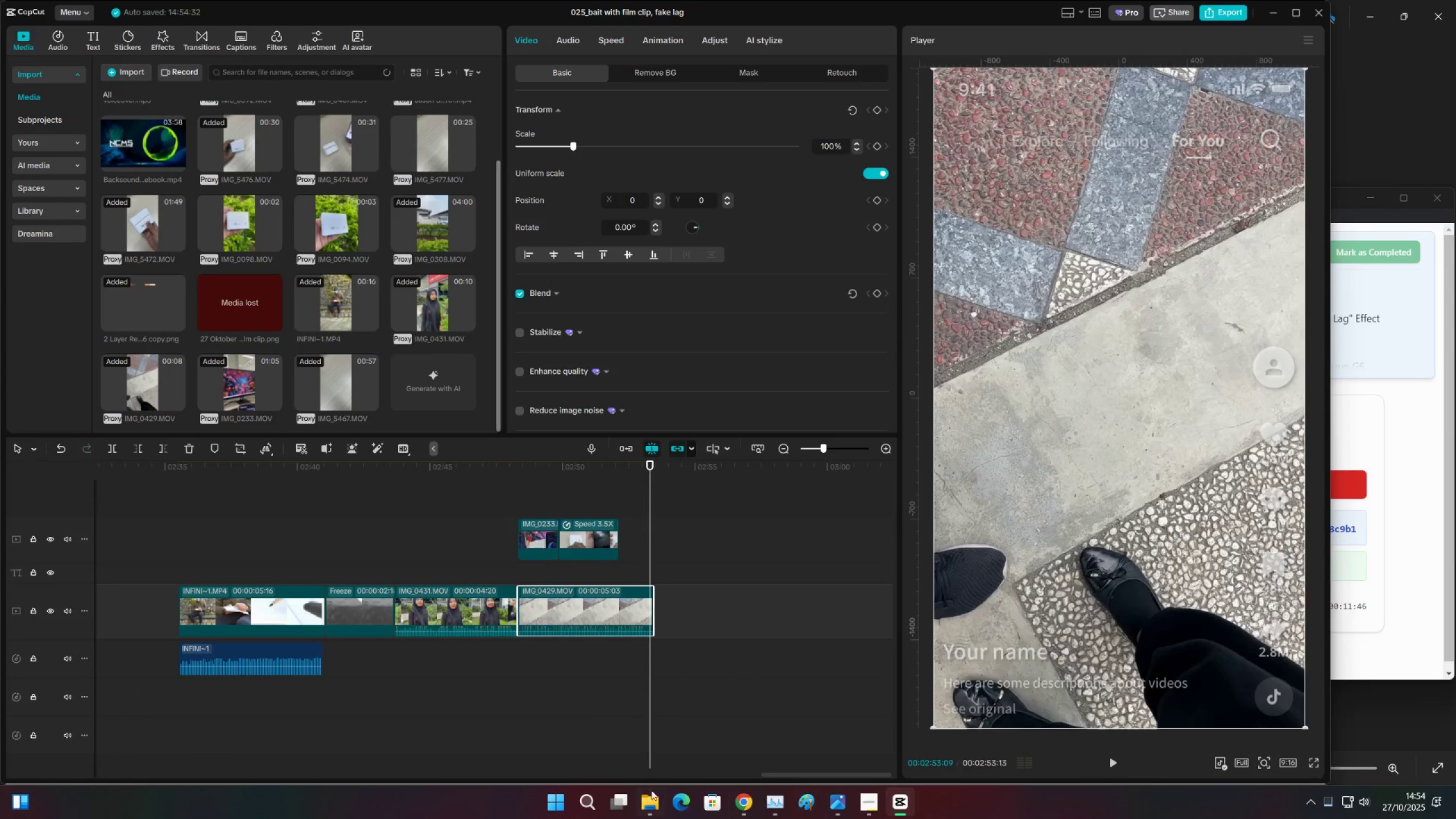 
left_click([650, 793])
 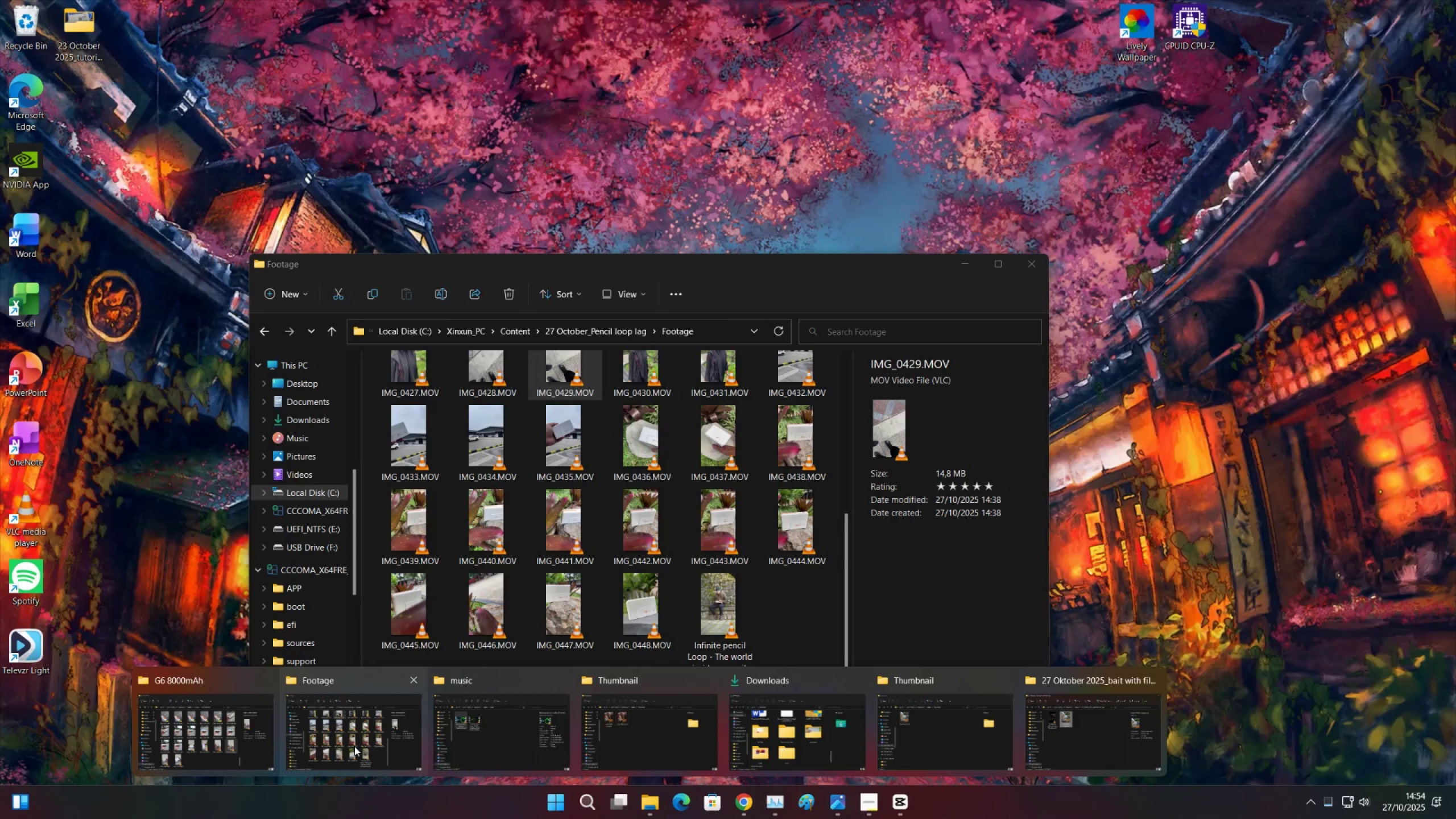 
left_click([354, 746])
 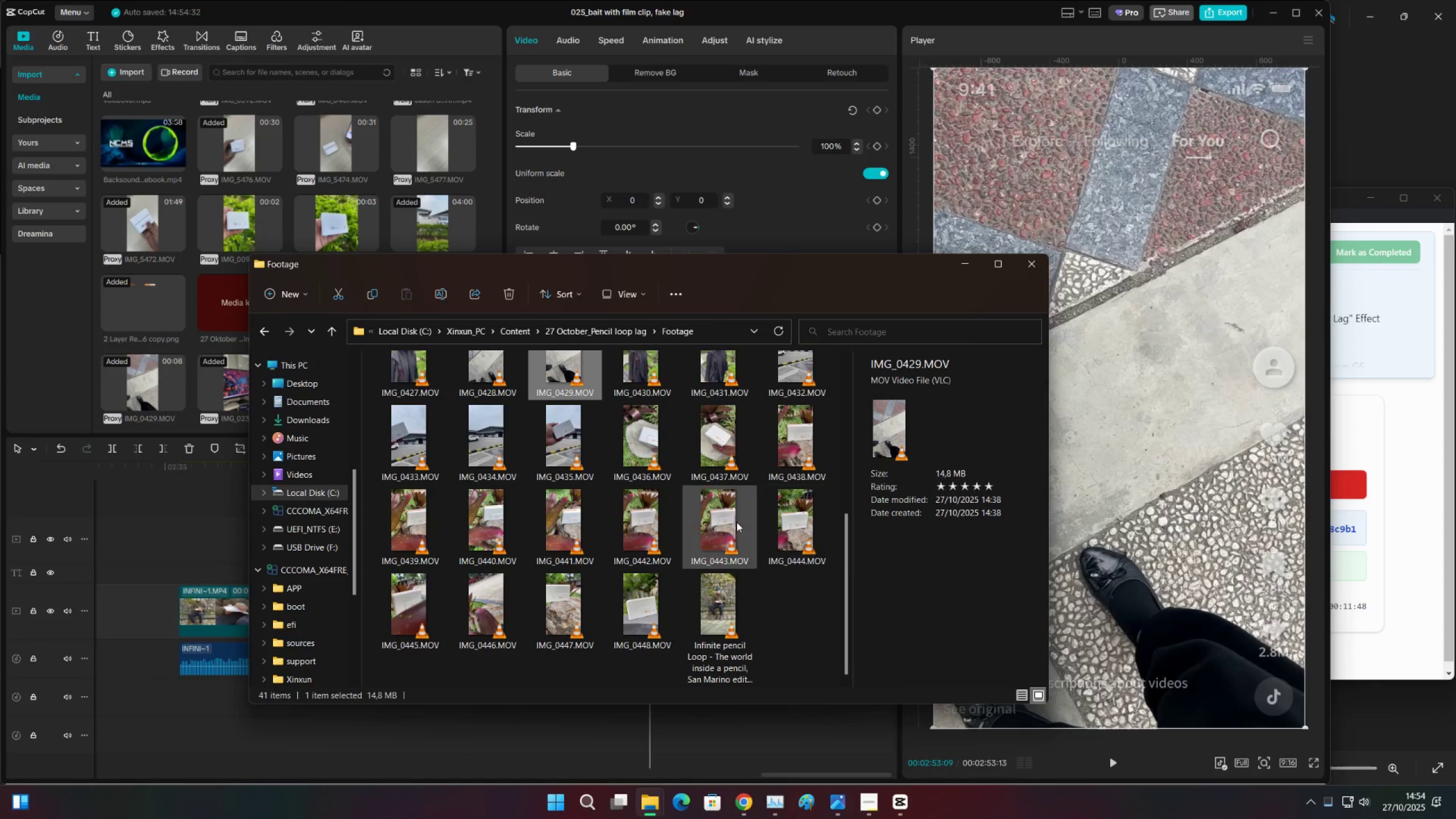 
left_click([709, 522])
 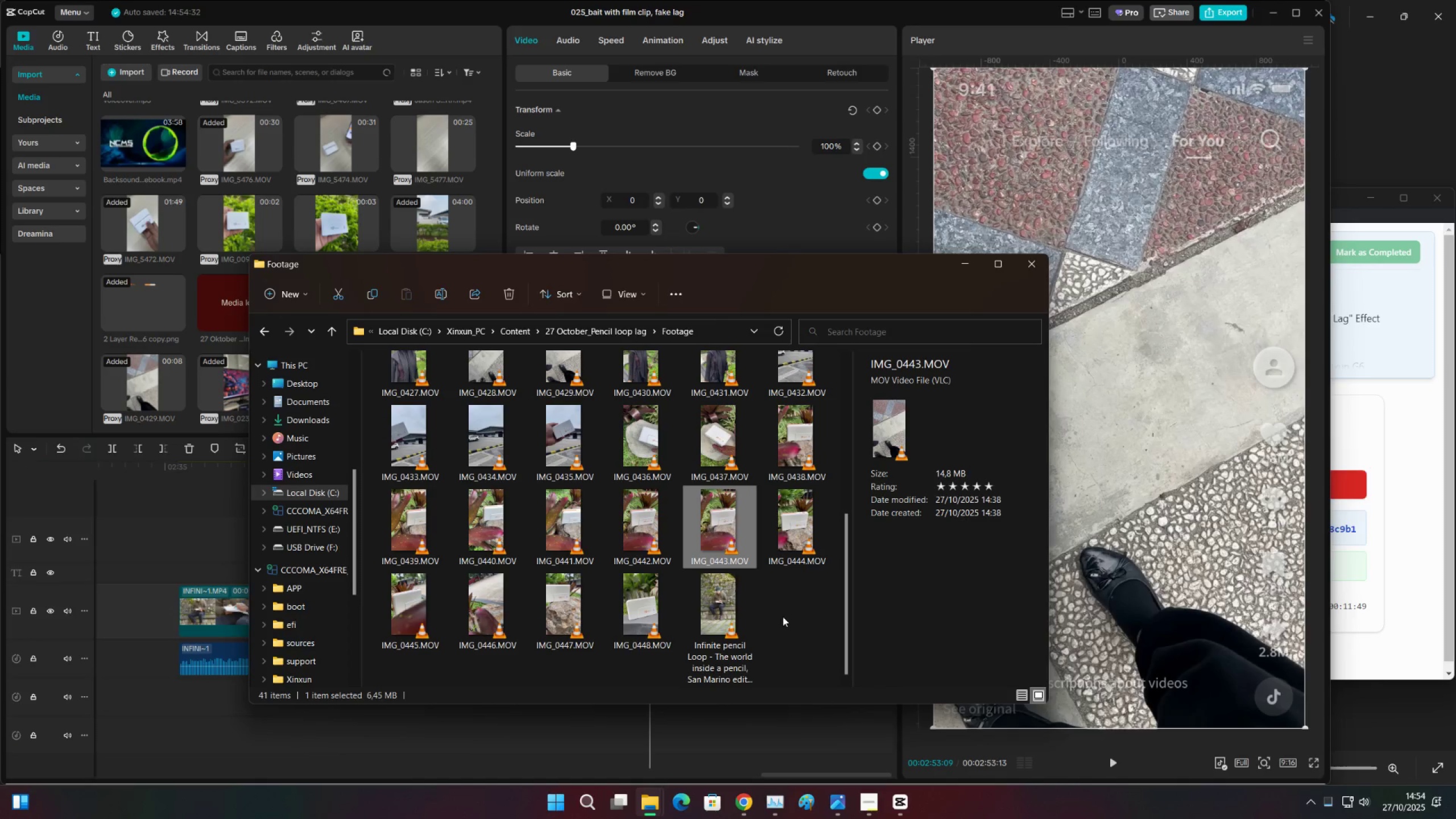 
scroll: coordinate [701, 607], scroll_direction: up, amount: 6.0
 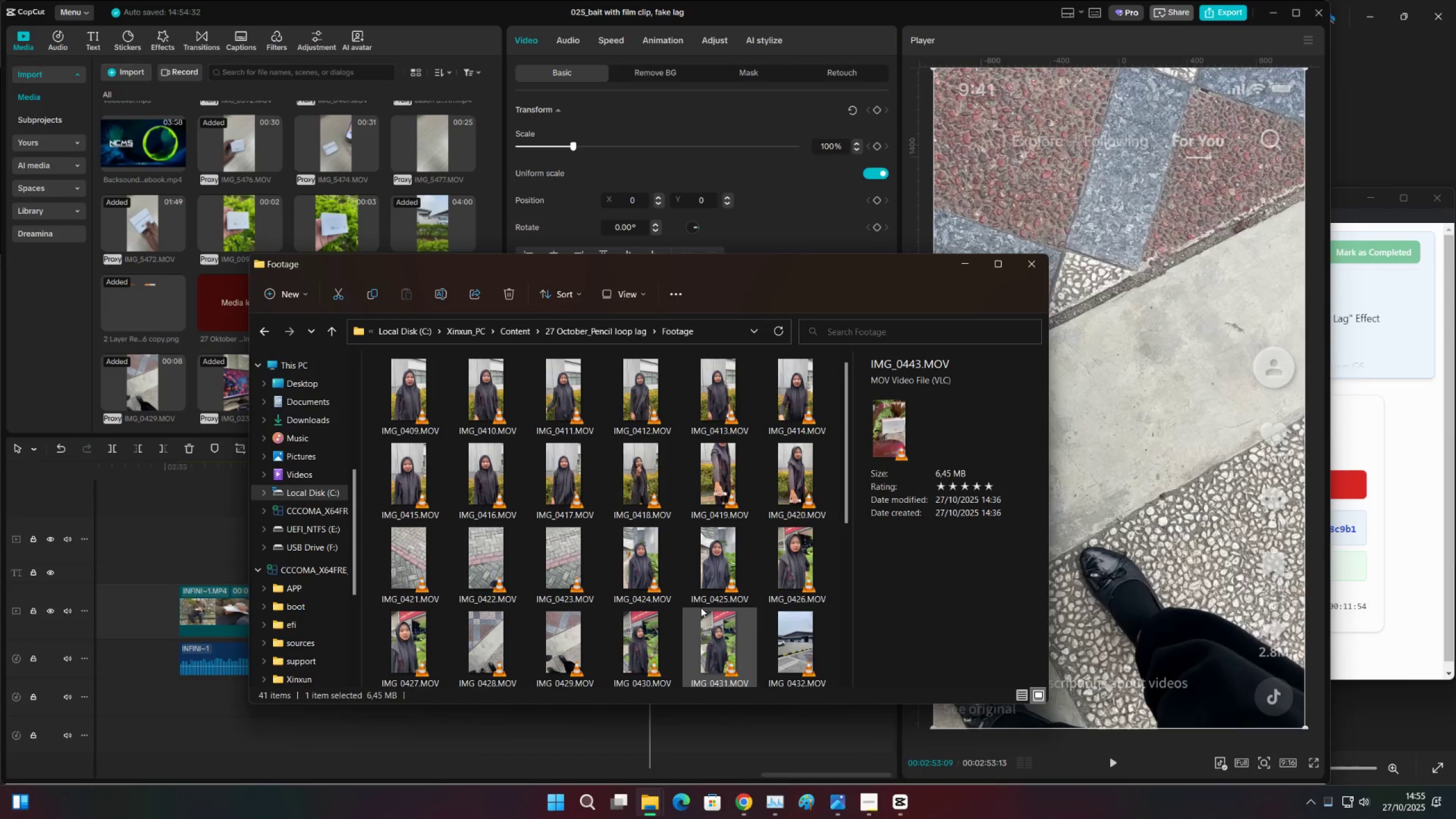 
scroll: coordinate [698, 606], scroll_direction: down, amount: 4.0
 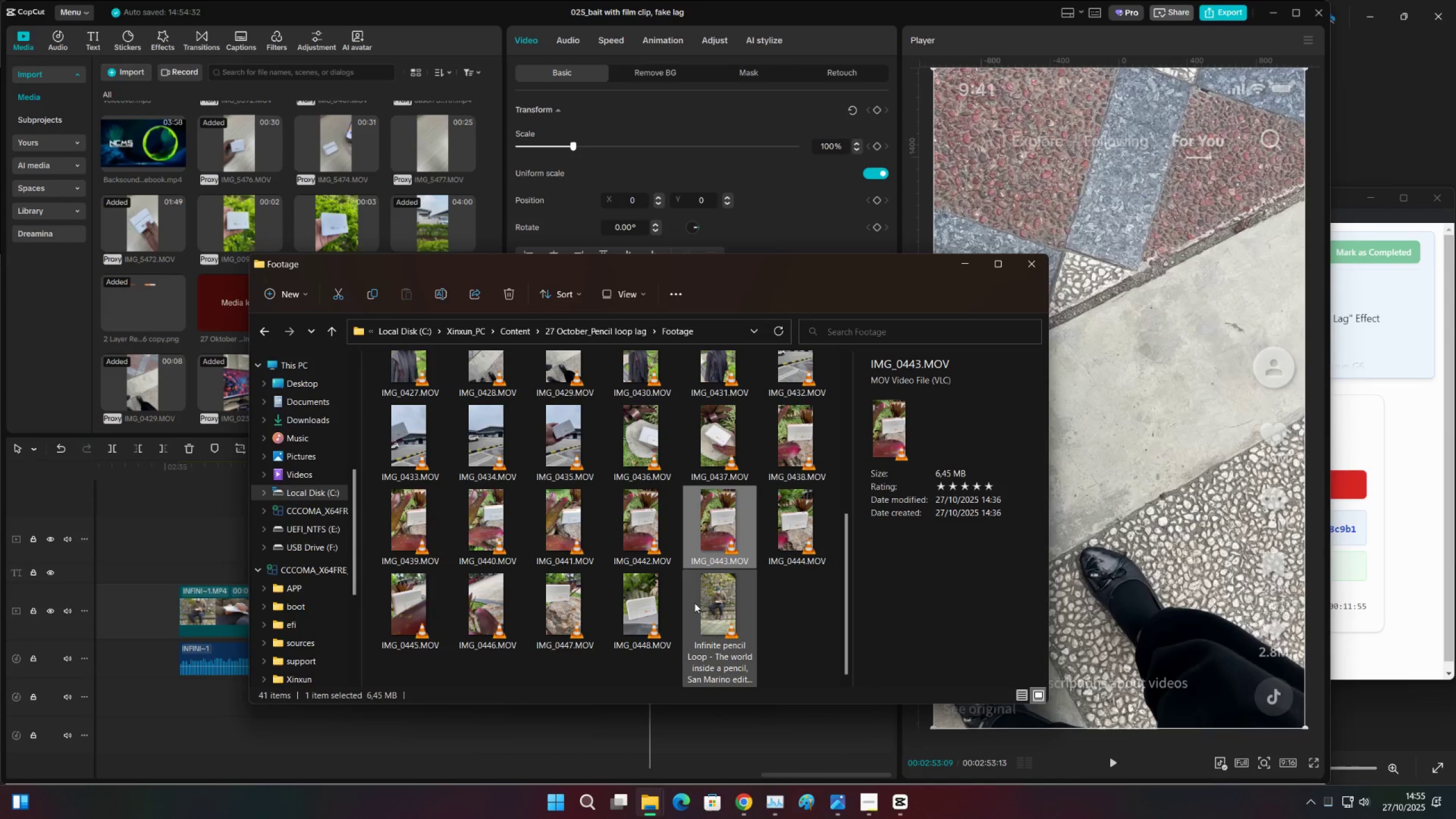 
scroll: coordinate [694, 603], scroll_direction: up, amount: 4.0
 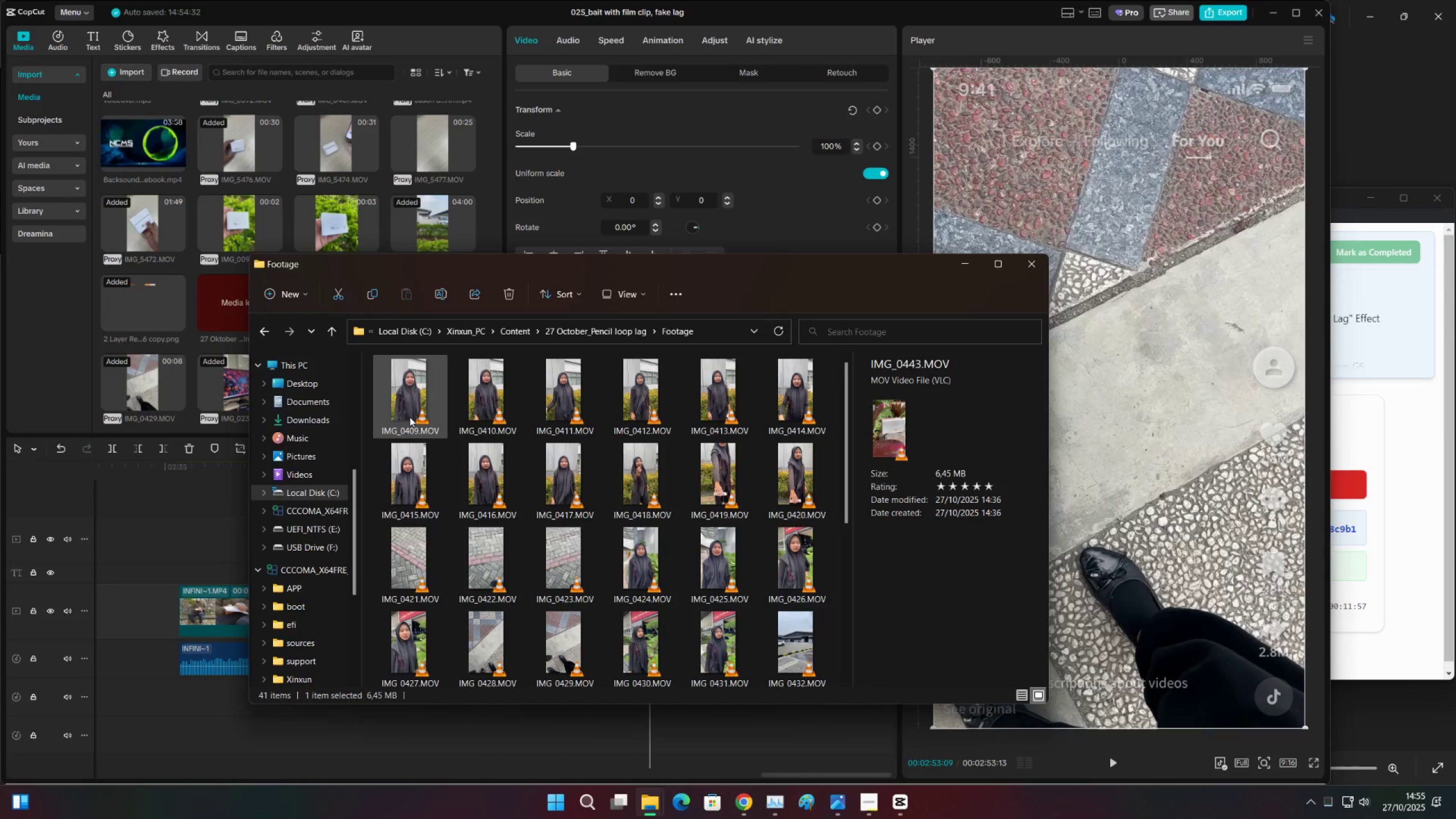 
left_click([410, 417])
 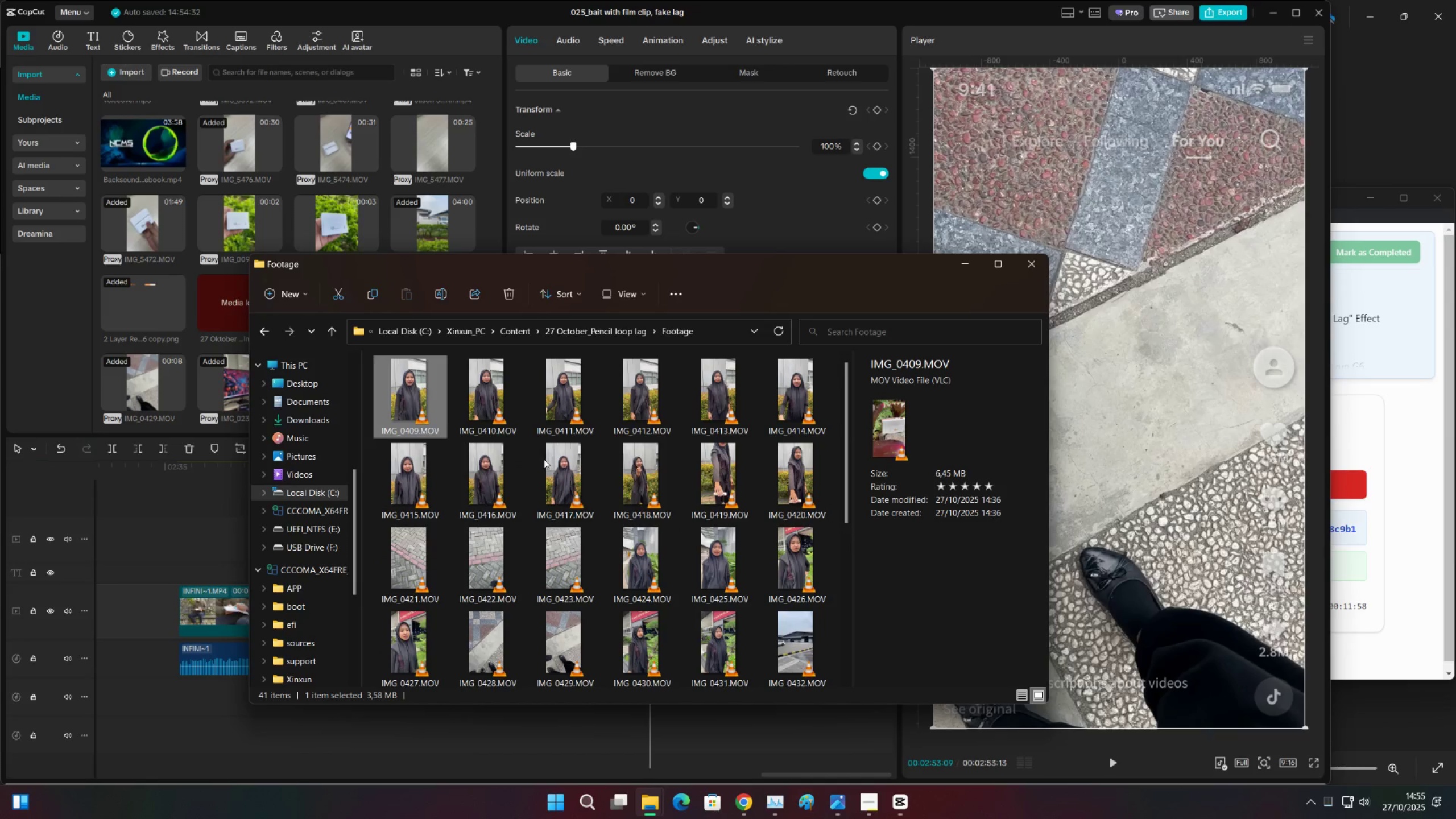 
hold_key(key=ShiftLeft, duration=0.71)
left_click([800, 483])
 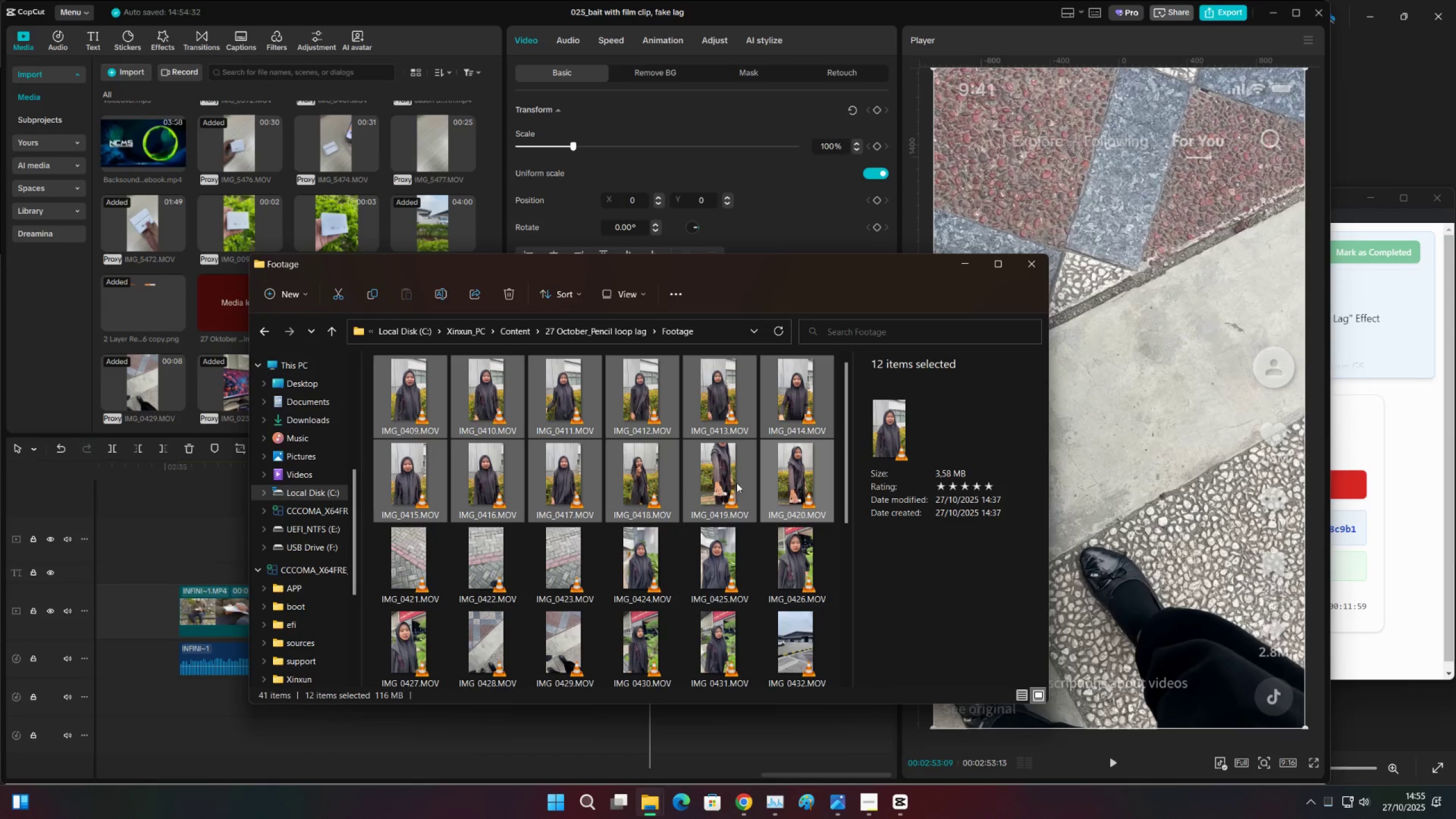 
hold_key(key=ControlLeft, duration=0.55)
 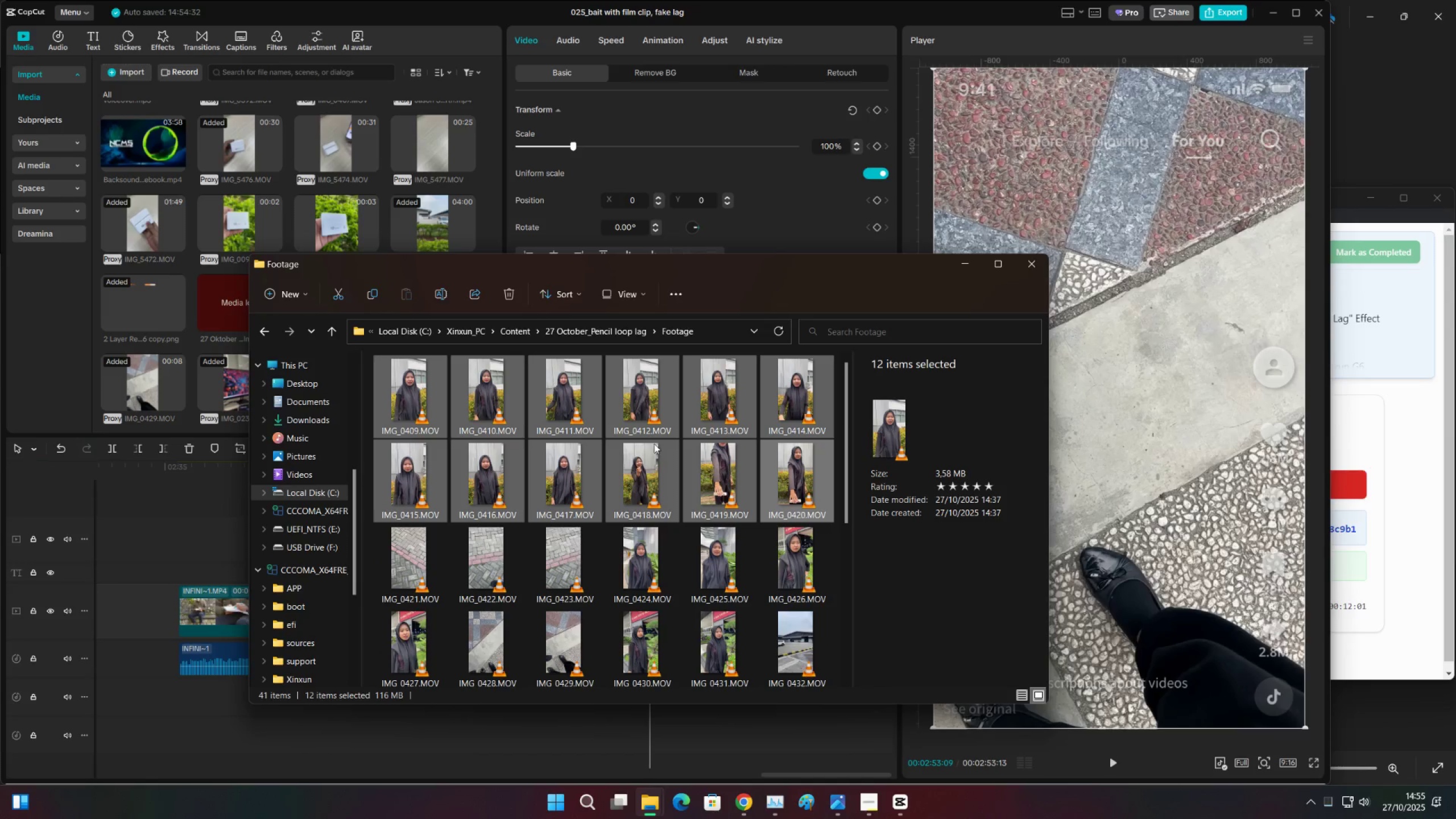 
key(X)
 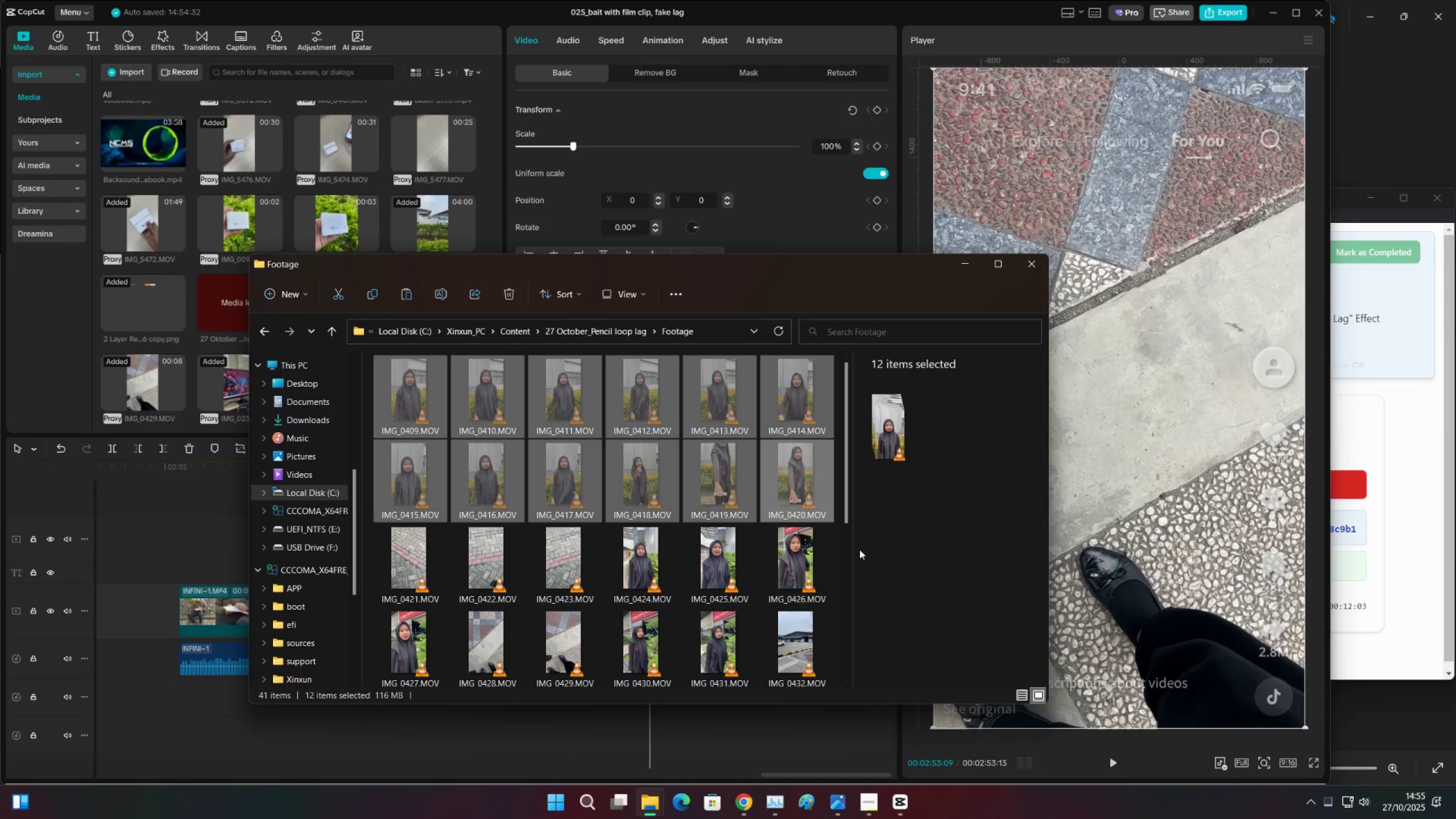 
left_click([554, 329])
 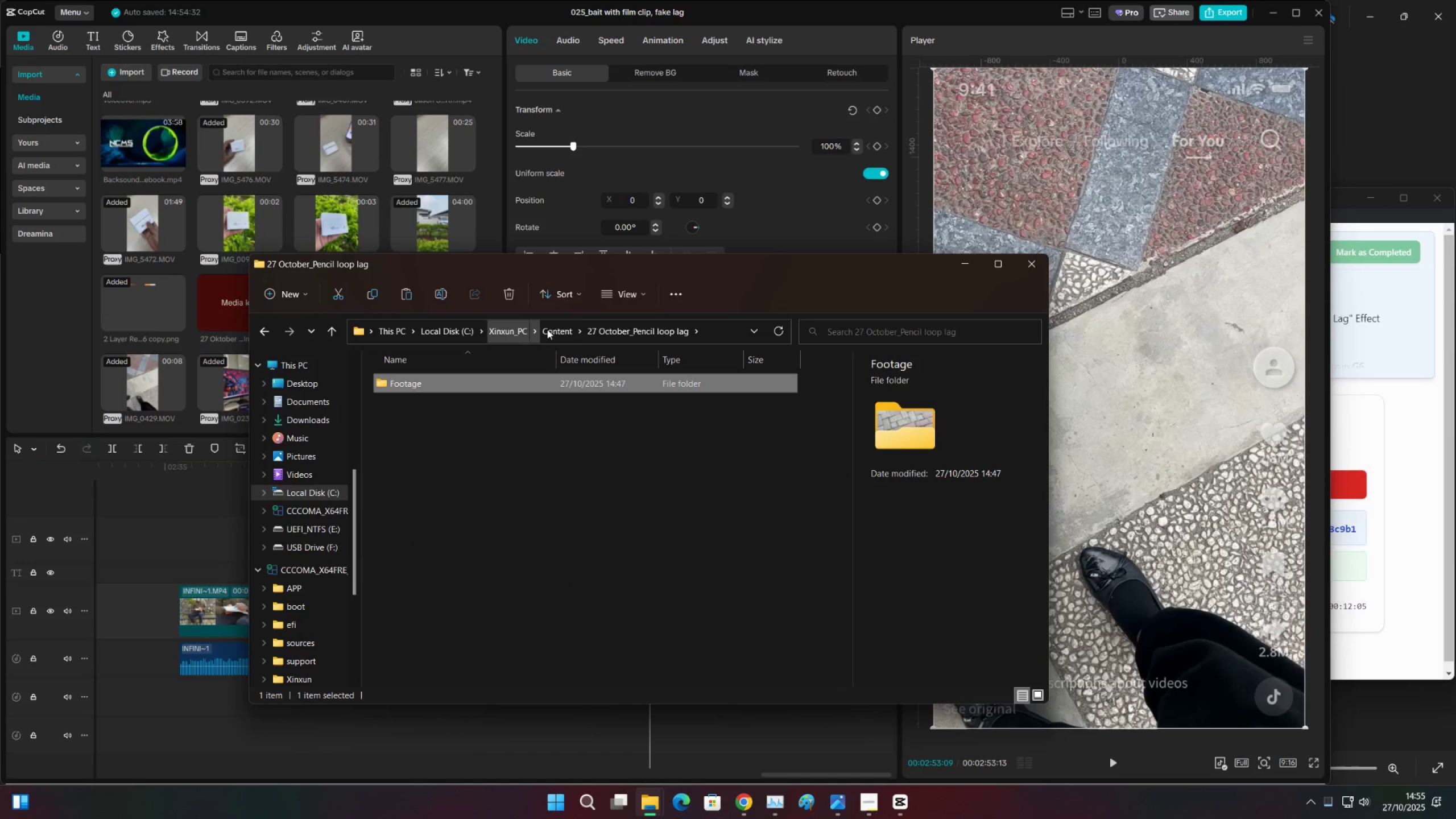 
left_click([552, 329])
 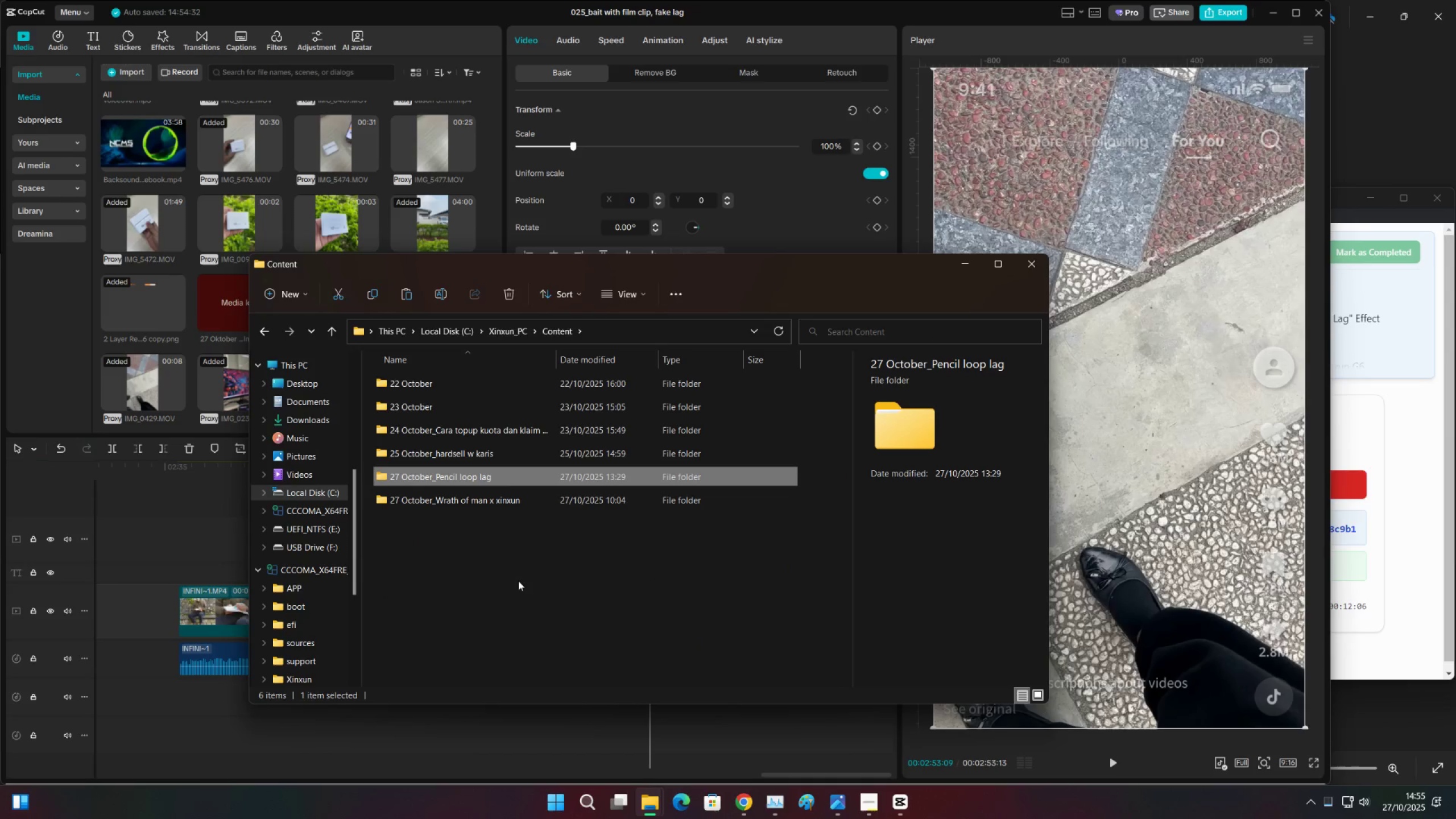 
left_click([518, 581])
 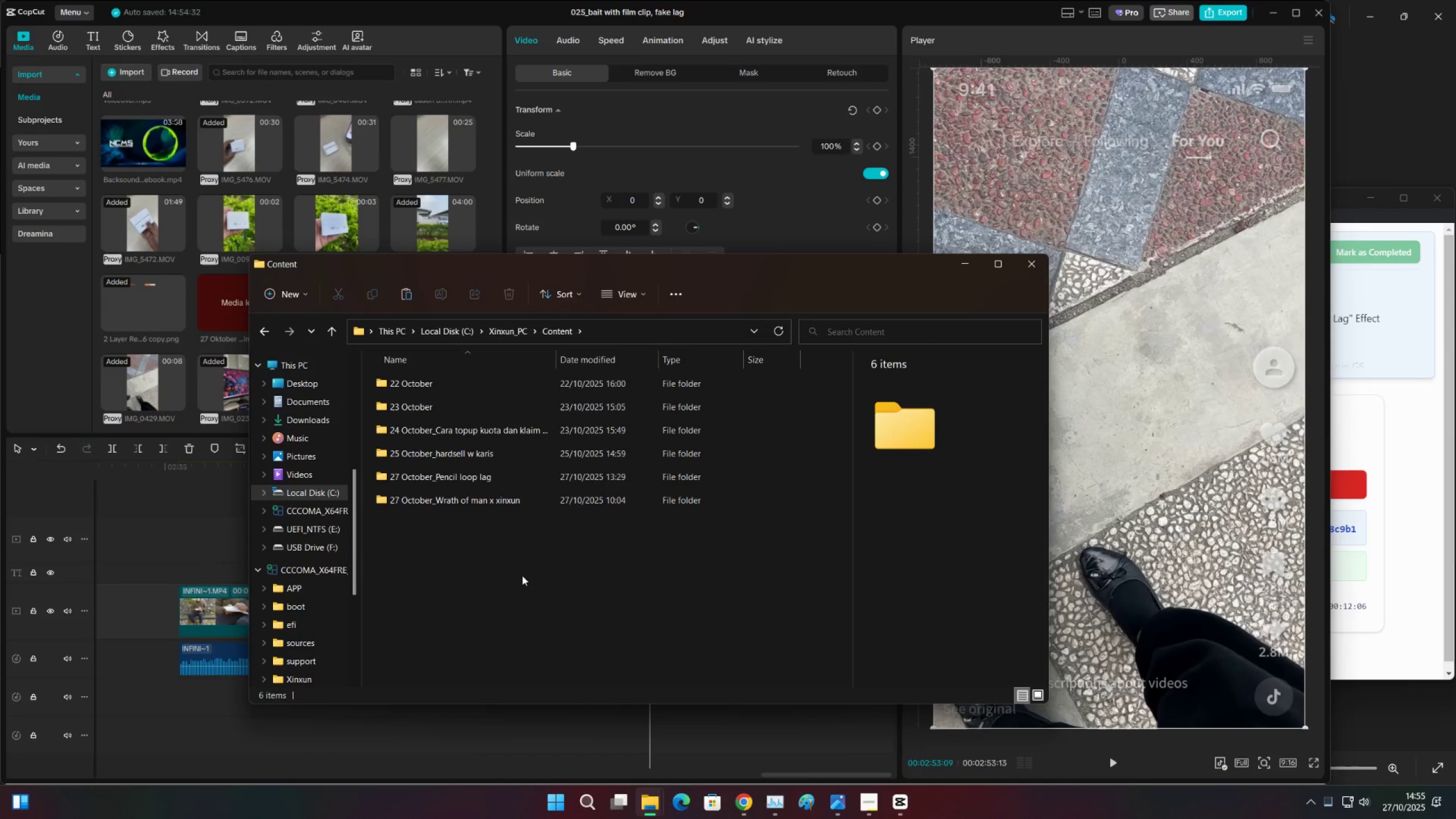 
key(Control+Shift+N)
 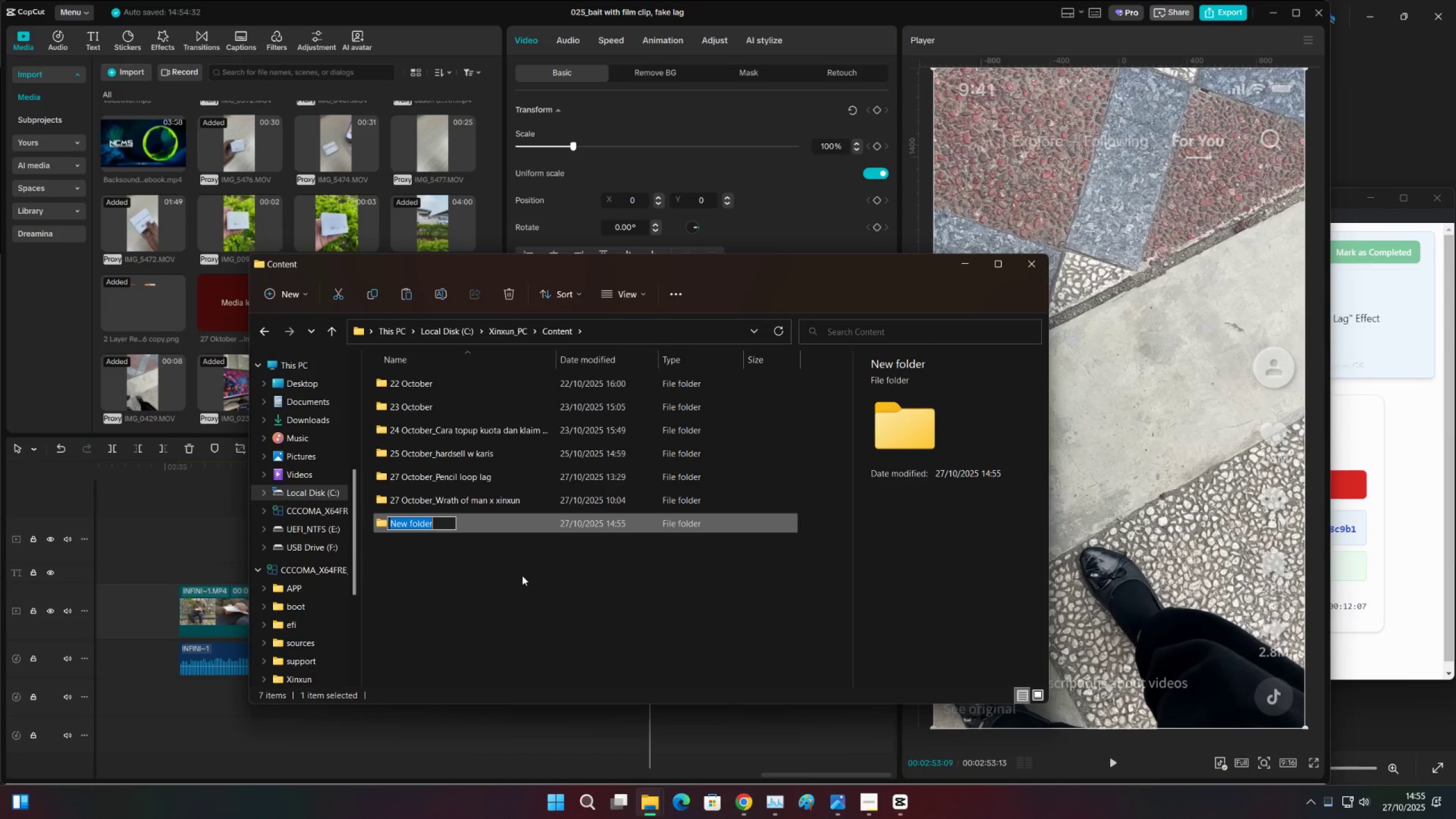 
type(27 October)
 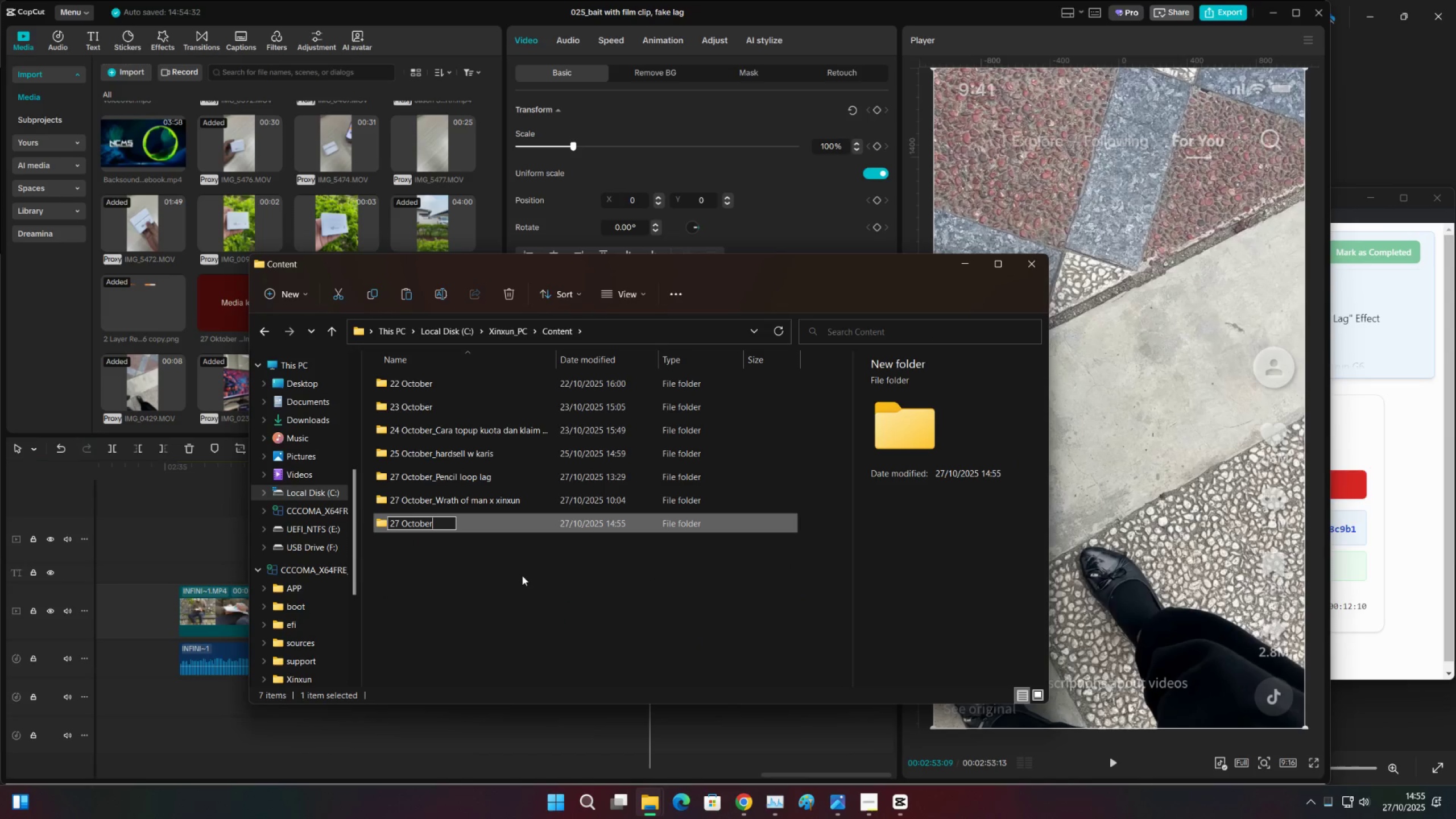 
key(Control+Shift+ControlRight)
 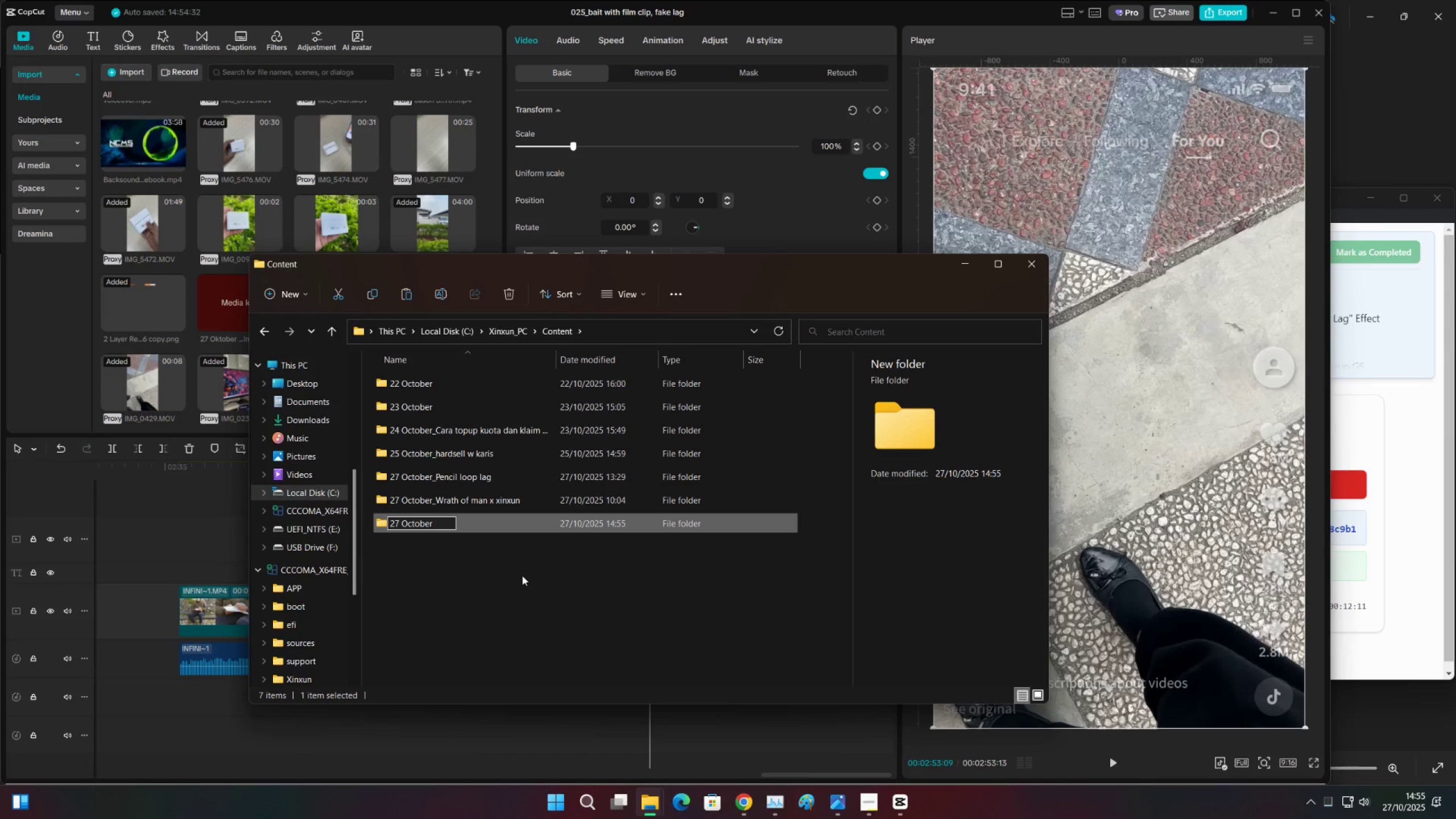 
key(Shift+Minus)
 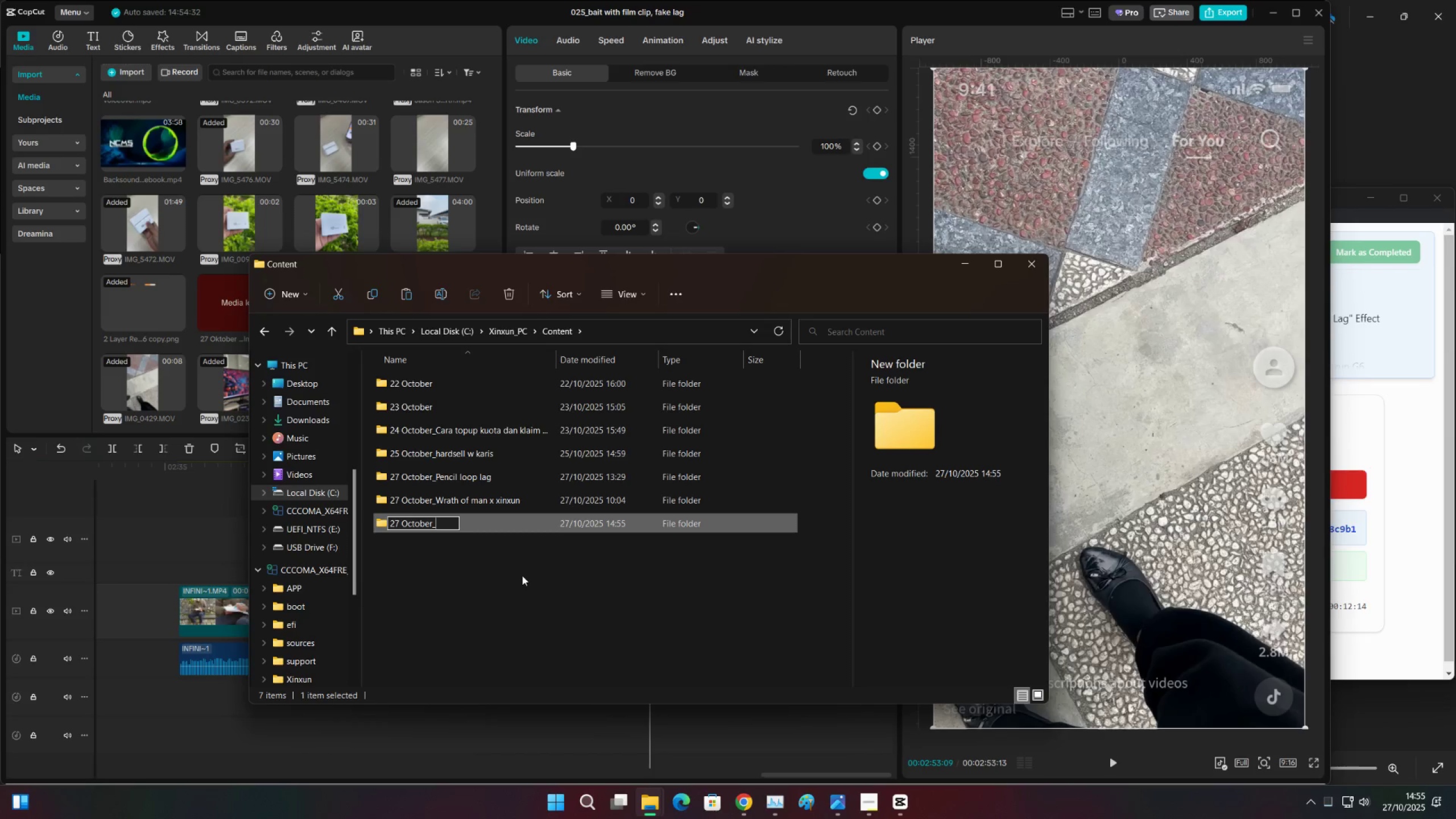 
type(xinxun join trend tapi ngelag)
 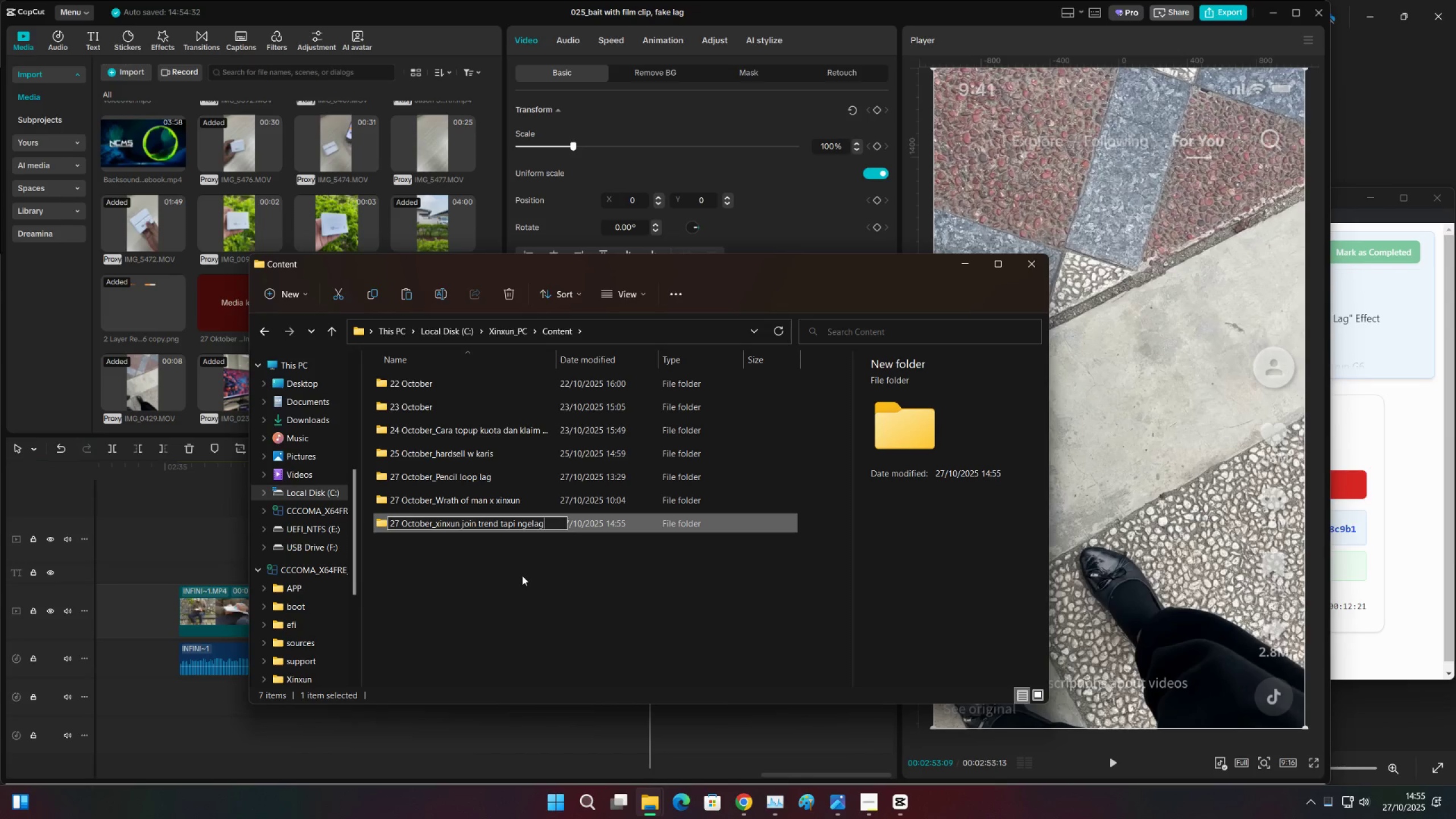 
key(Enter)
 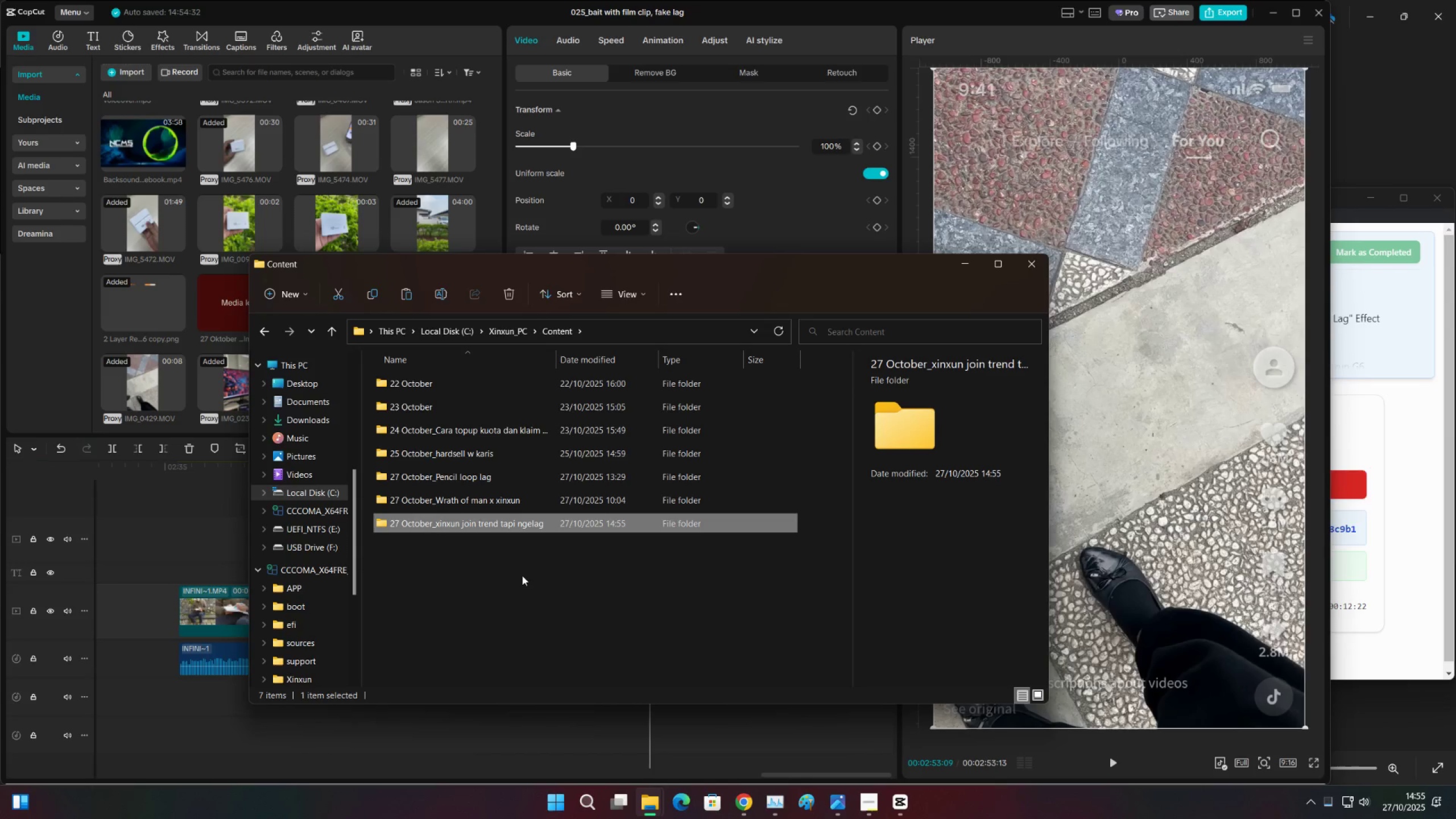 
key(Enter)
 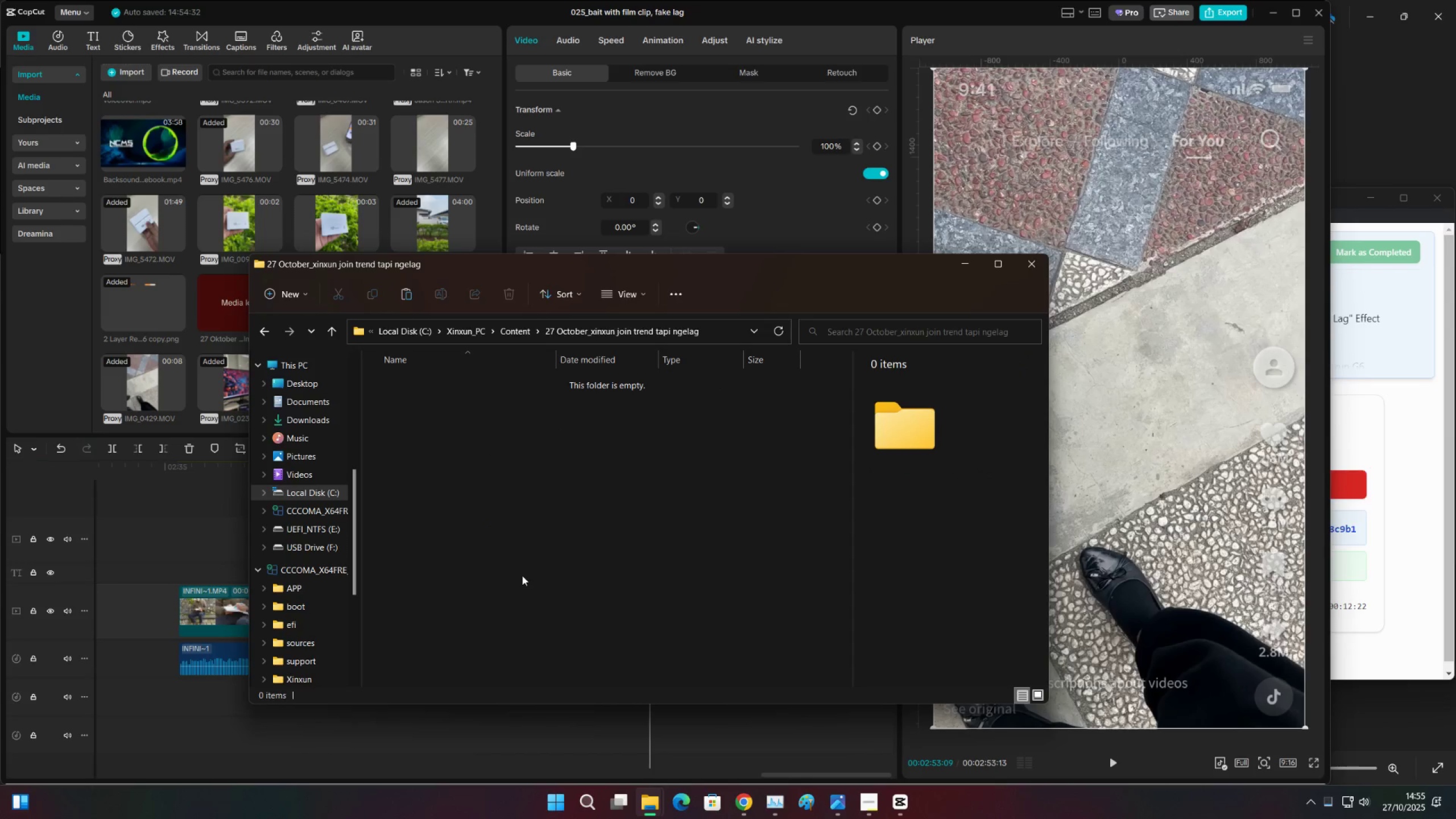 
key(Control+Shift+ShiftLeft)
 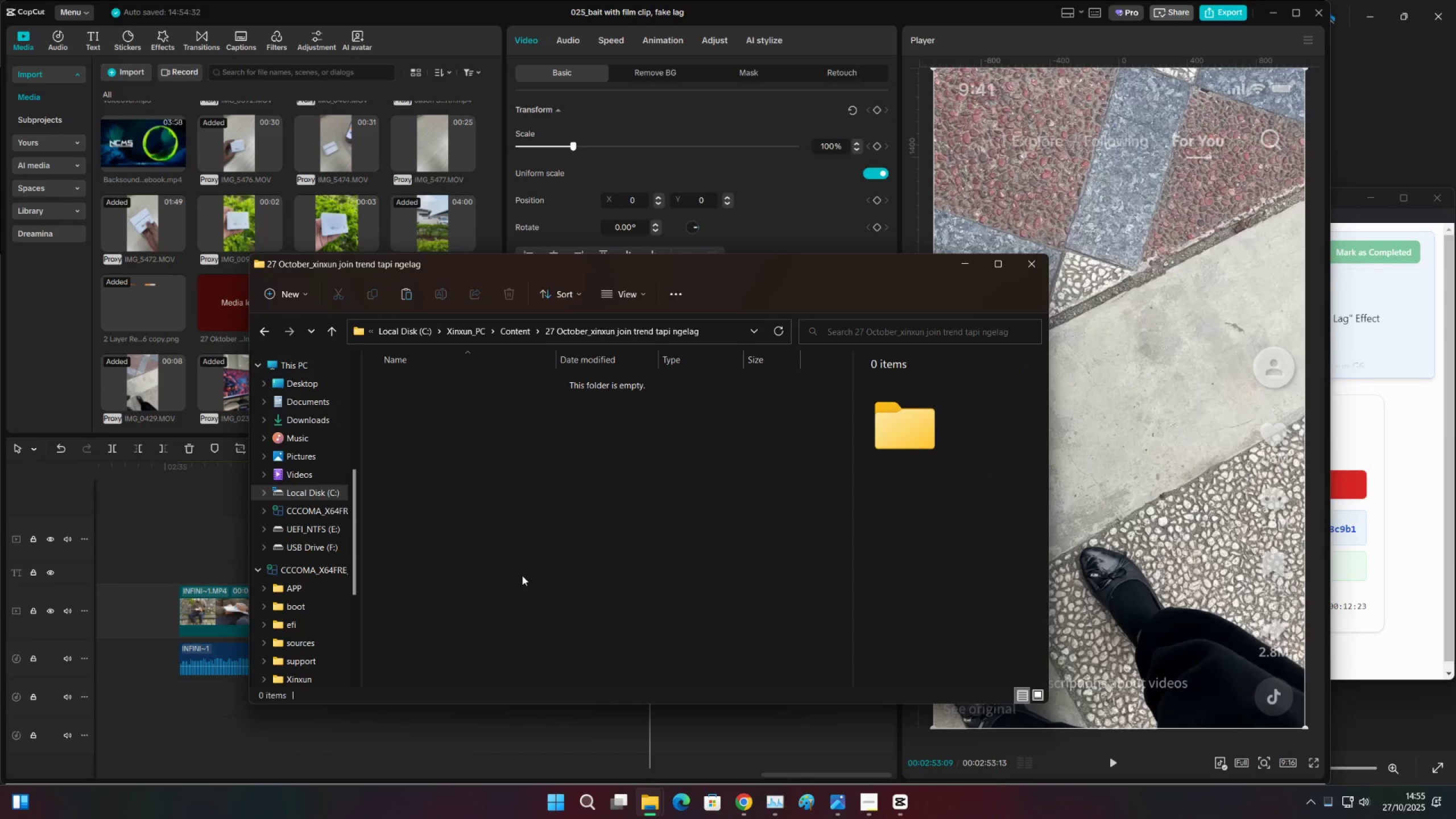 
key(Control+Shift+N)
 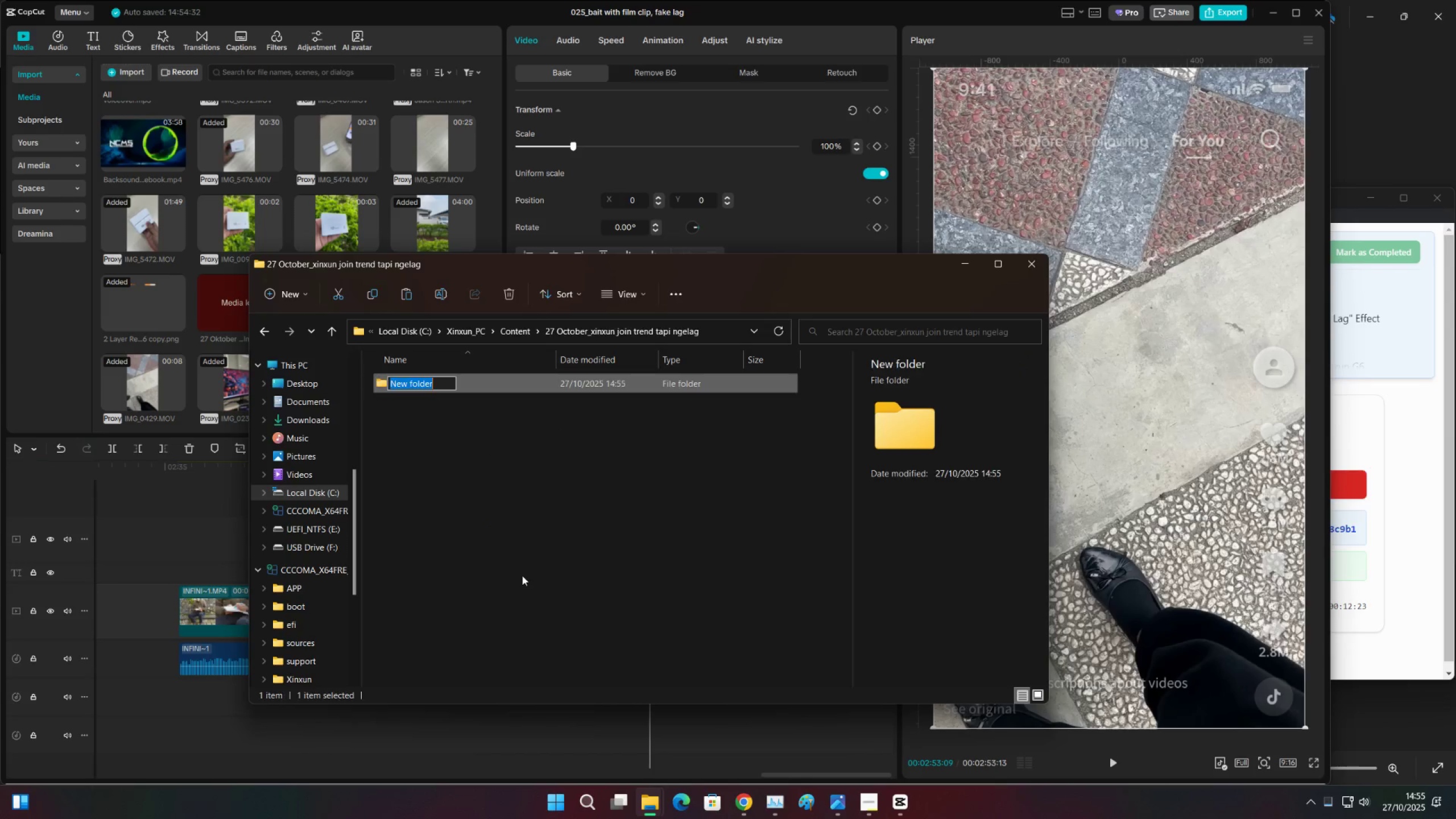 
type(Footage)
 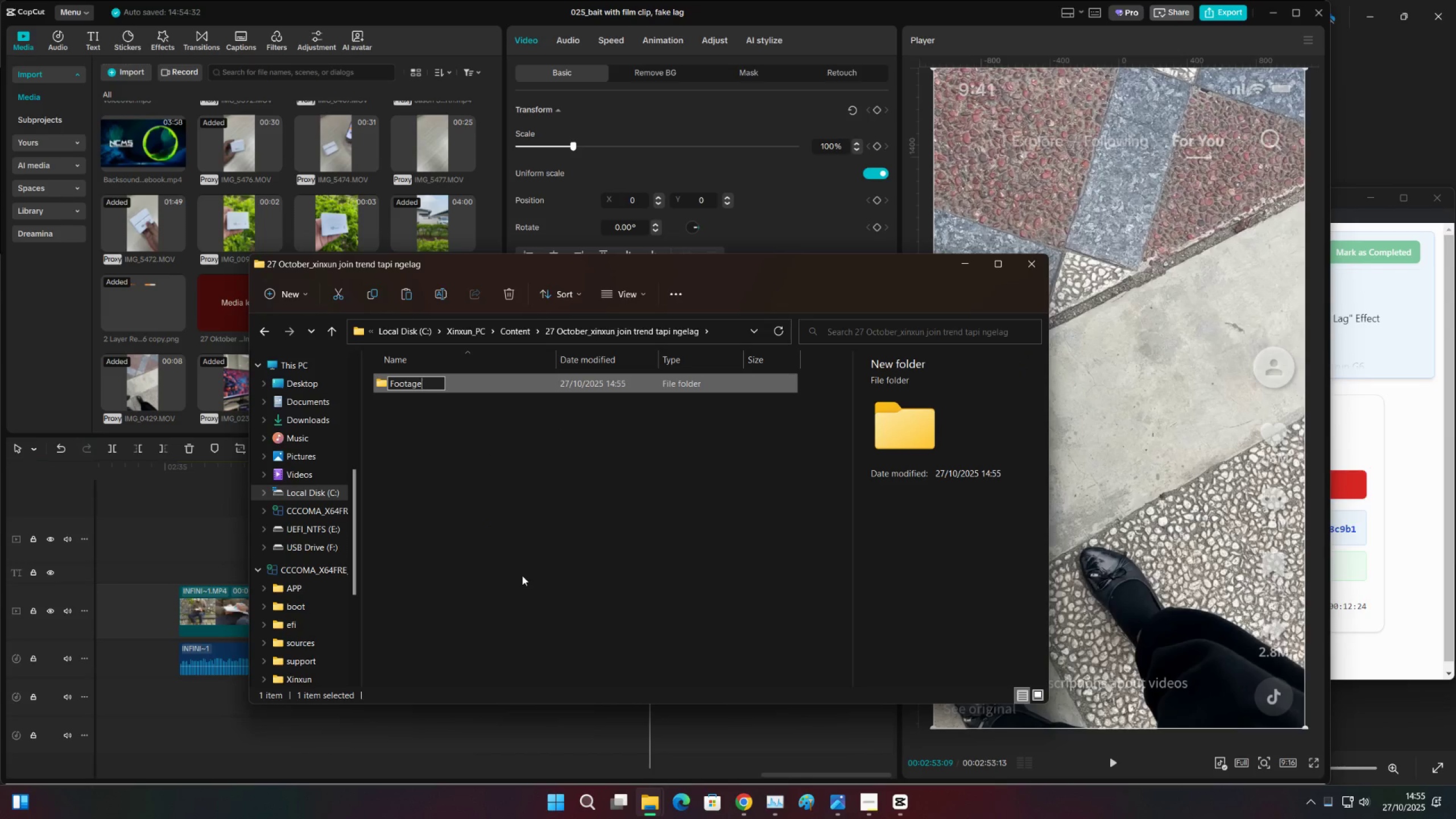 
key(Enter)
 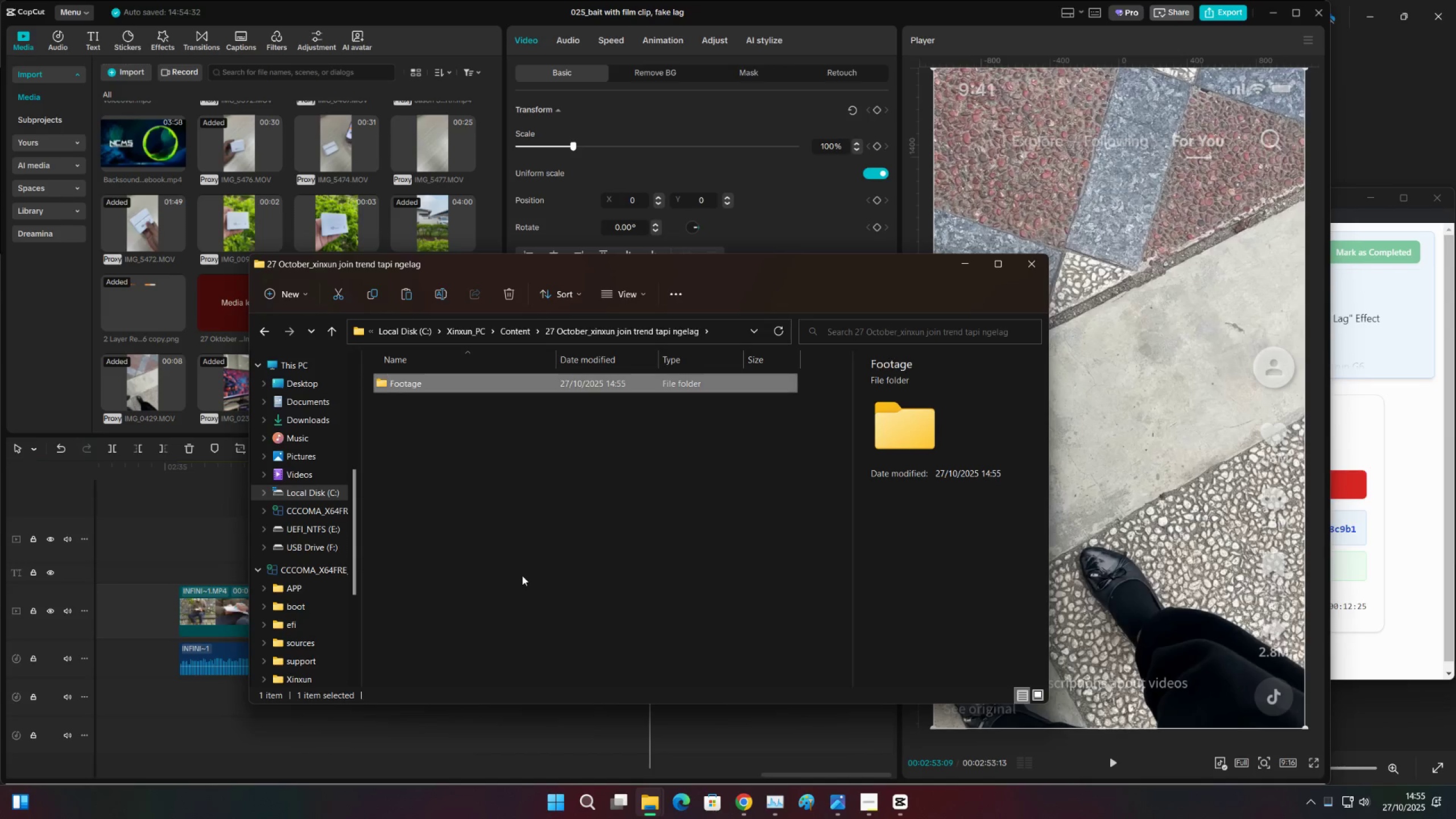 
key(Enter)
 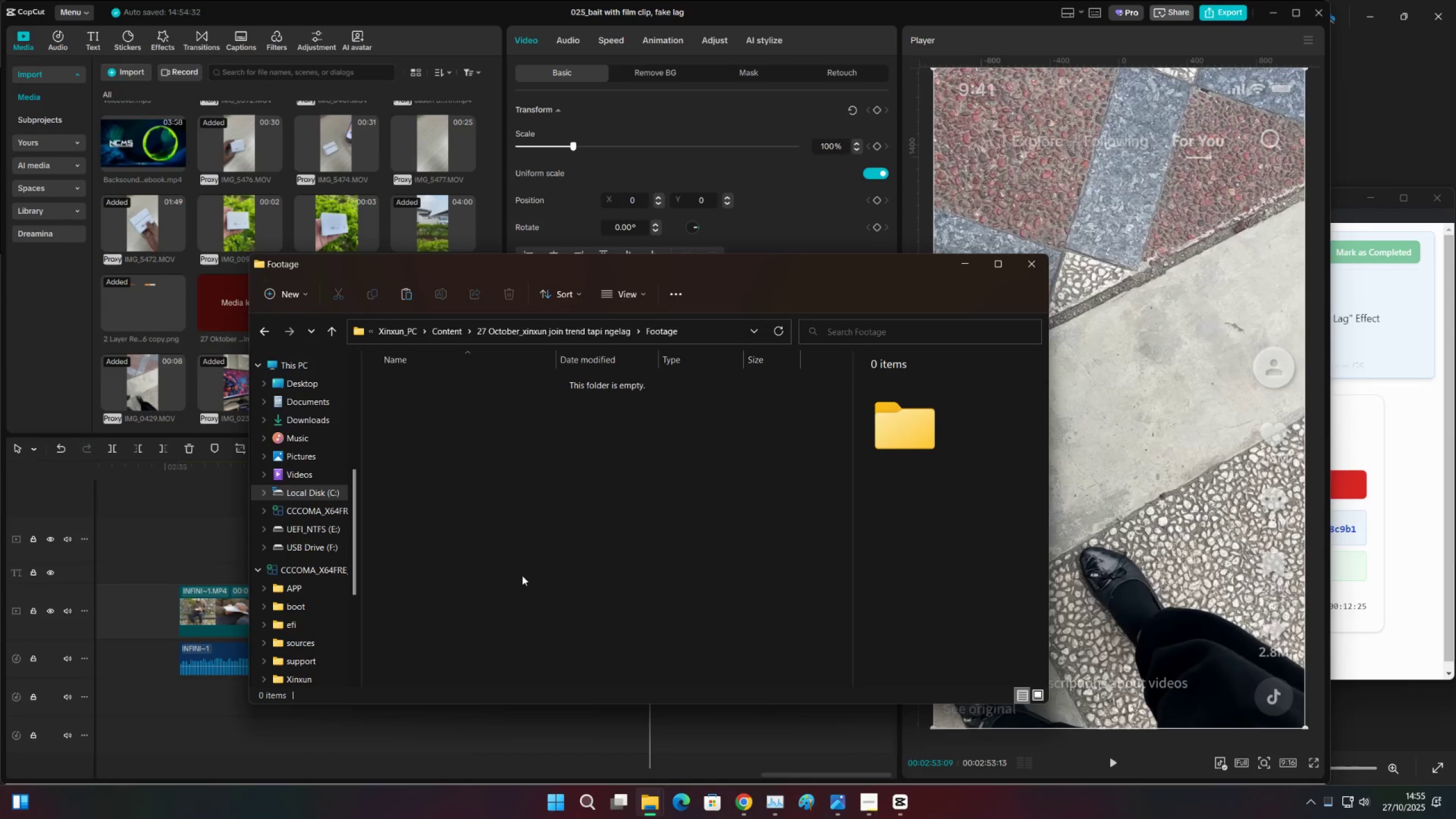 
key(Control+V)
 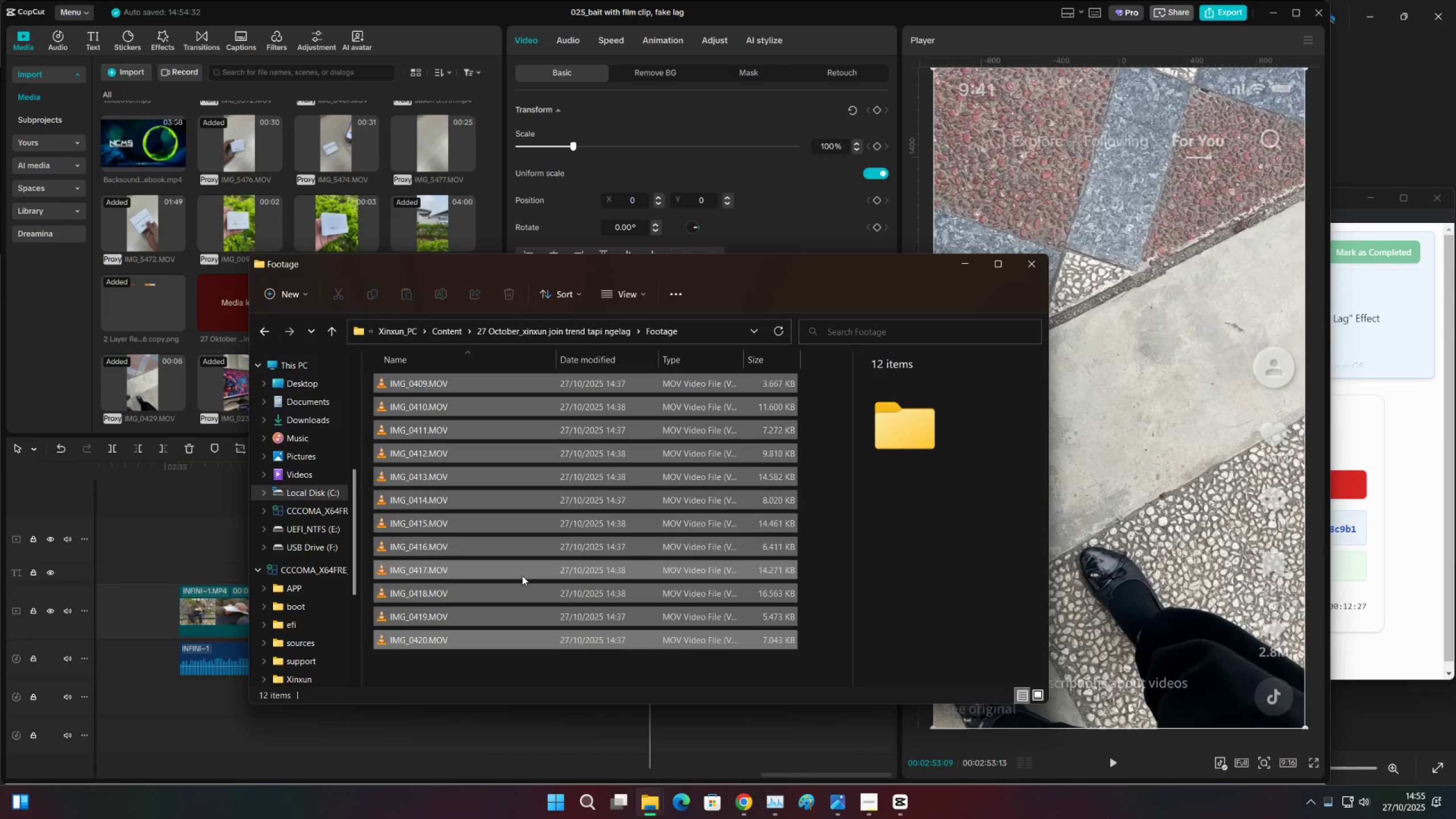 
hold_key(key=ControlLeft, duration=1.17)
scroll: coordinate [697, 557], scroll_direction: up, amount: 18.0
 